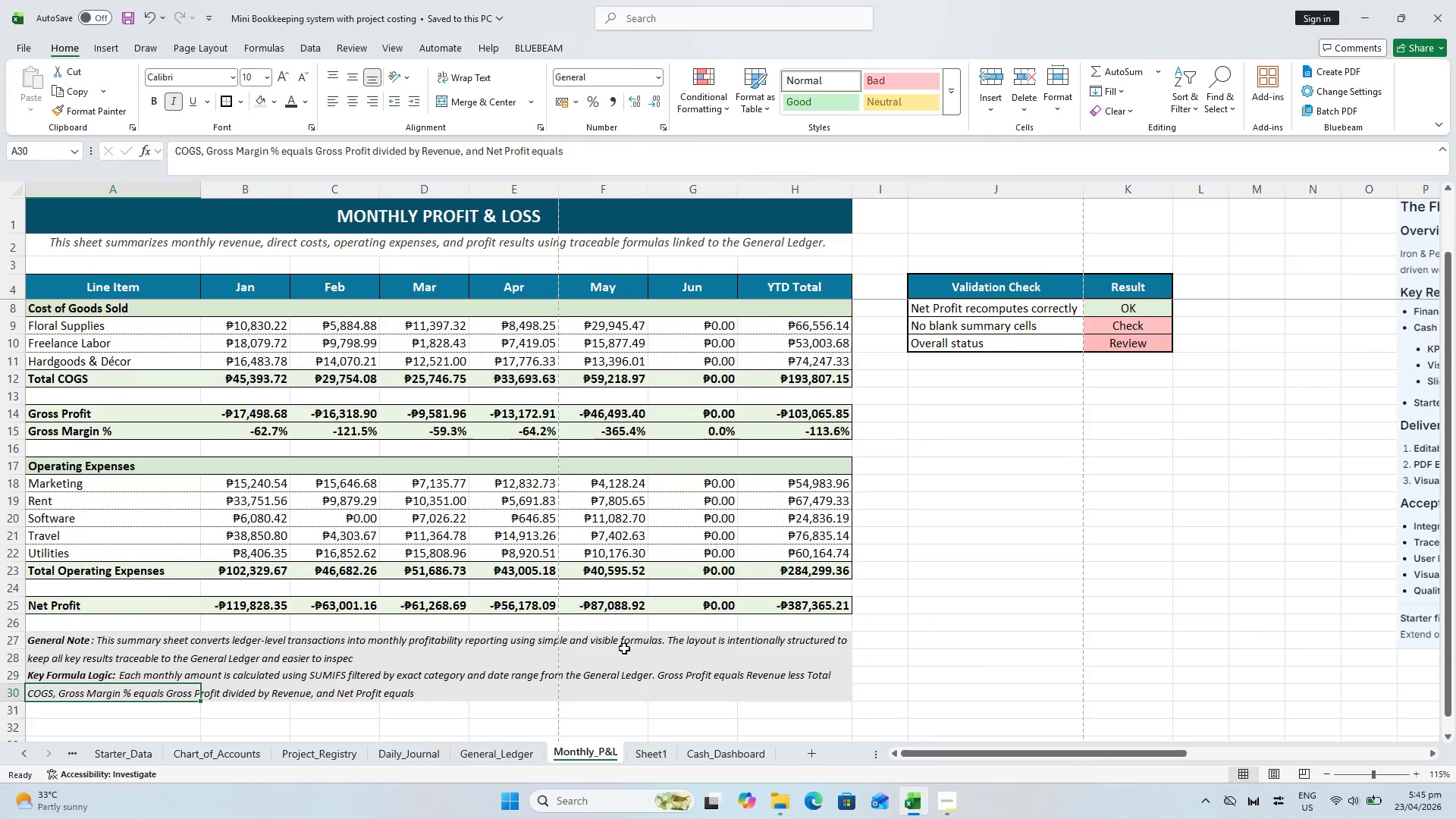 
scroll: coordinate [624, 648], scroll_direction: up, amount: 1.0
 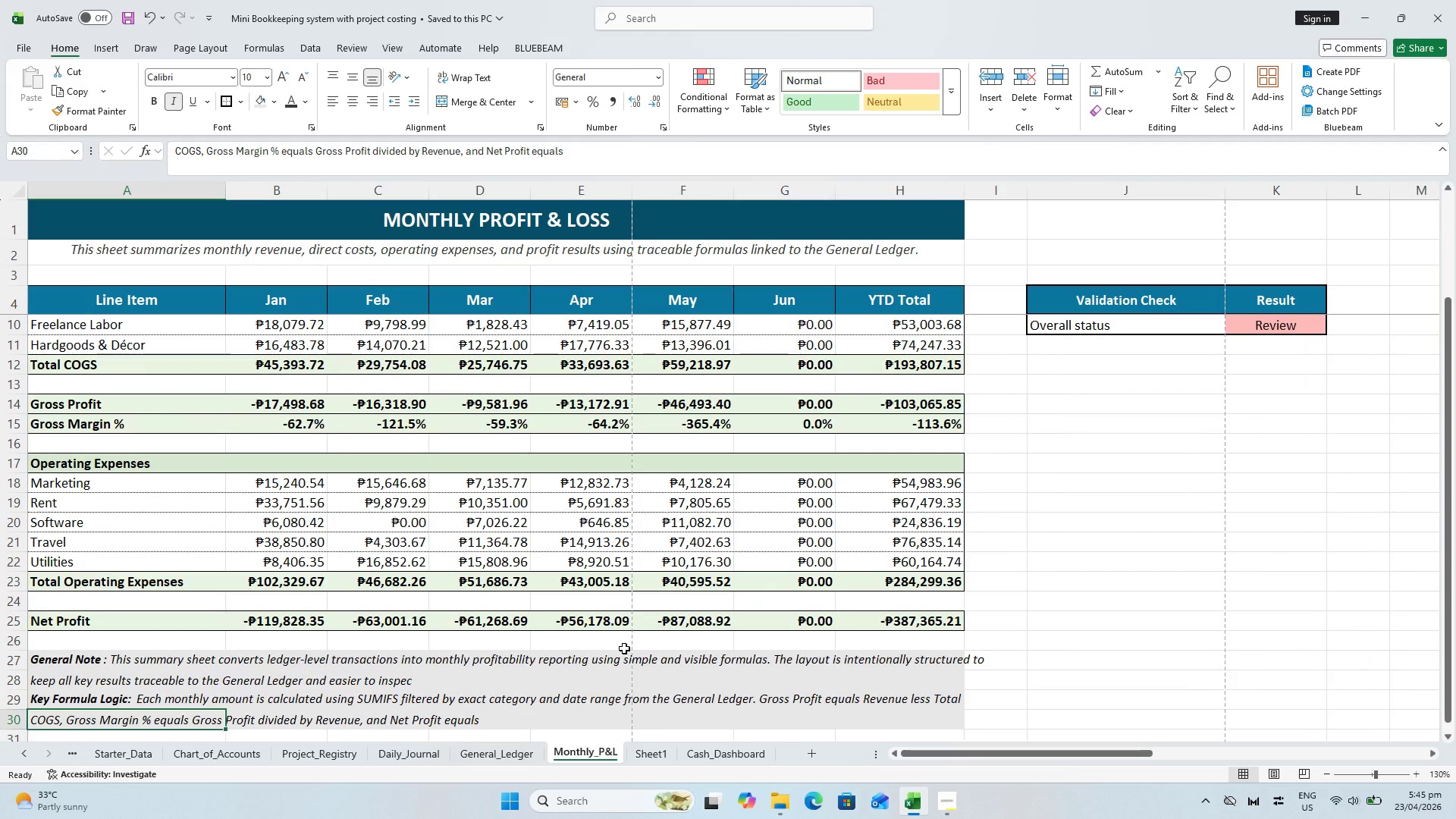 
wait(9.47)
 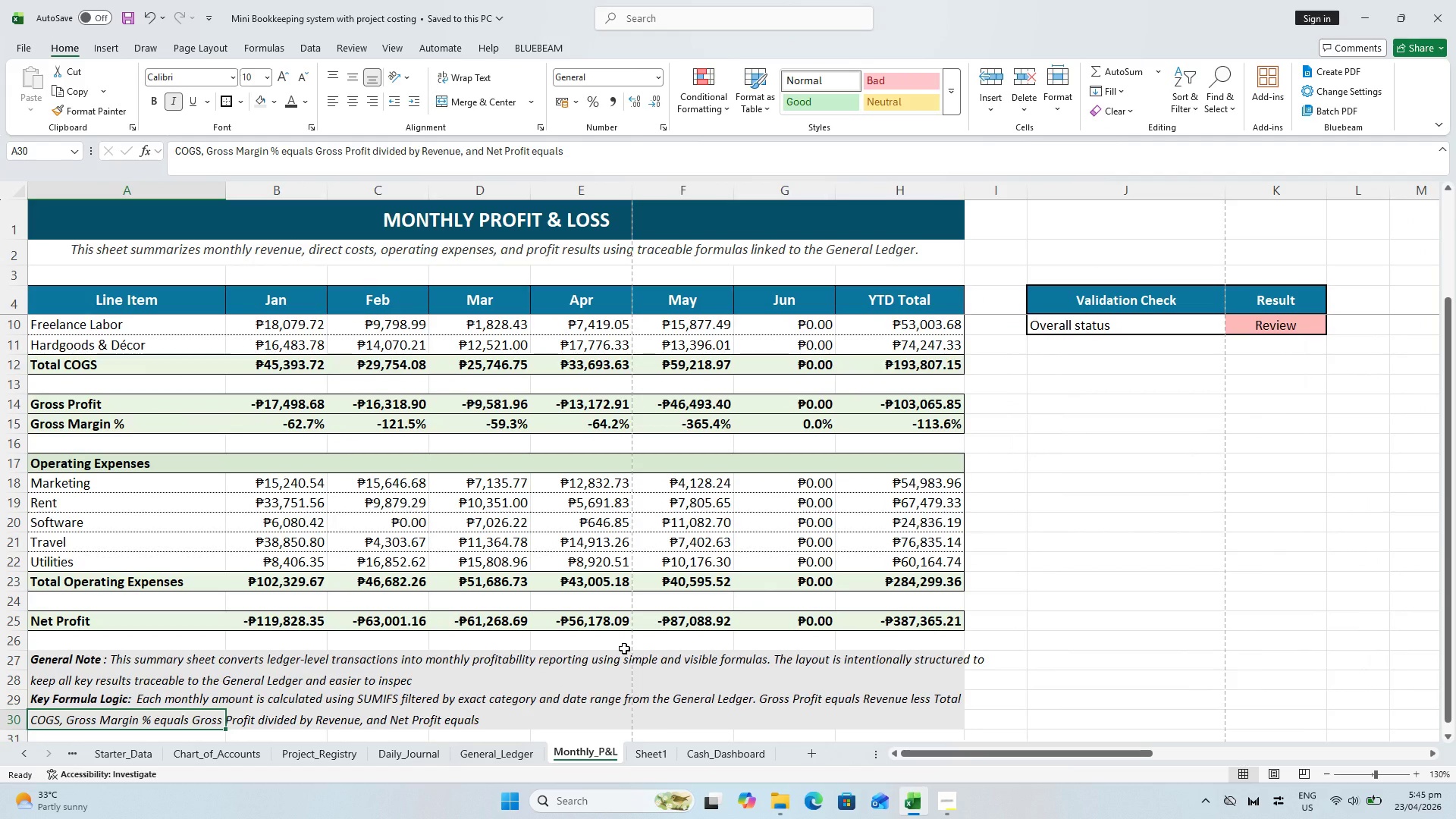 
scroll: coordinate [676, 638], scroll_direction: down, amount: 1.0
 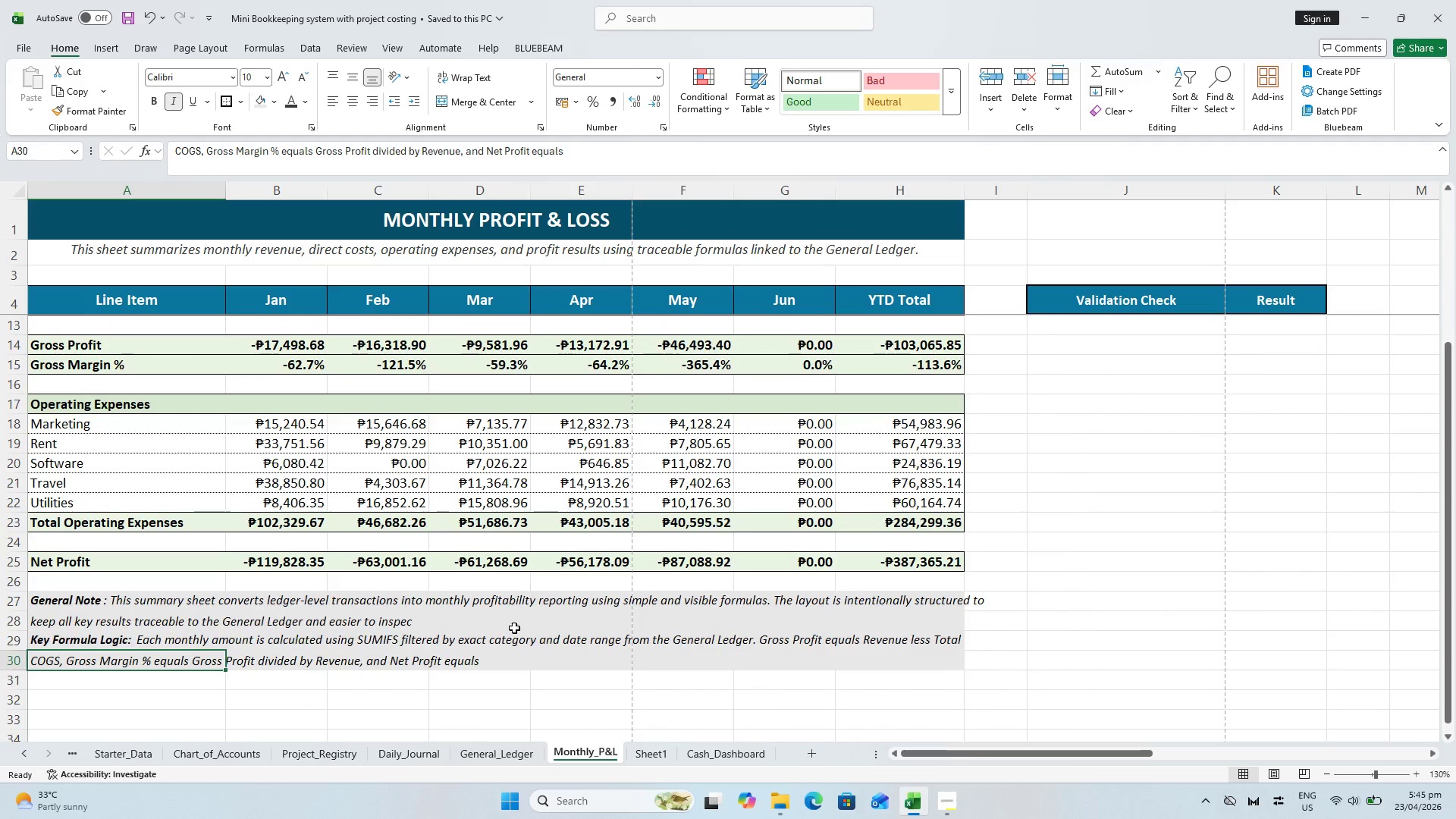 
key(Control+ControlLeft)
 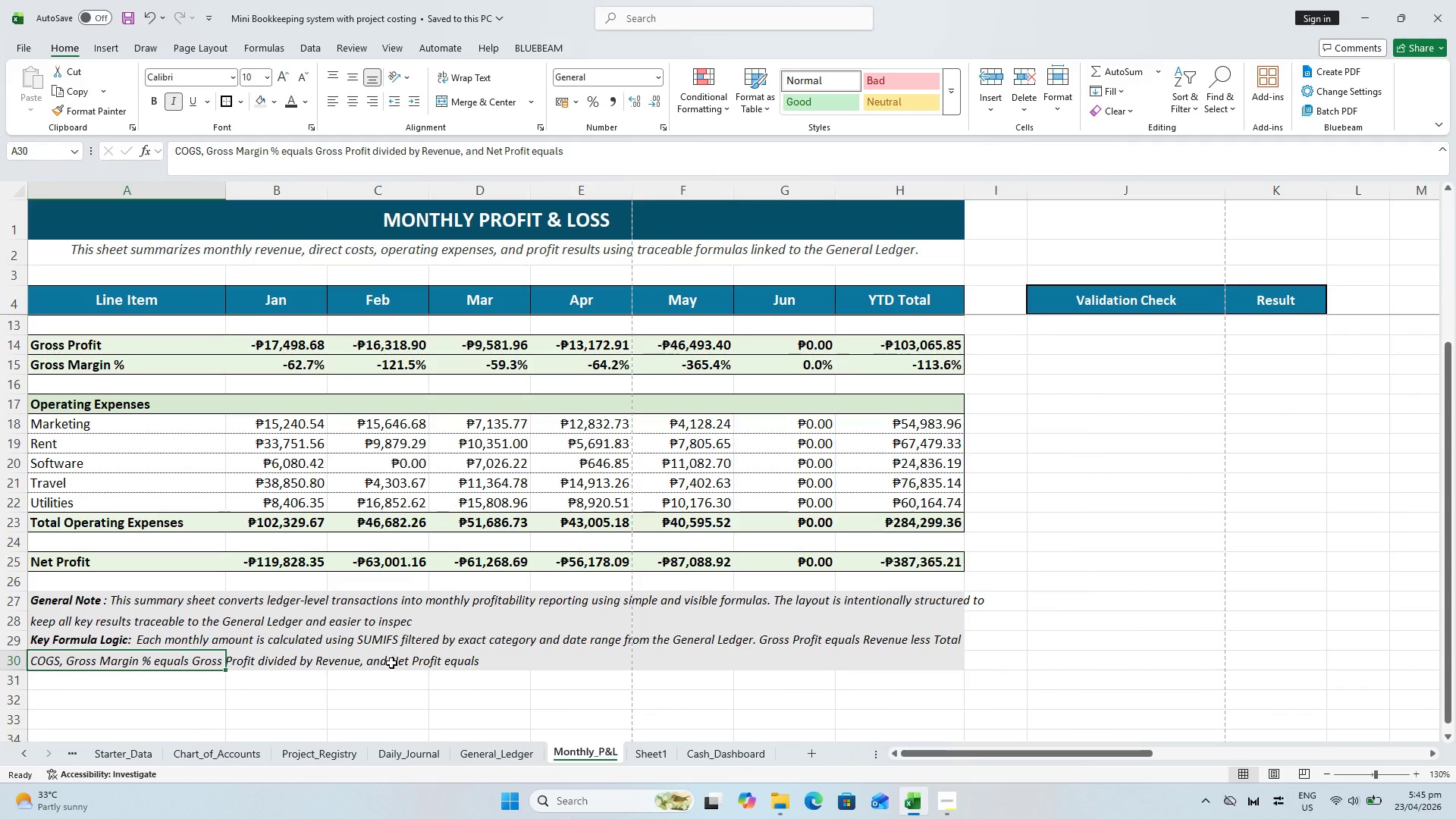 
hold_key(key=ControlLeft, duration=0.8)
scroll: coordinate [384, 647], scroll_direction: up, amount: 1.0
 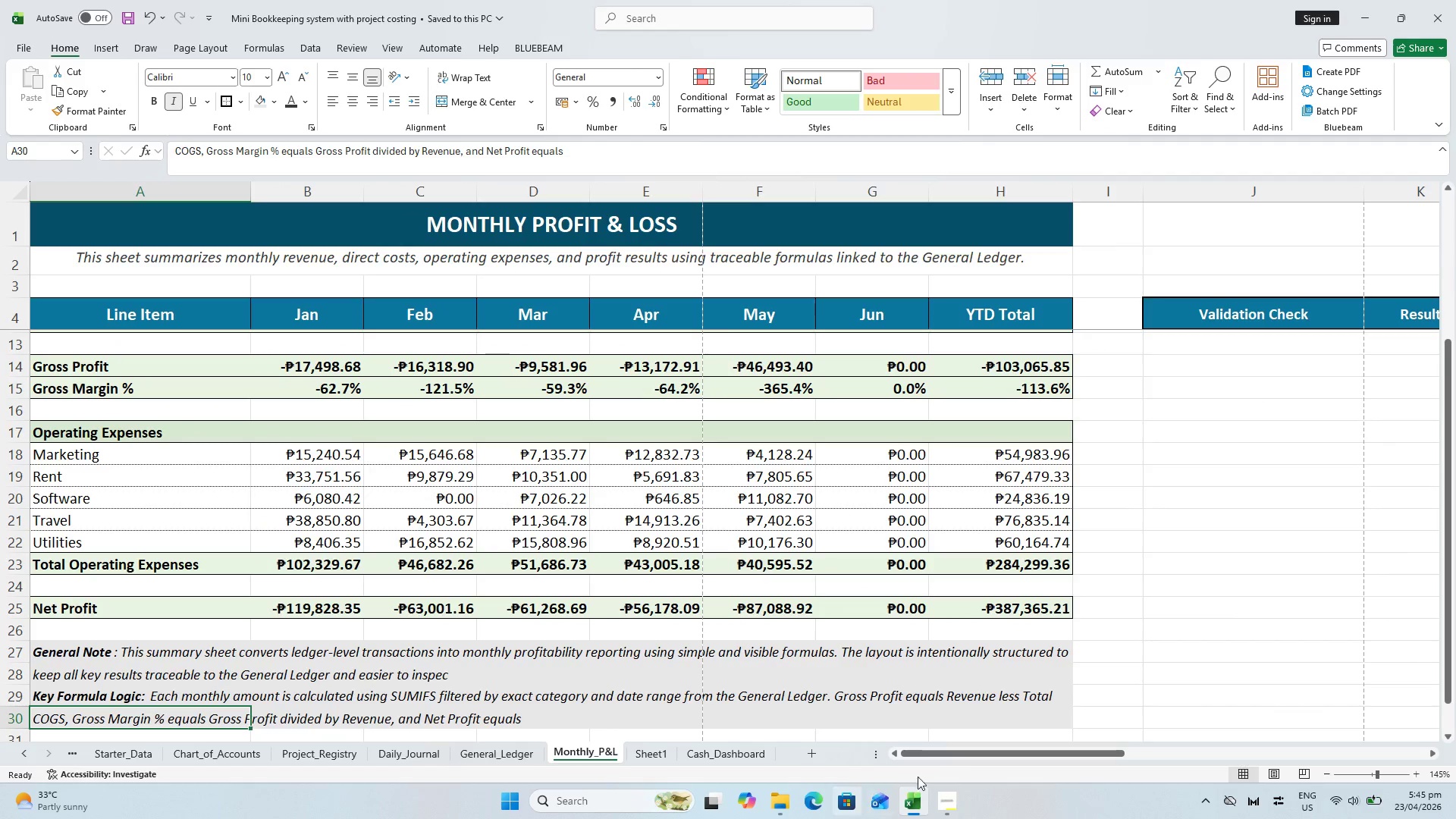 
left_click_drag(start_coordinate=[968, 754], to_coordinate=[908, 742])
 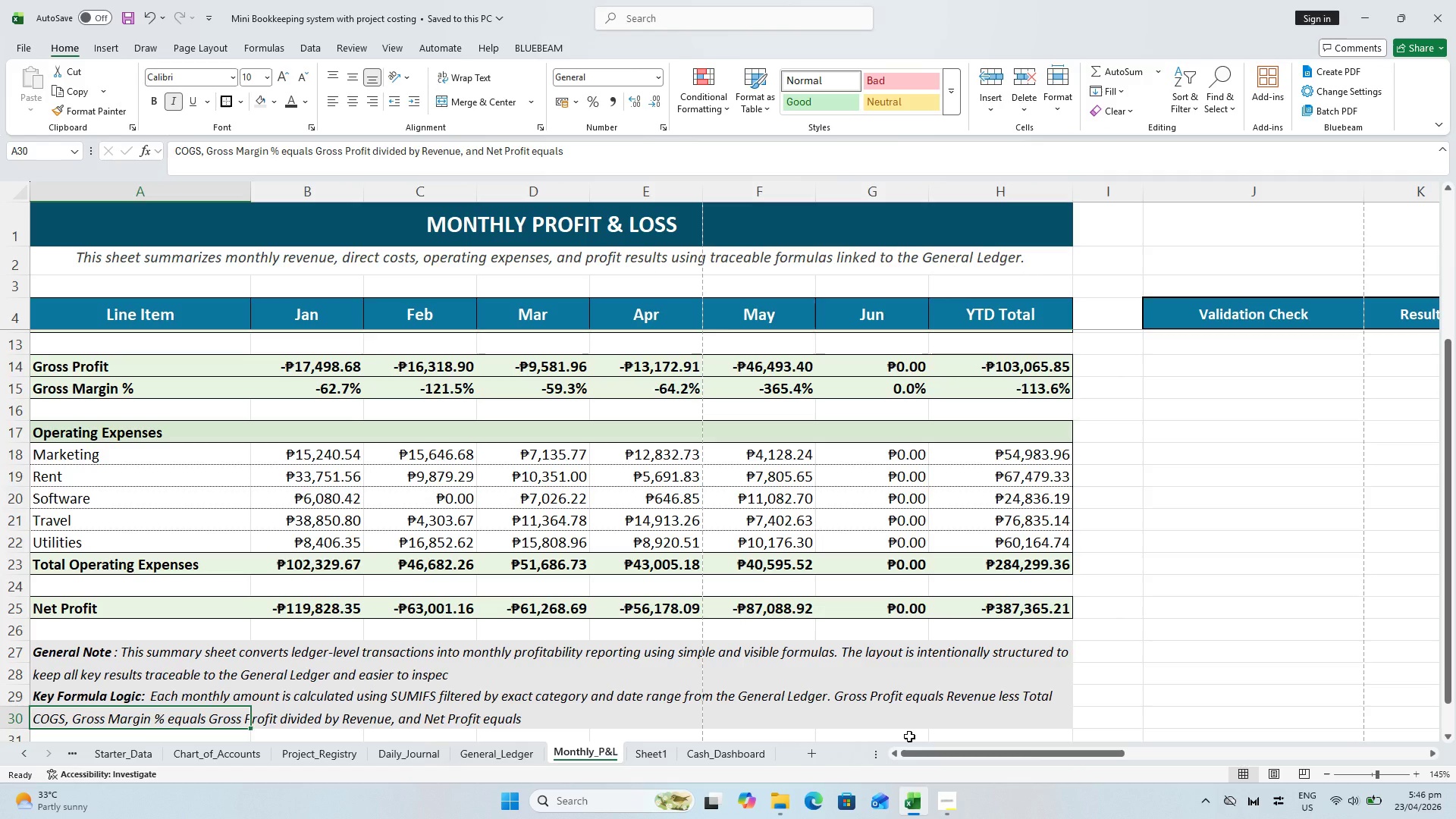 
wait(70.98)
 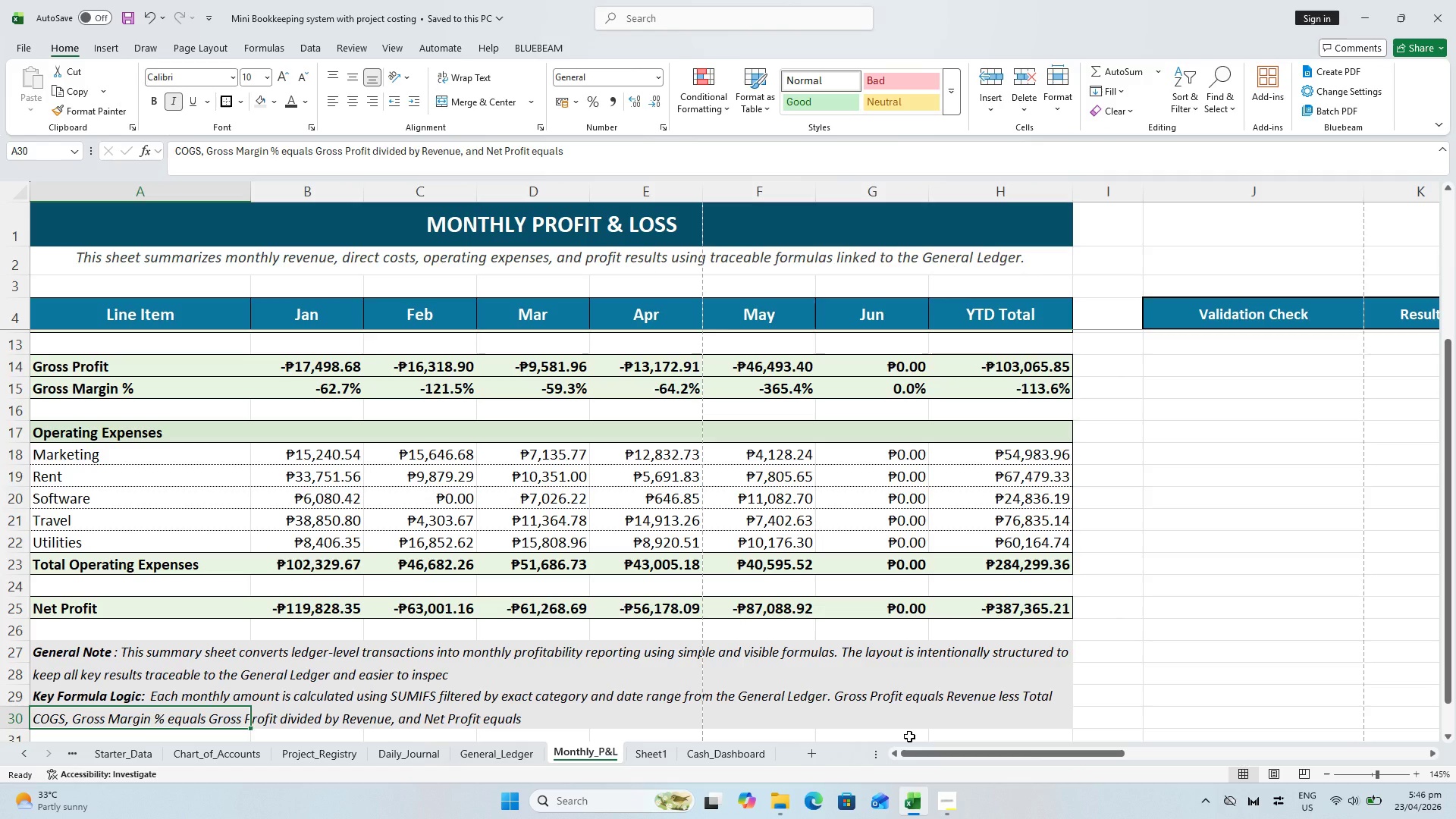 
left_click_drag(start_coordinate=[934, 758], to_coordinate=[1035, 760])
 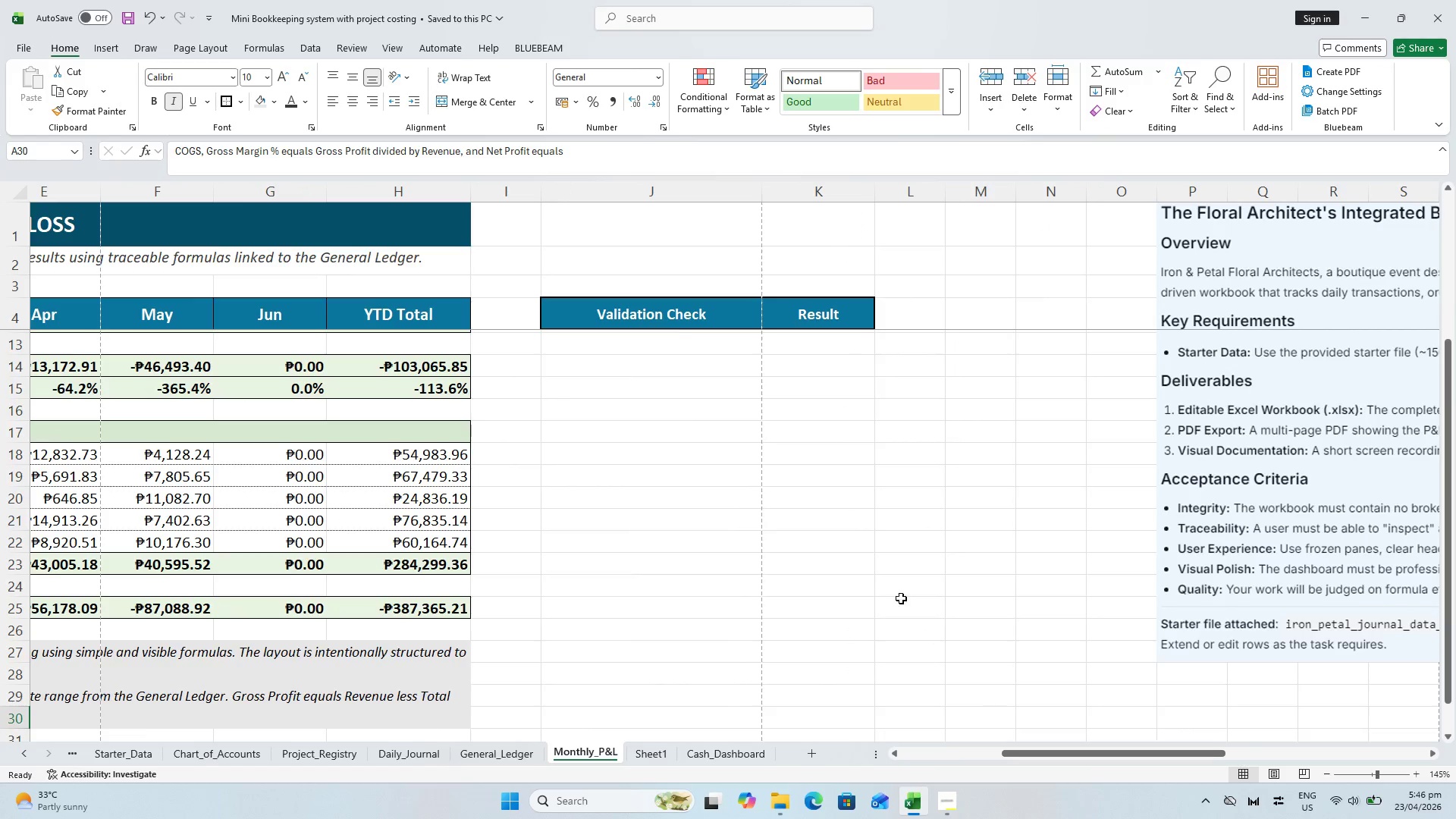 
scroll: coordinate [893, 558], scroll_direction: up, amount: 13.0
 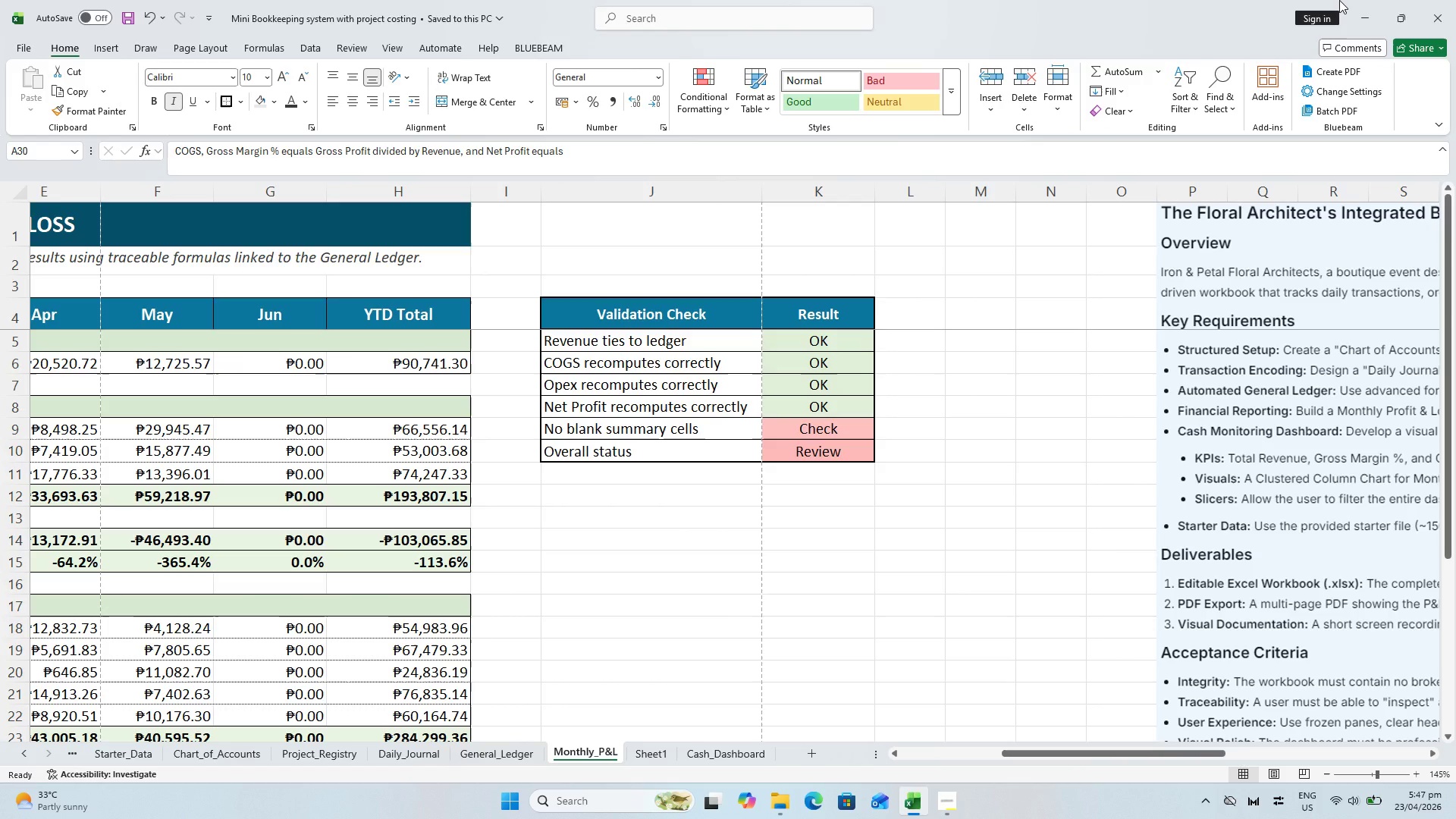 
wait(41.93)
 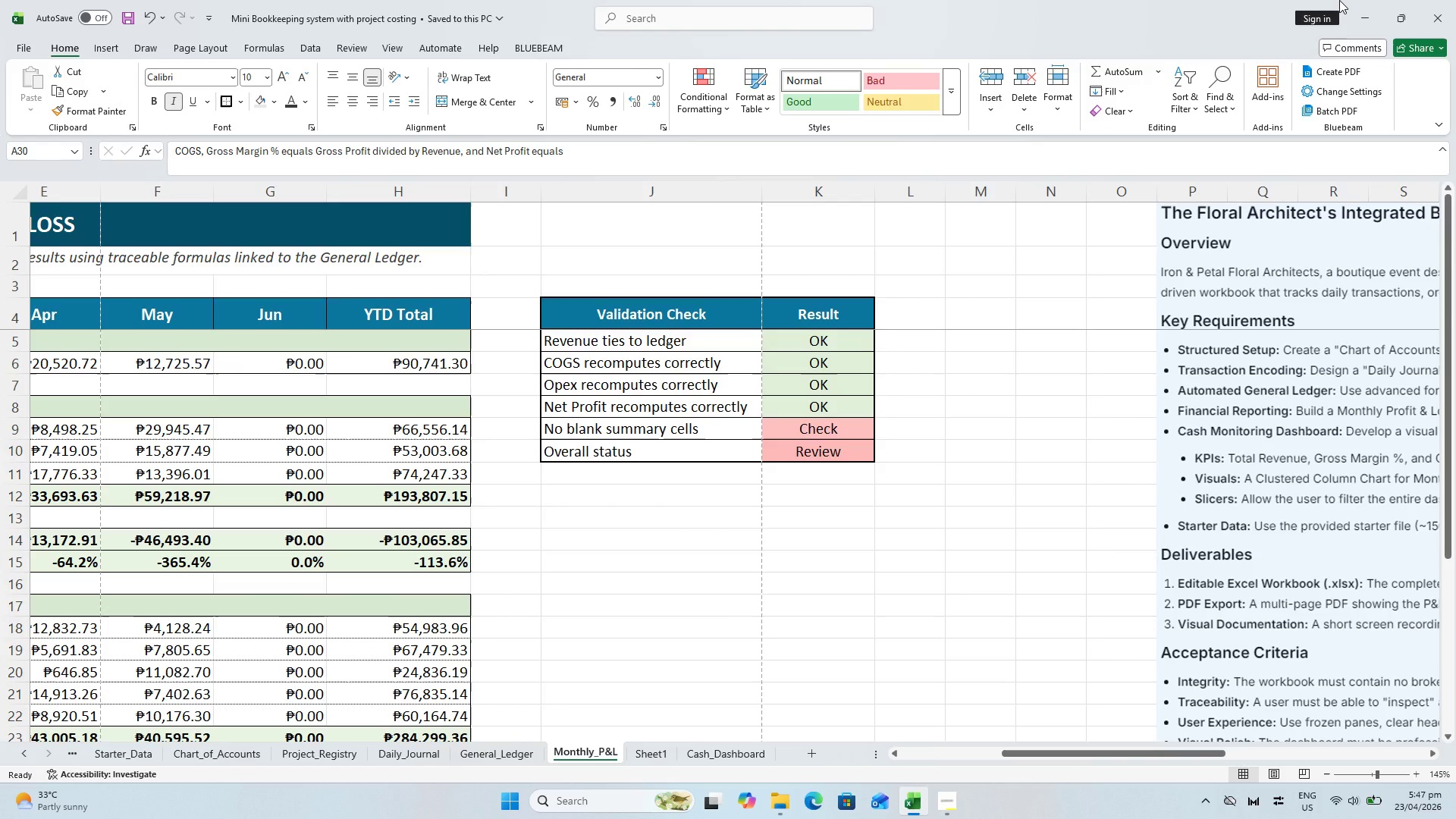 
key(Control+ControlLeft)
 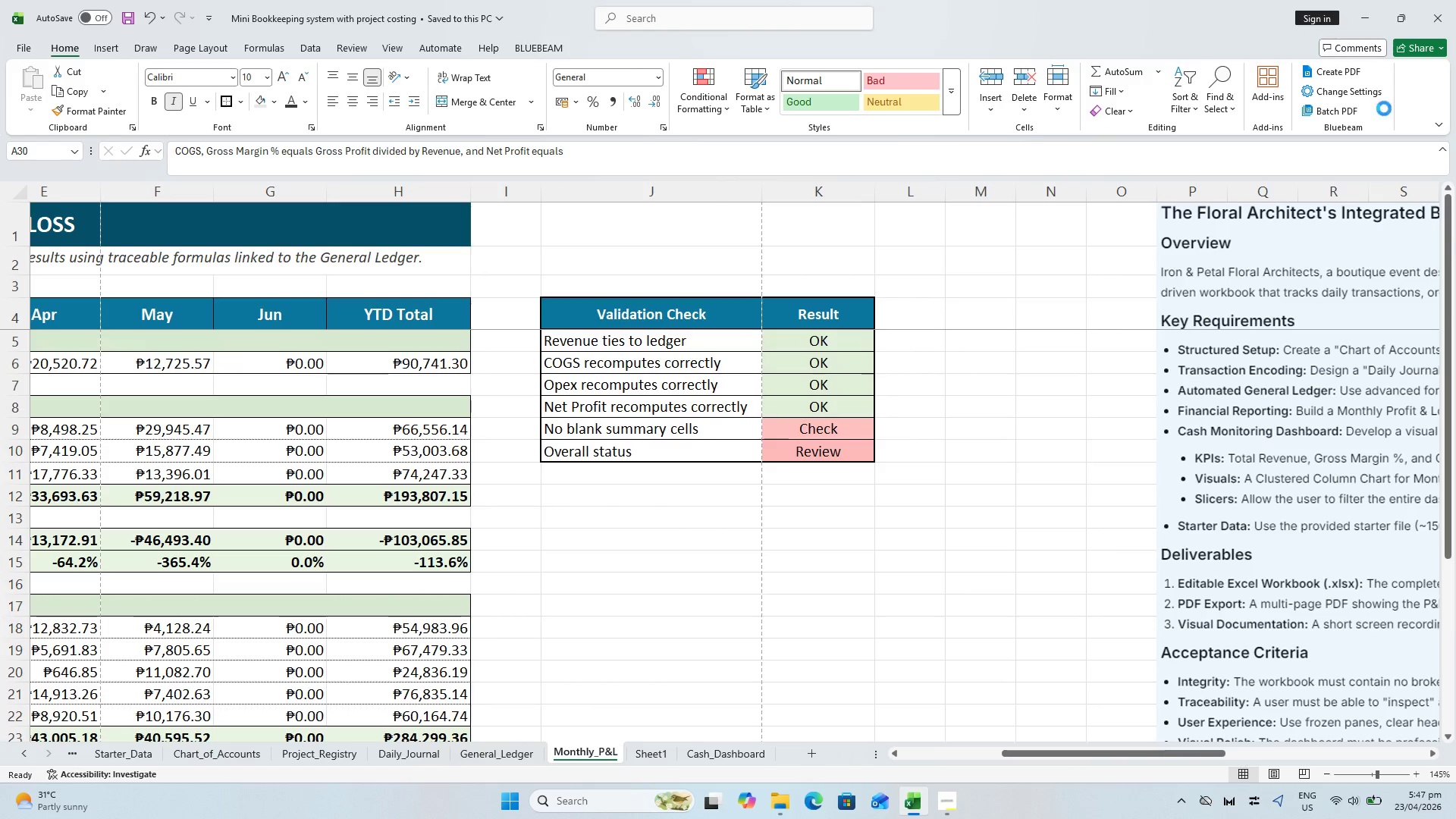 
key(Control+S)
 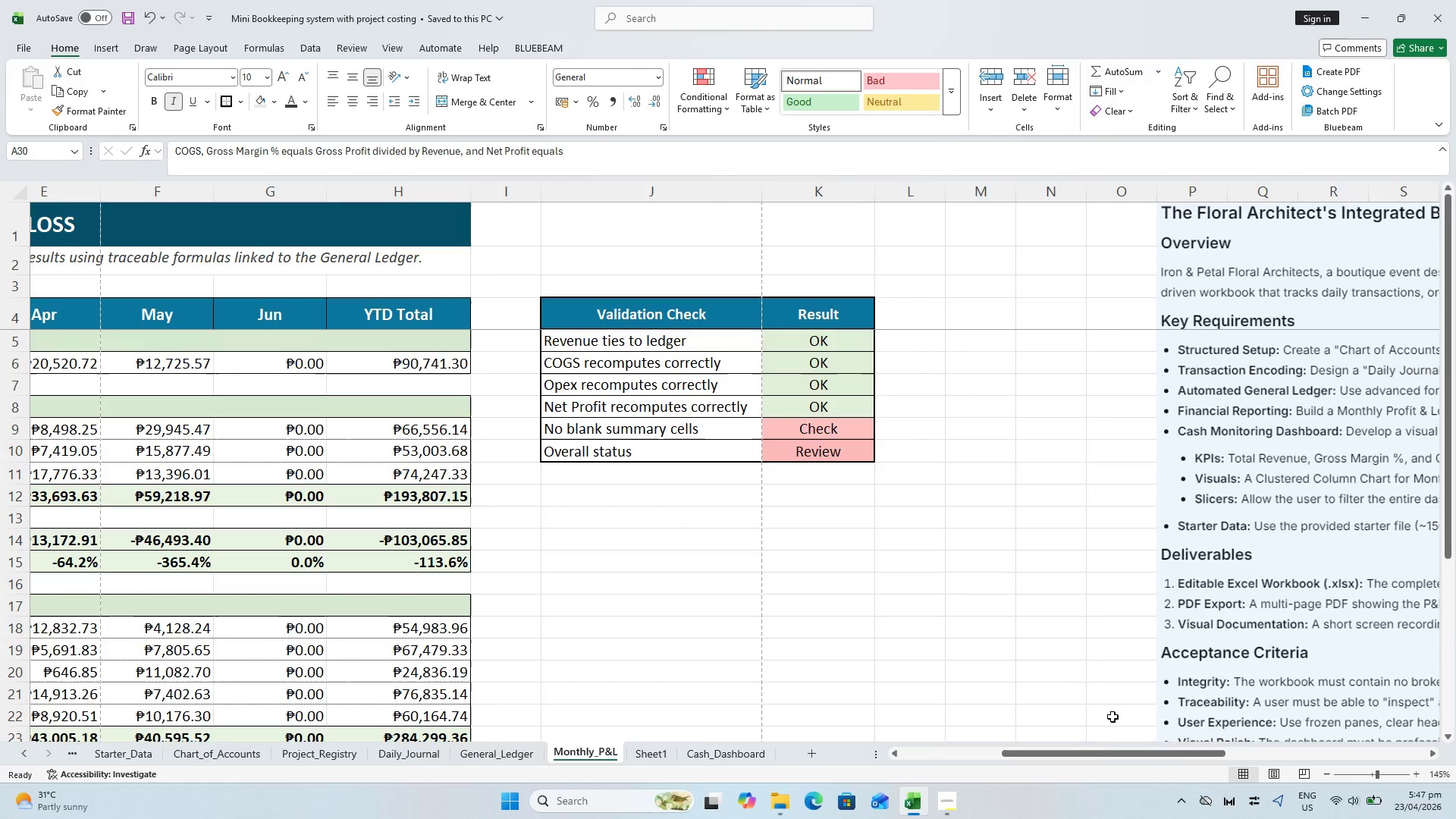 
left_click_drag(start_coordinate=[1103, 752], to_coordinate=[720, 732])
 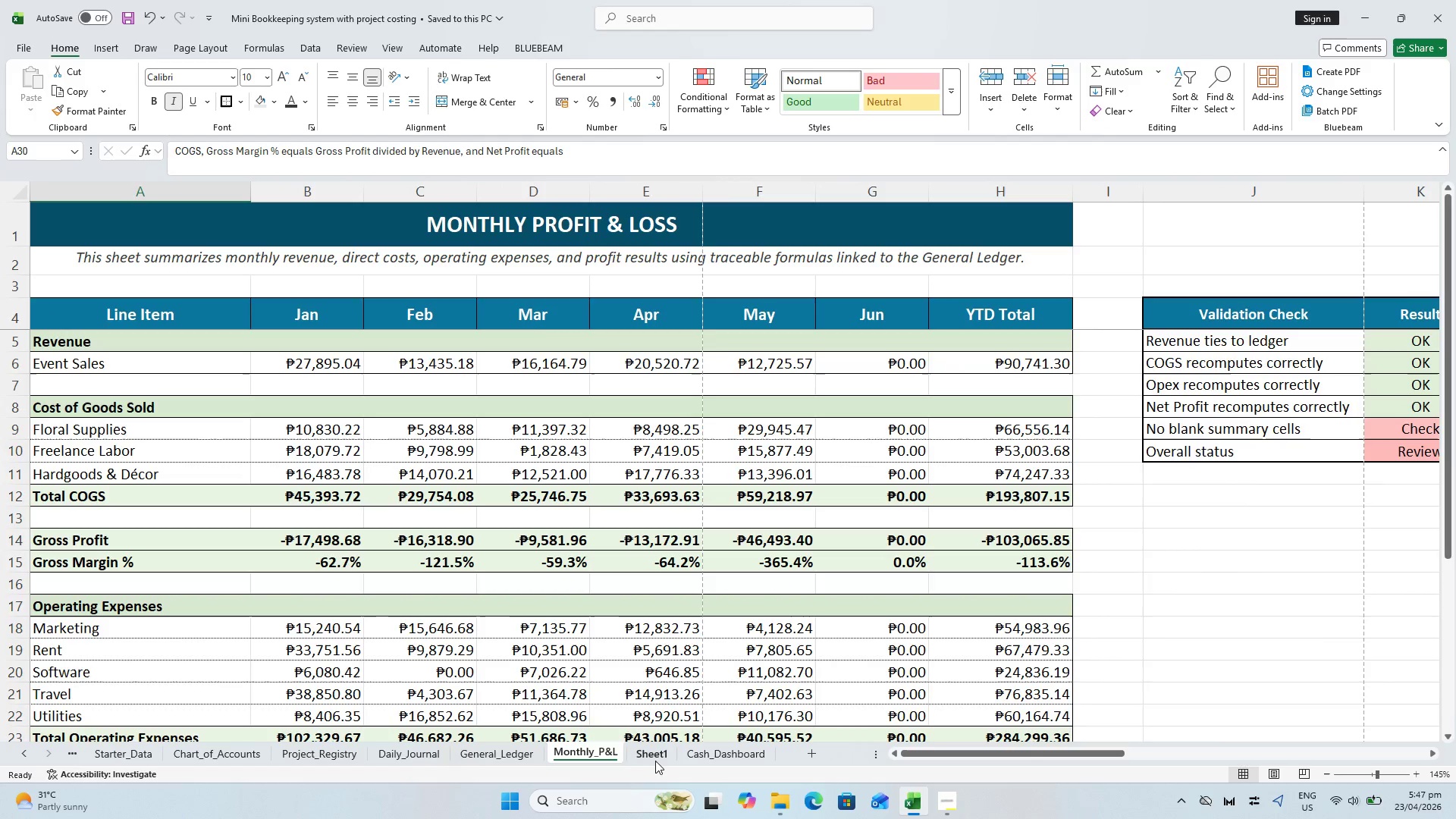 
left_click([654, 761])
 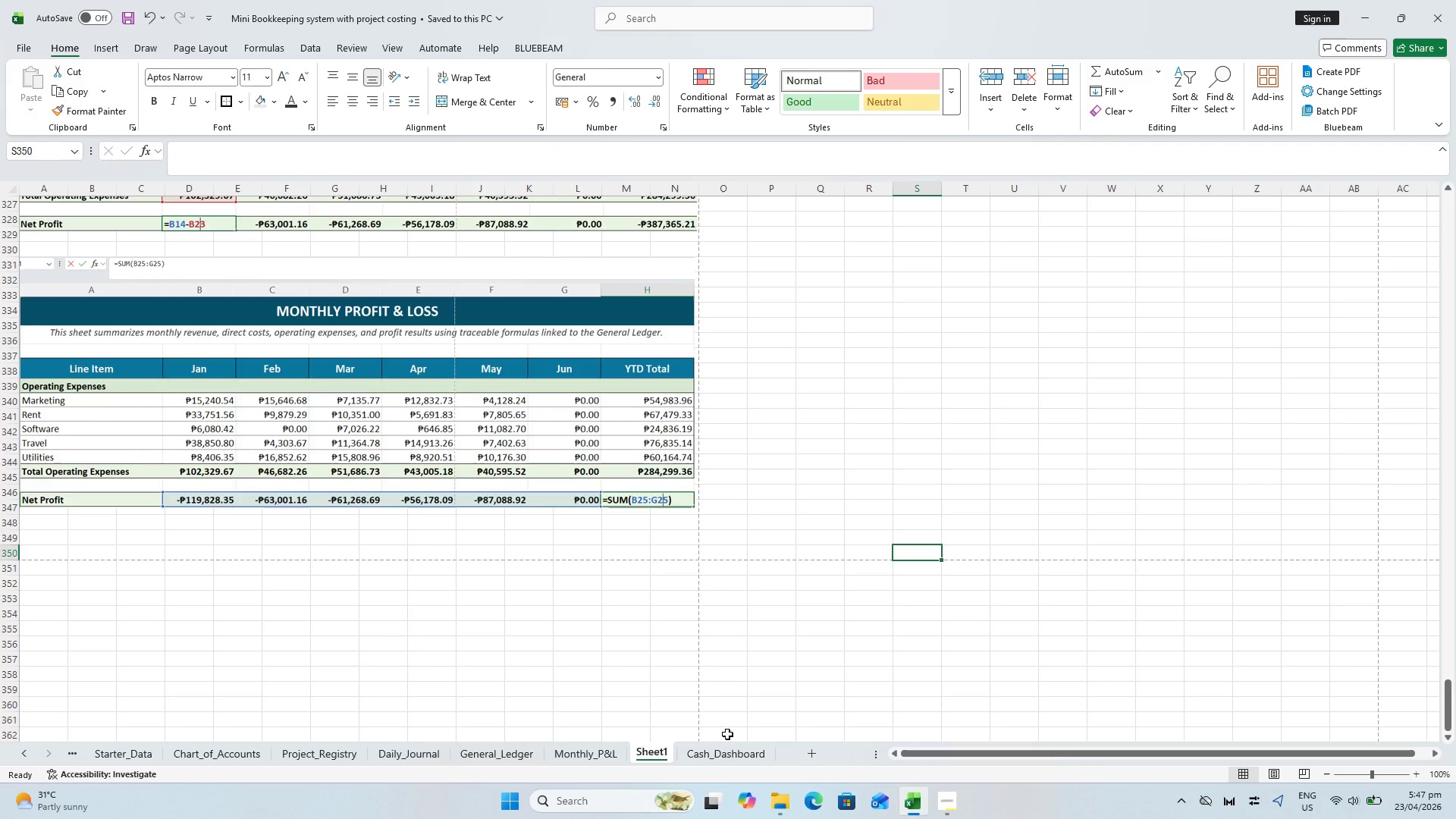 
left_click([721, 759])
 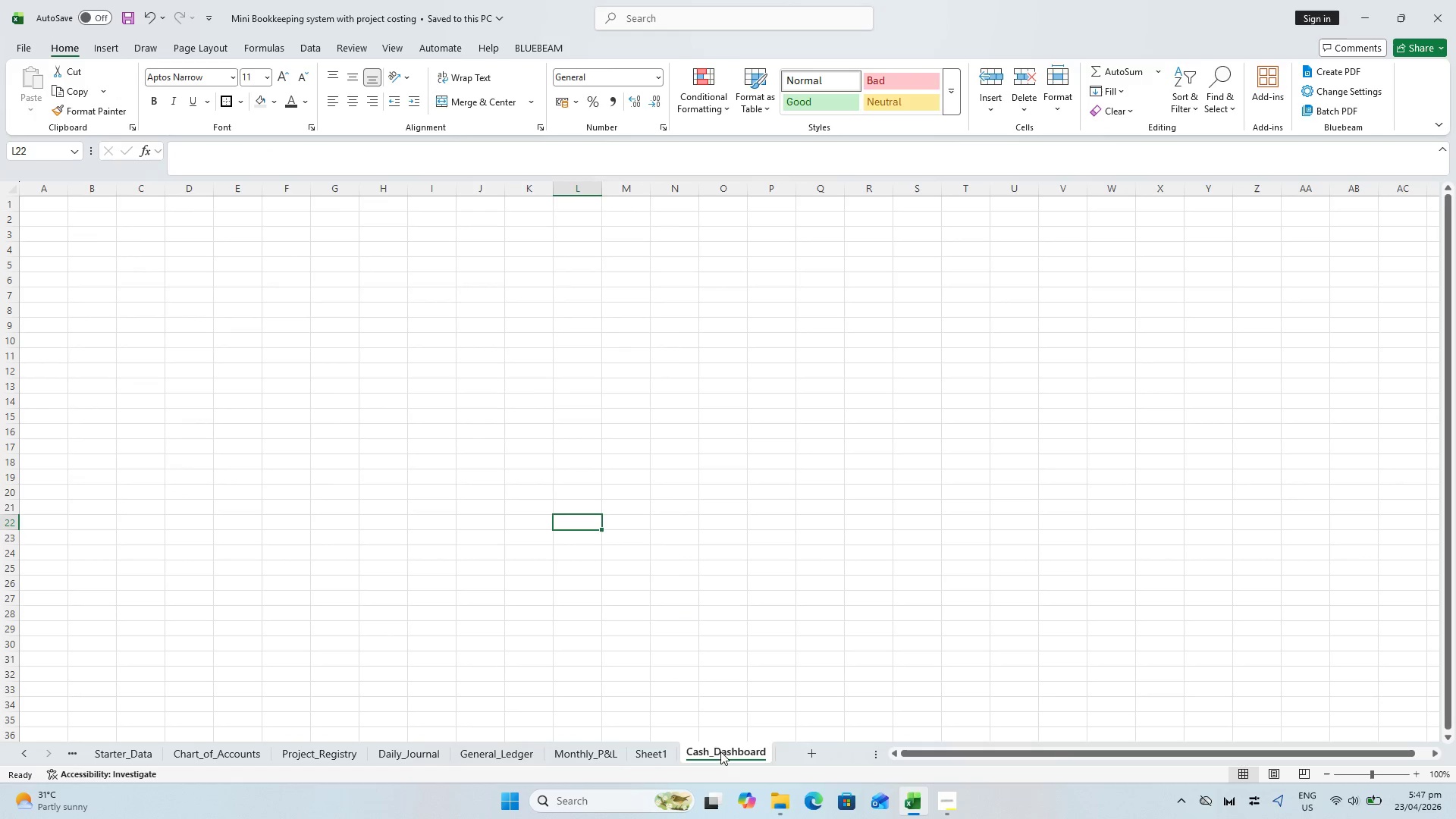 
left_click([646, 751])
 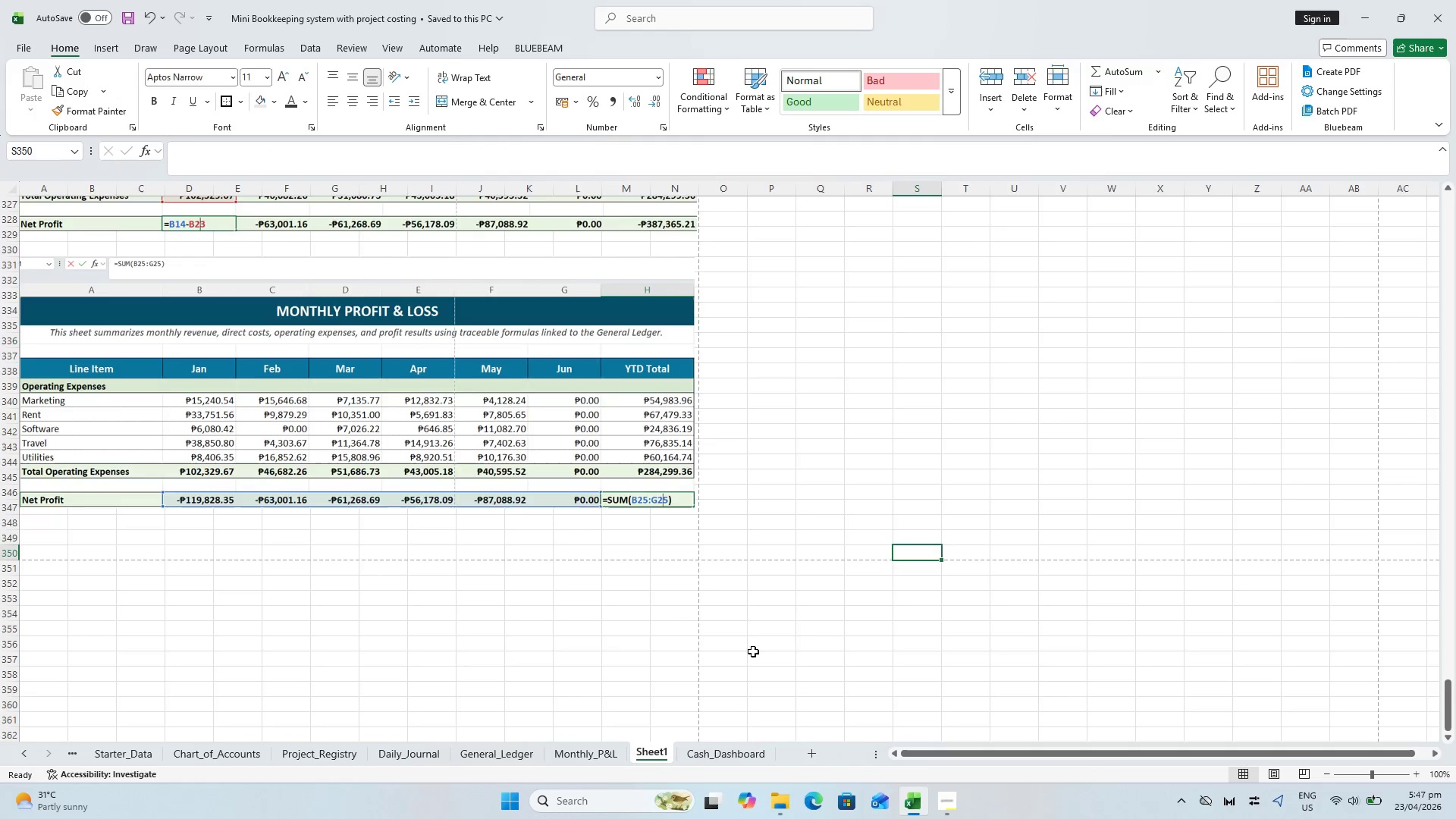 
scroll: coordinate [804, 631], scroll_direction: up, amount: 2.0
 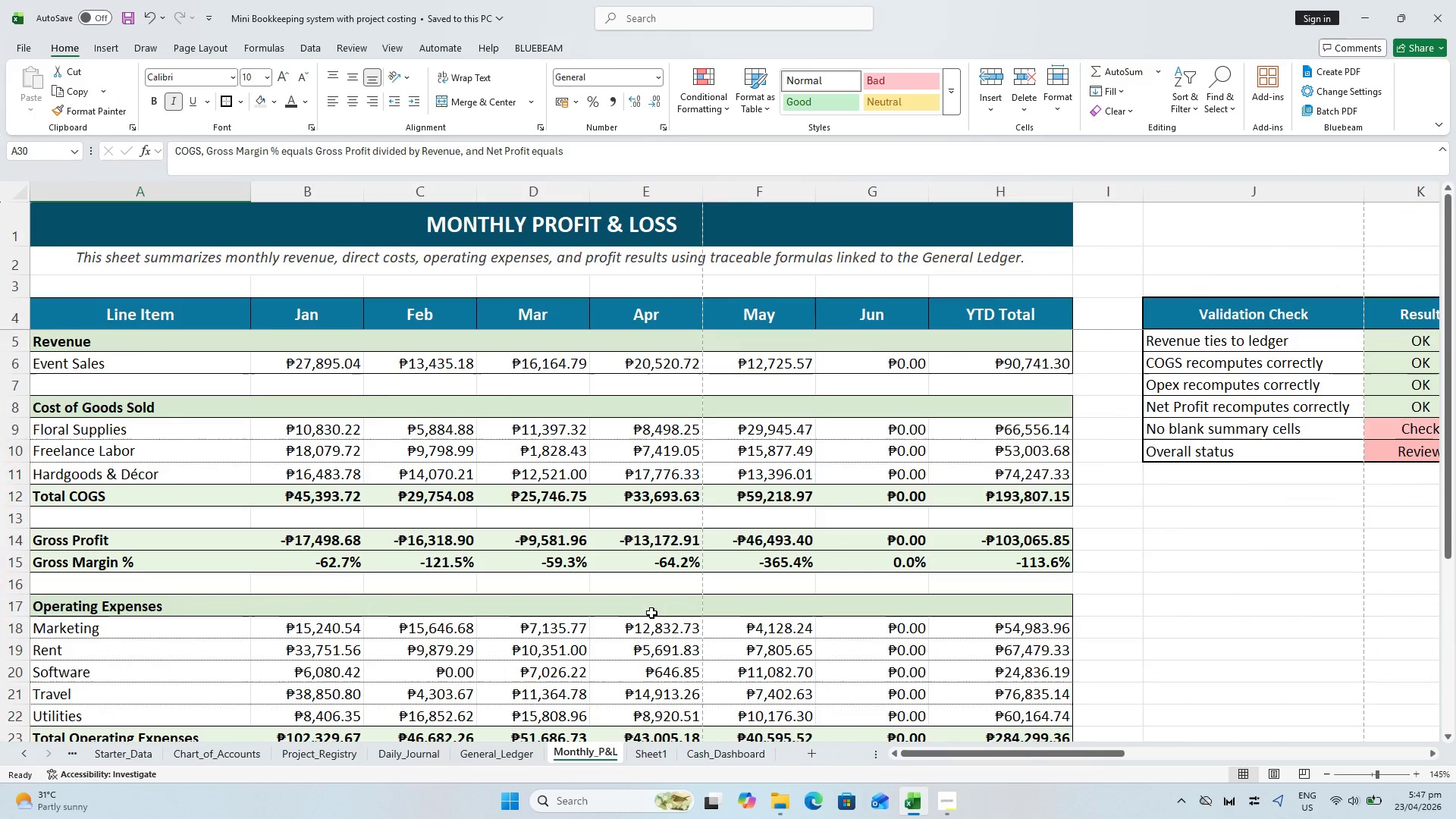 
scroll: coordinate [986, 735], scroll_direction: down, amount: 4.0
 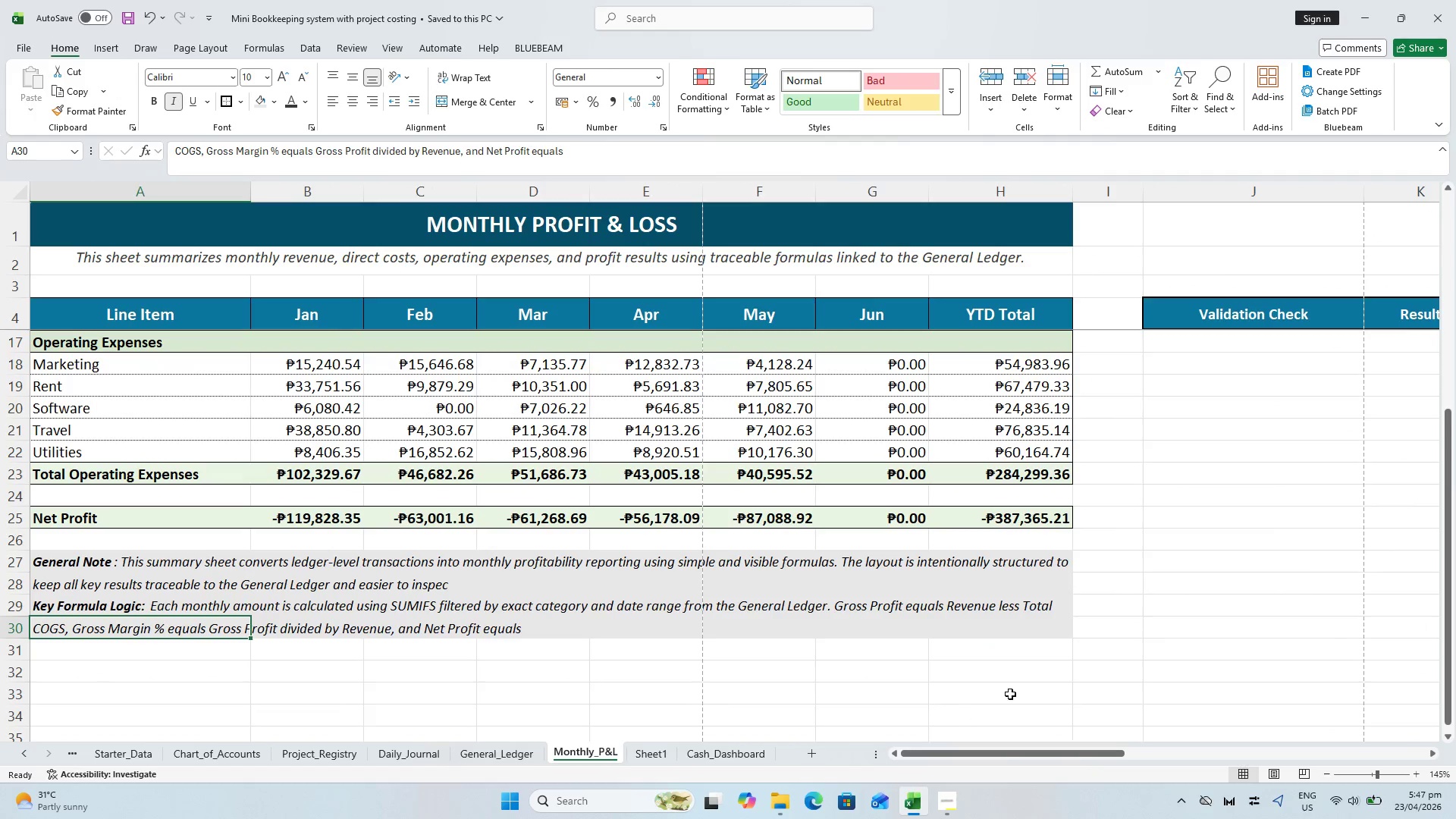 
left_click([1276, 576])
 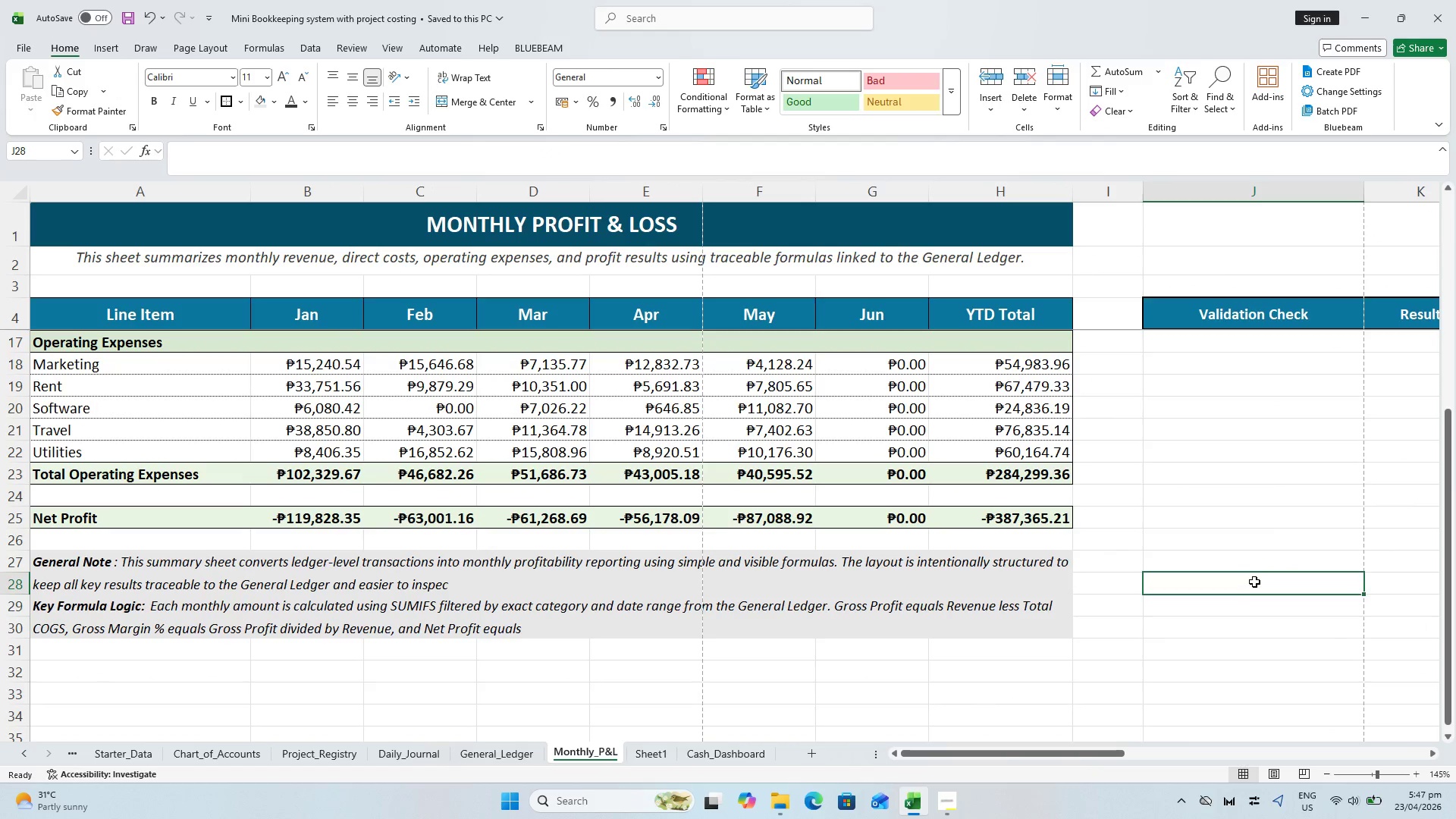 
key(Control+ControlLeft)
 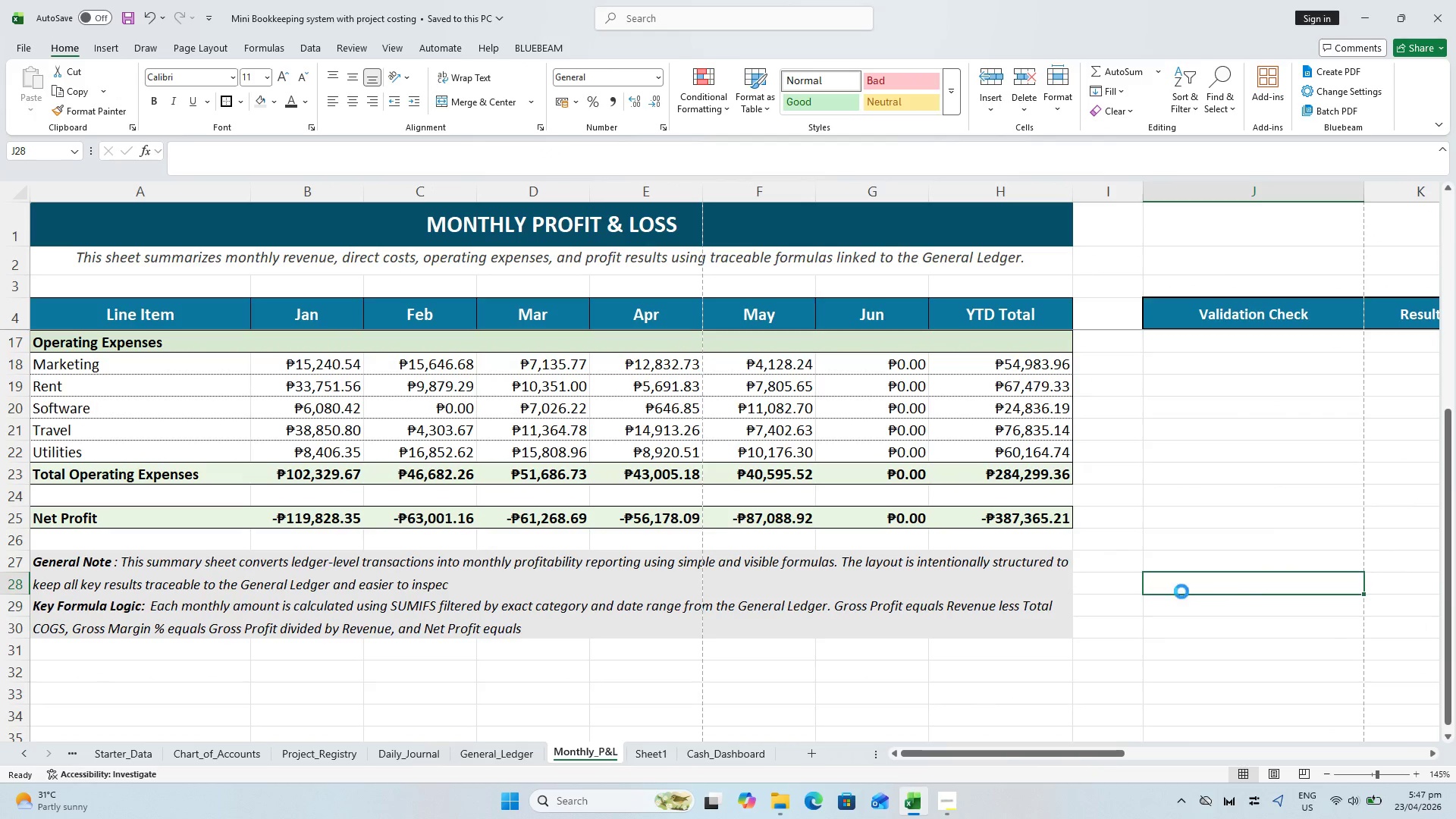 
key(Control+S)
 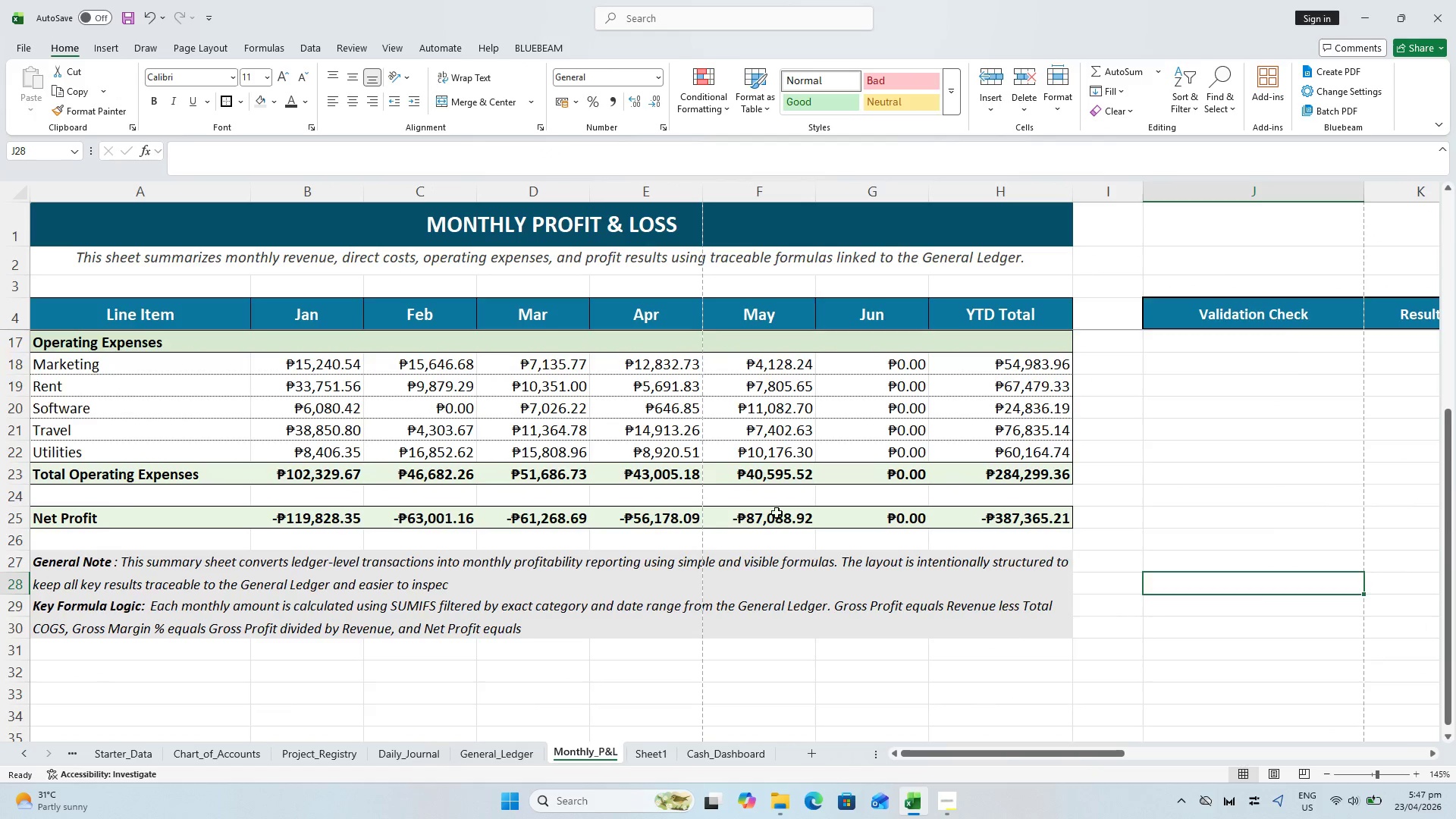 
scroll: coordinate [715, 502], scroll_direction: up, amount: 10.0
 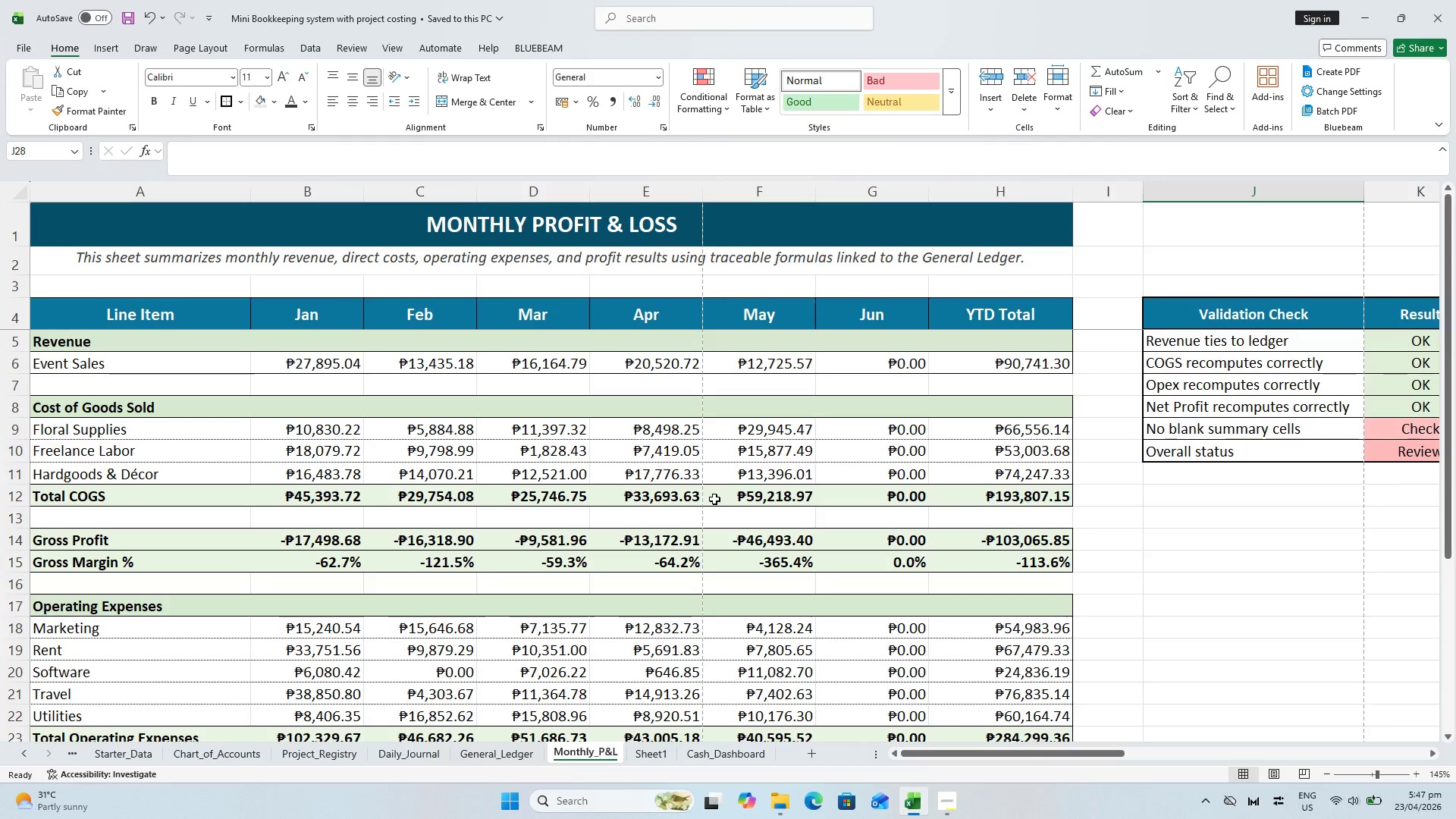 
key(Control+S)
 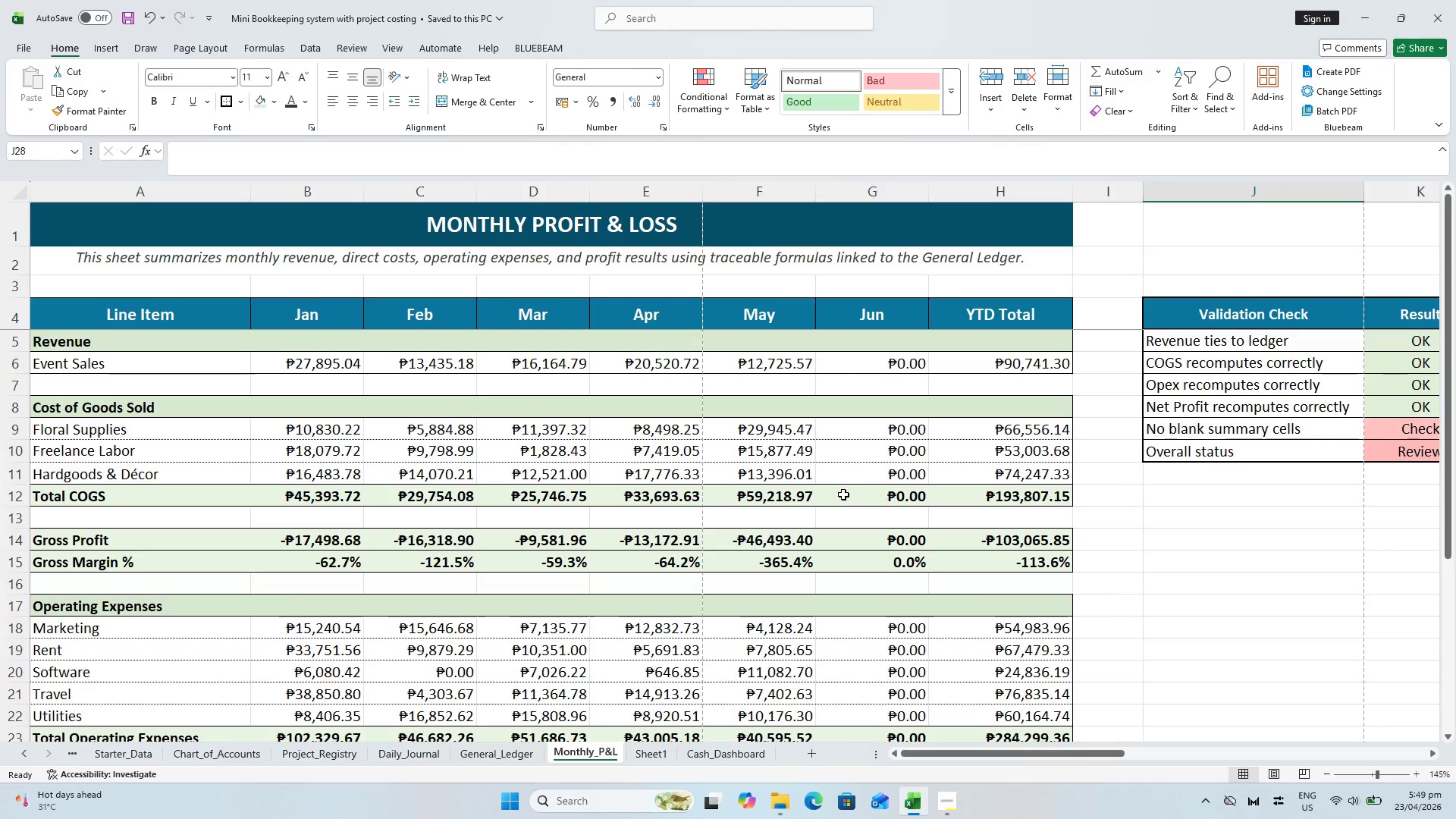 
wait(82.3)
 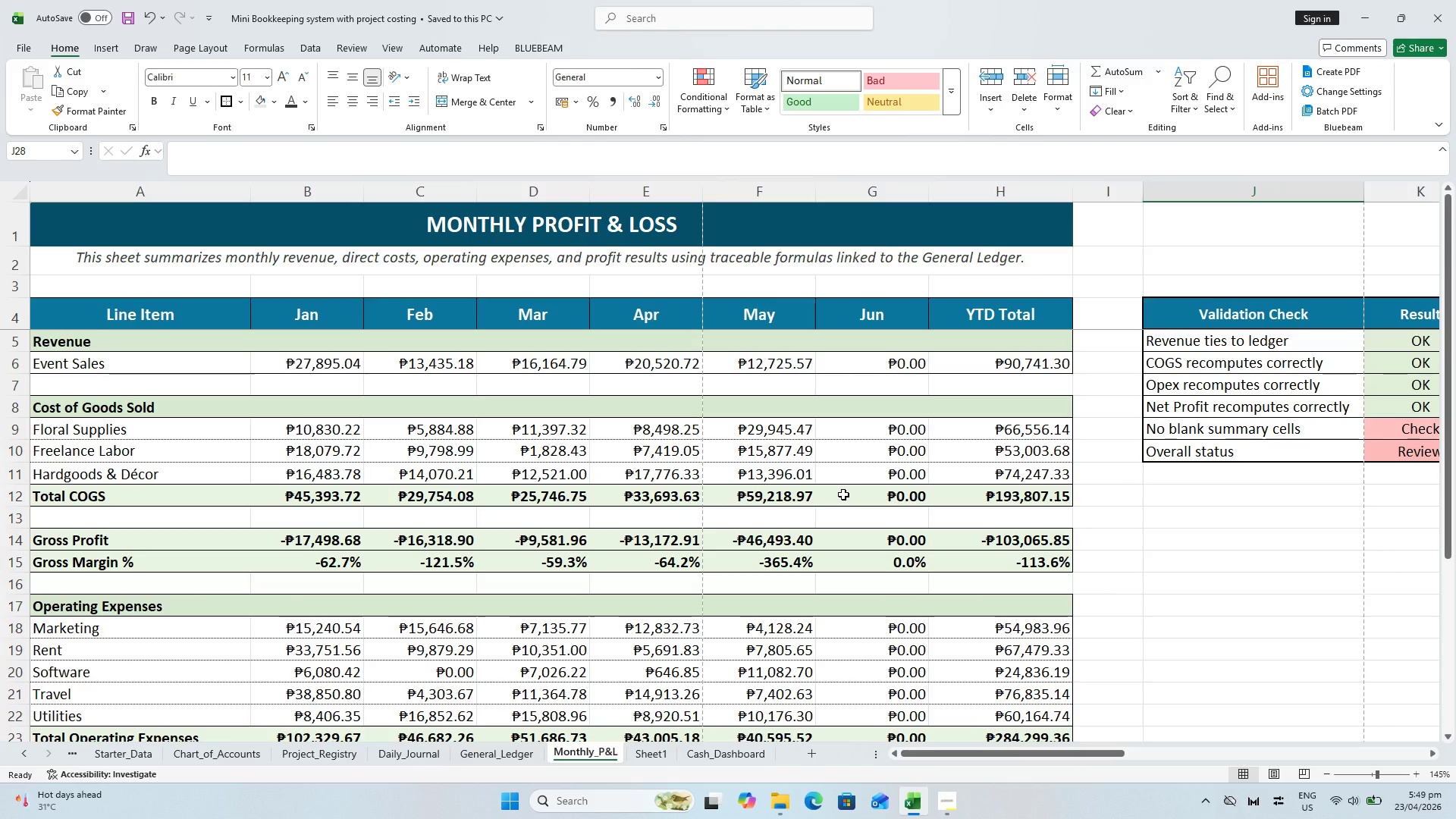 
left_click_drag(start_coordinate=[1105, 753], to_coordinate=[1147, 758])
 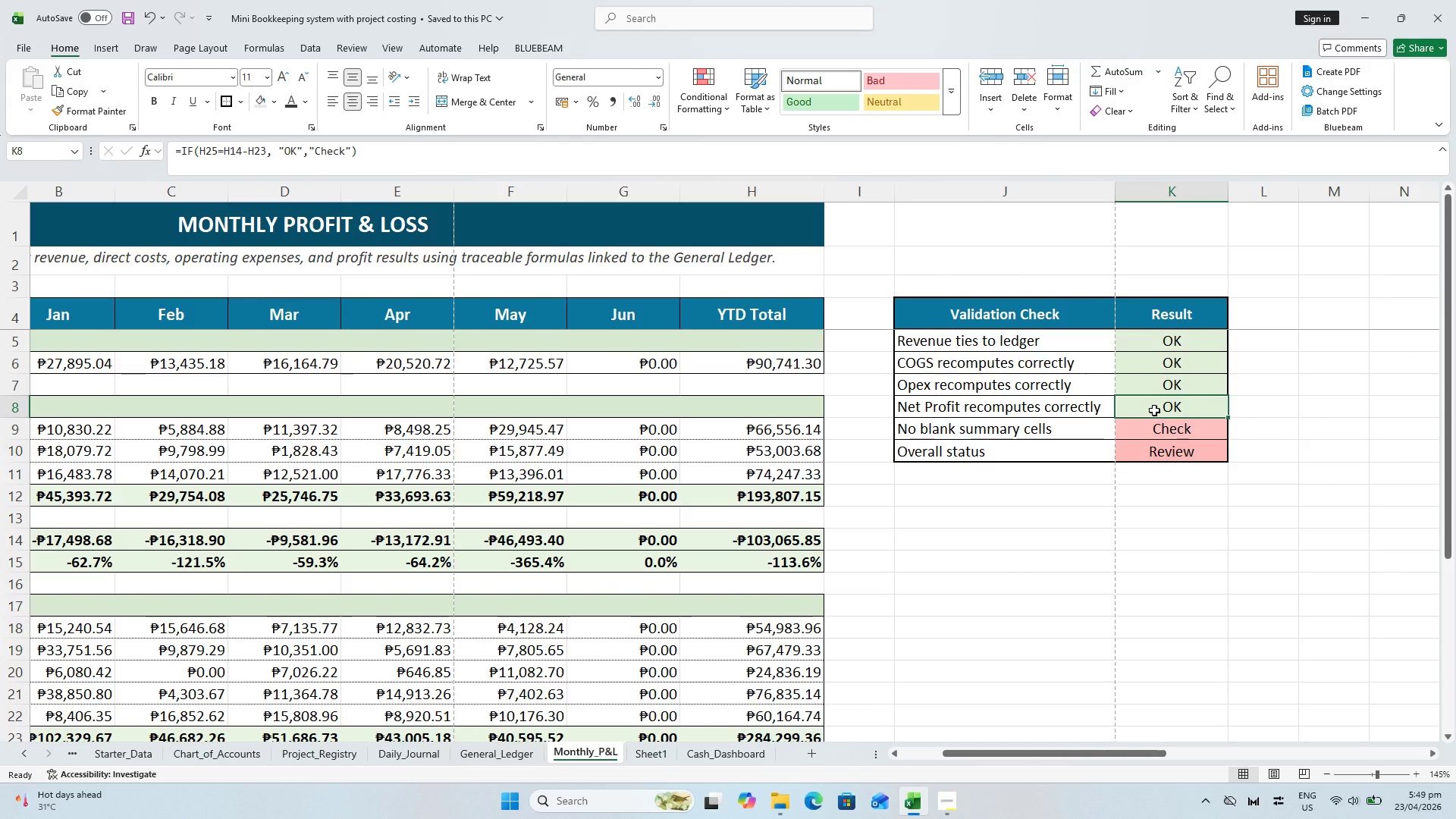 
left_click([1154, 436])
 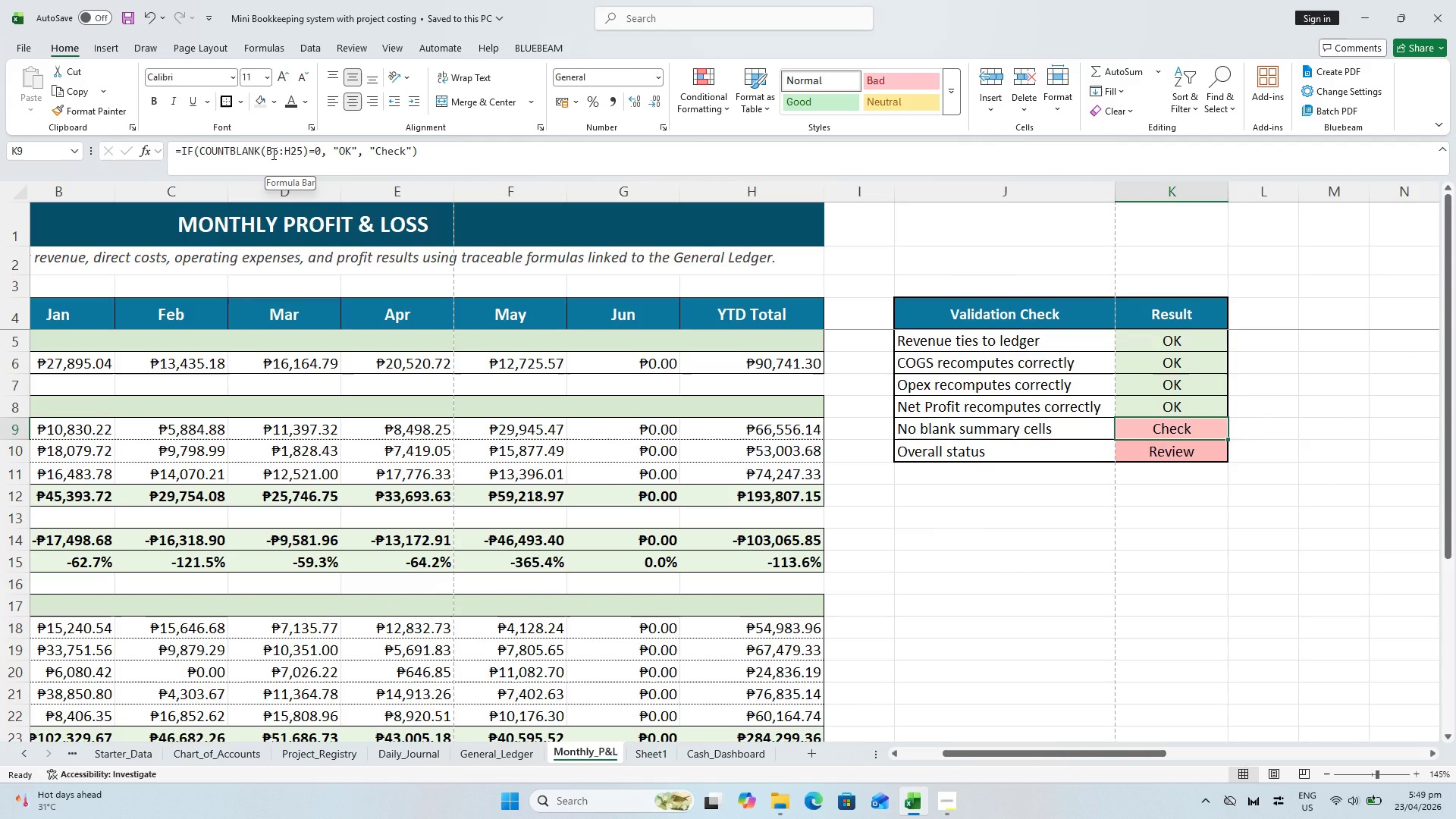 
wait(11.73)
 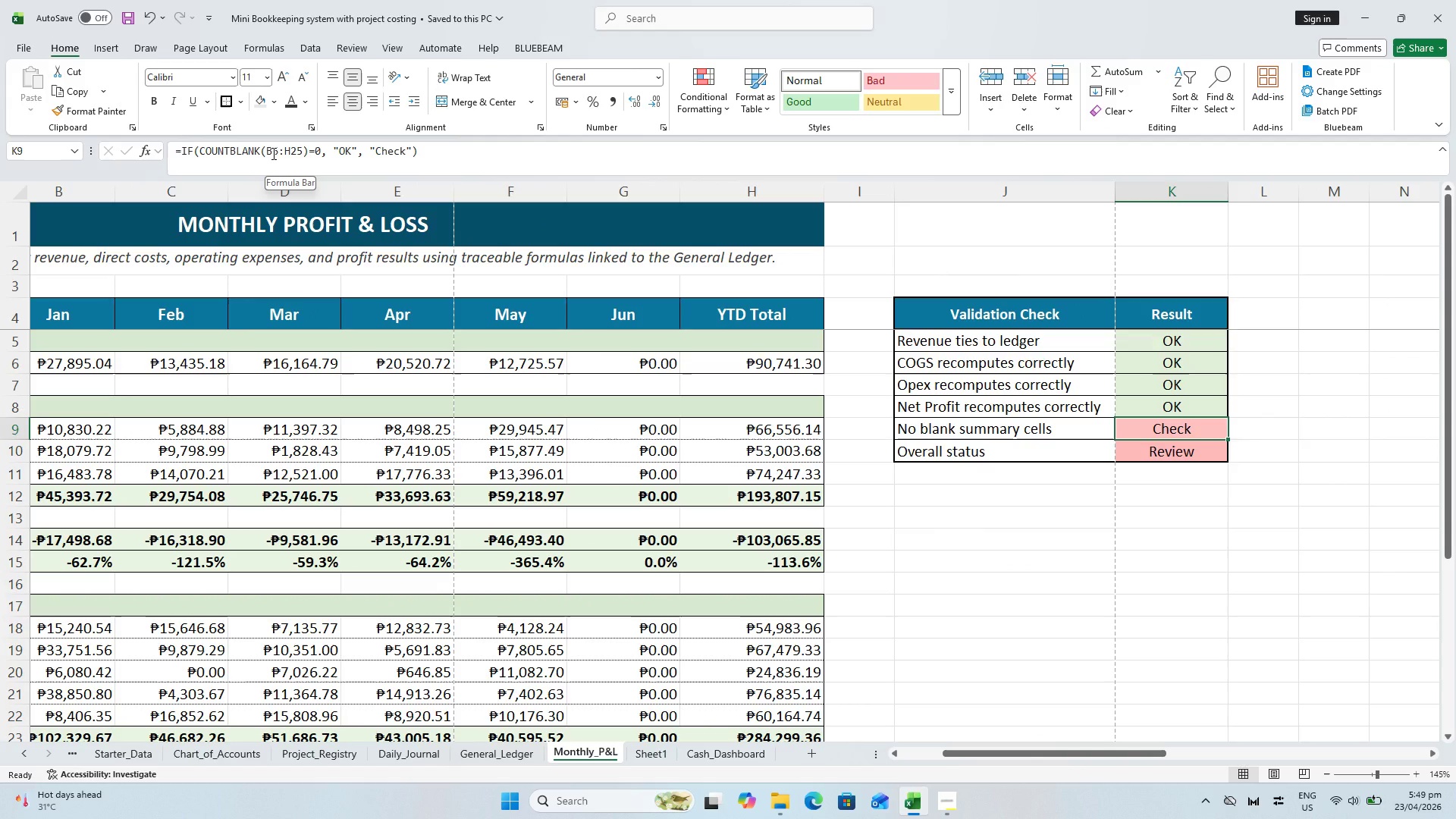 
left_click([299, 149])
 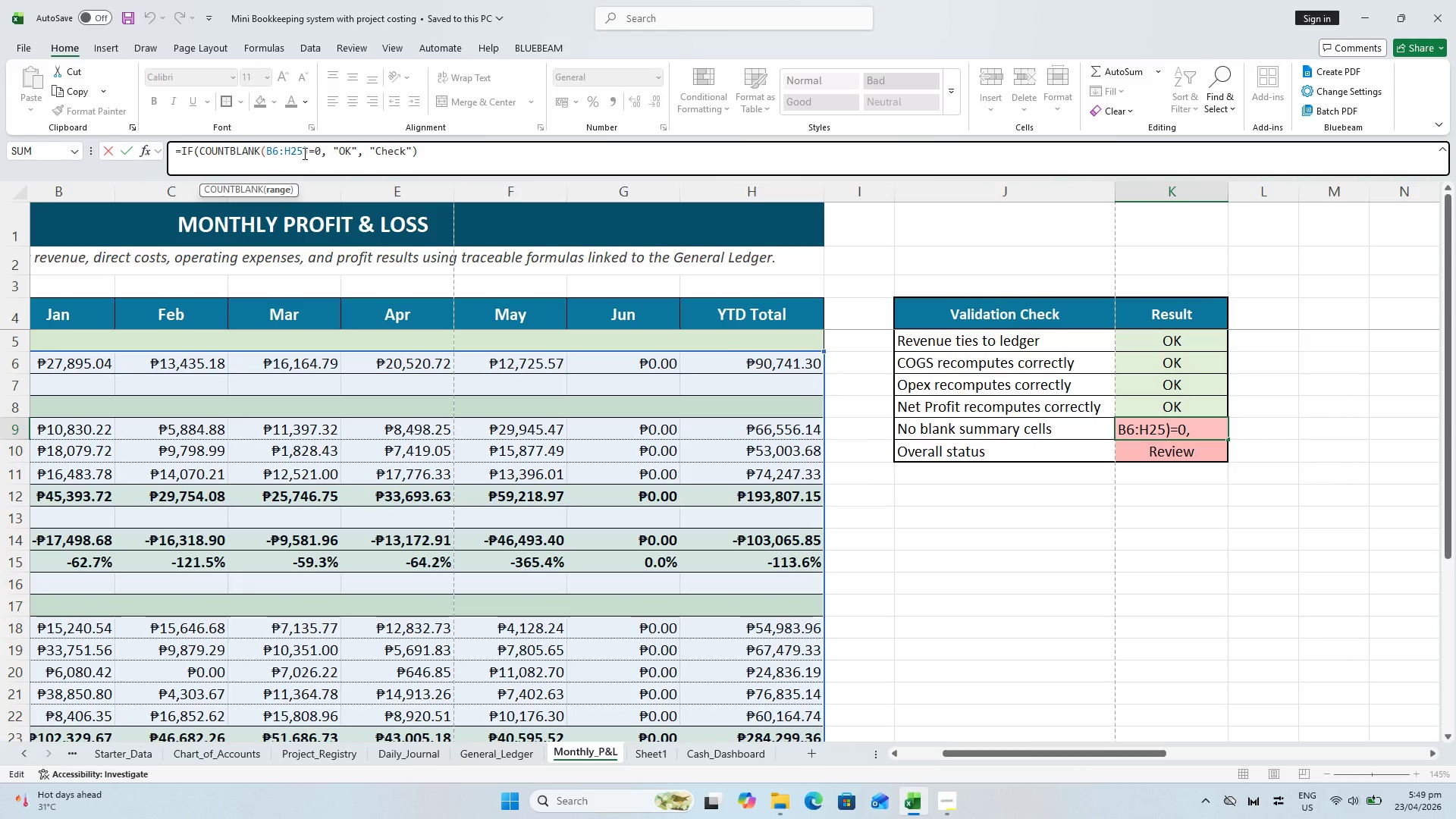 
left_click([301, 151])
 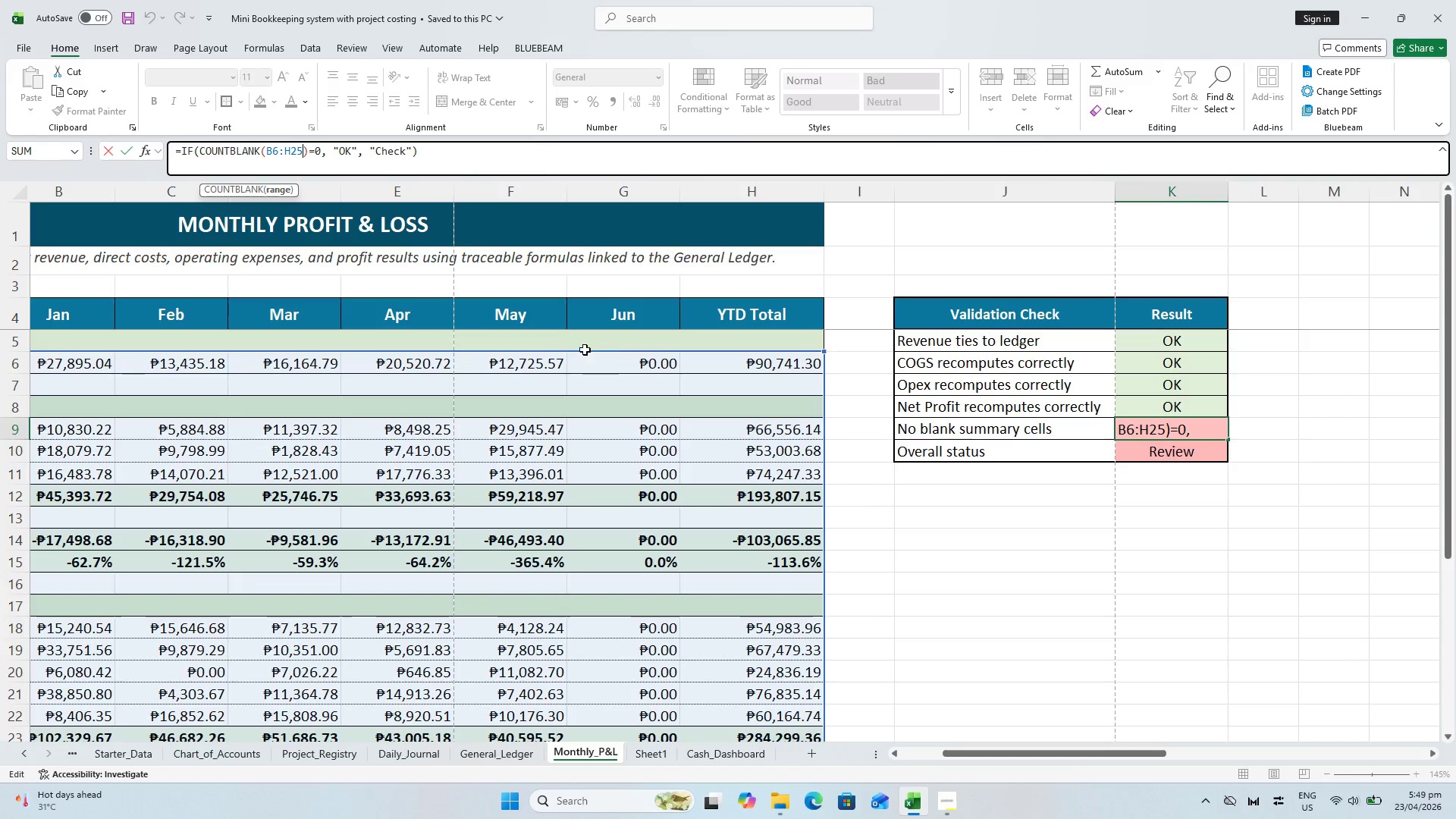 
key(Backspace)
 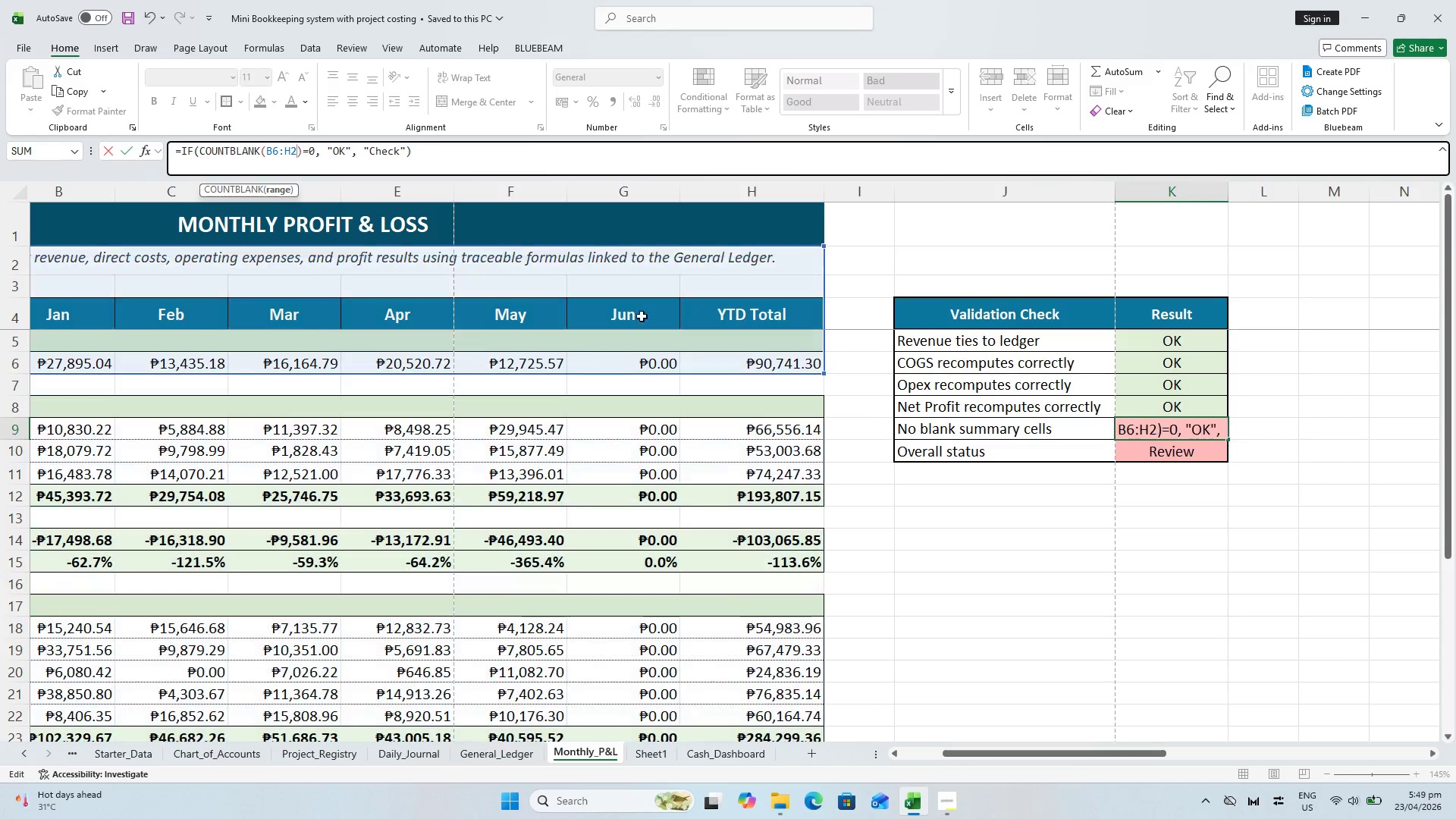 
key(Backspace)
 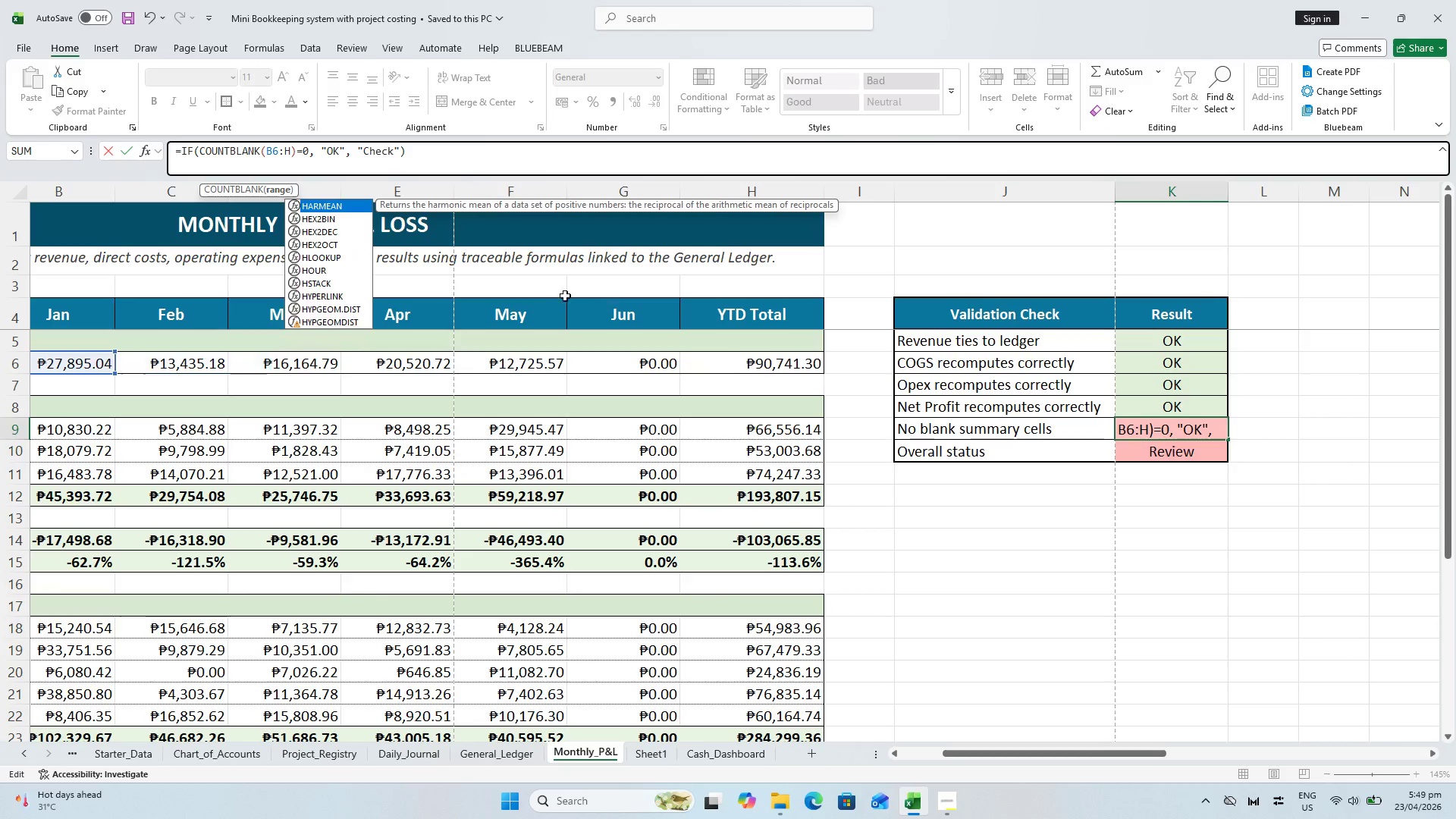 
key(Backspace)
 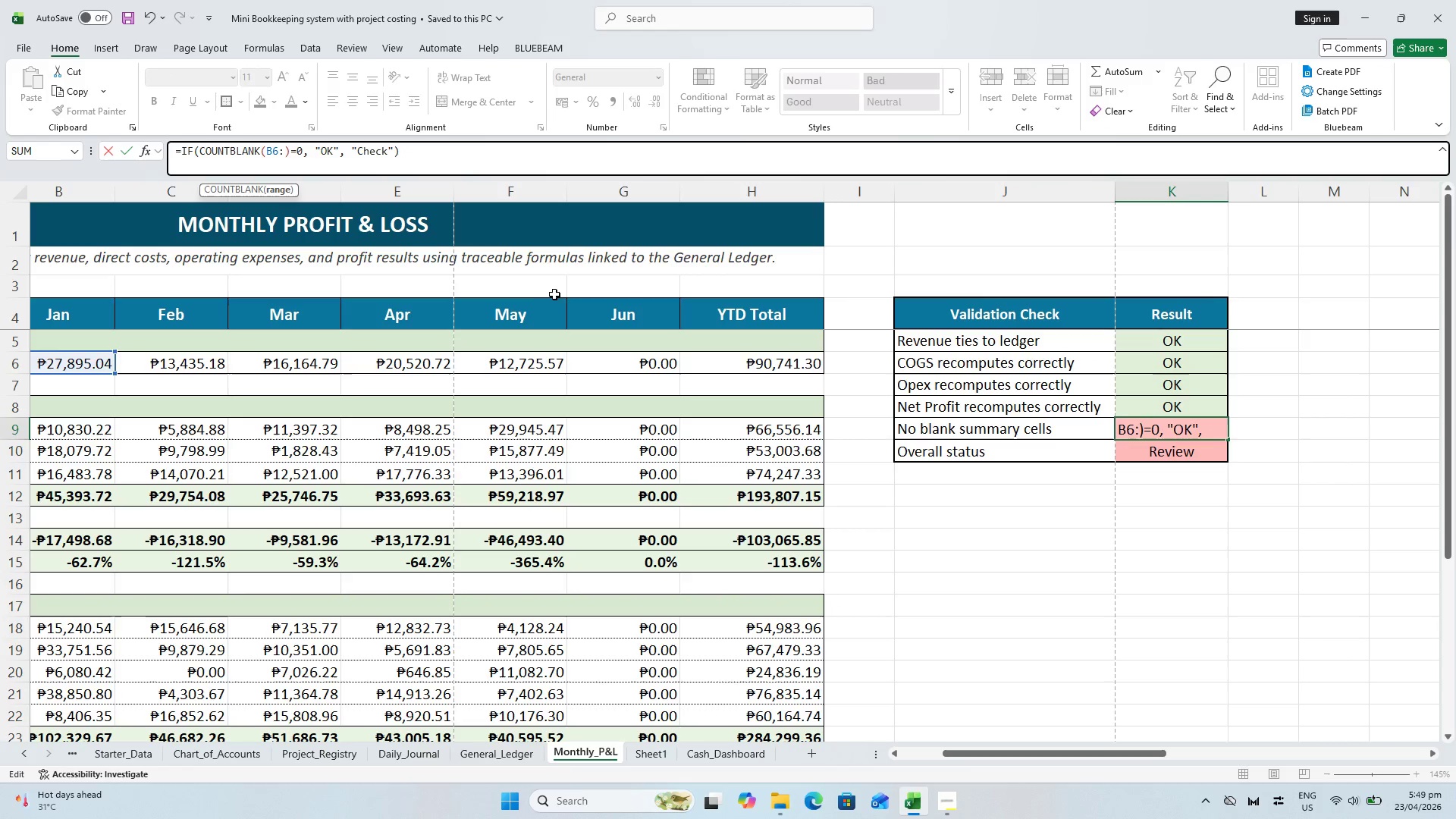 
key(Backspace)
 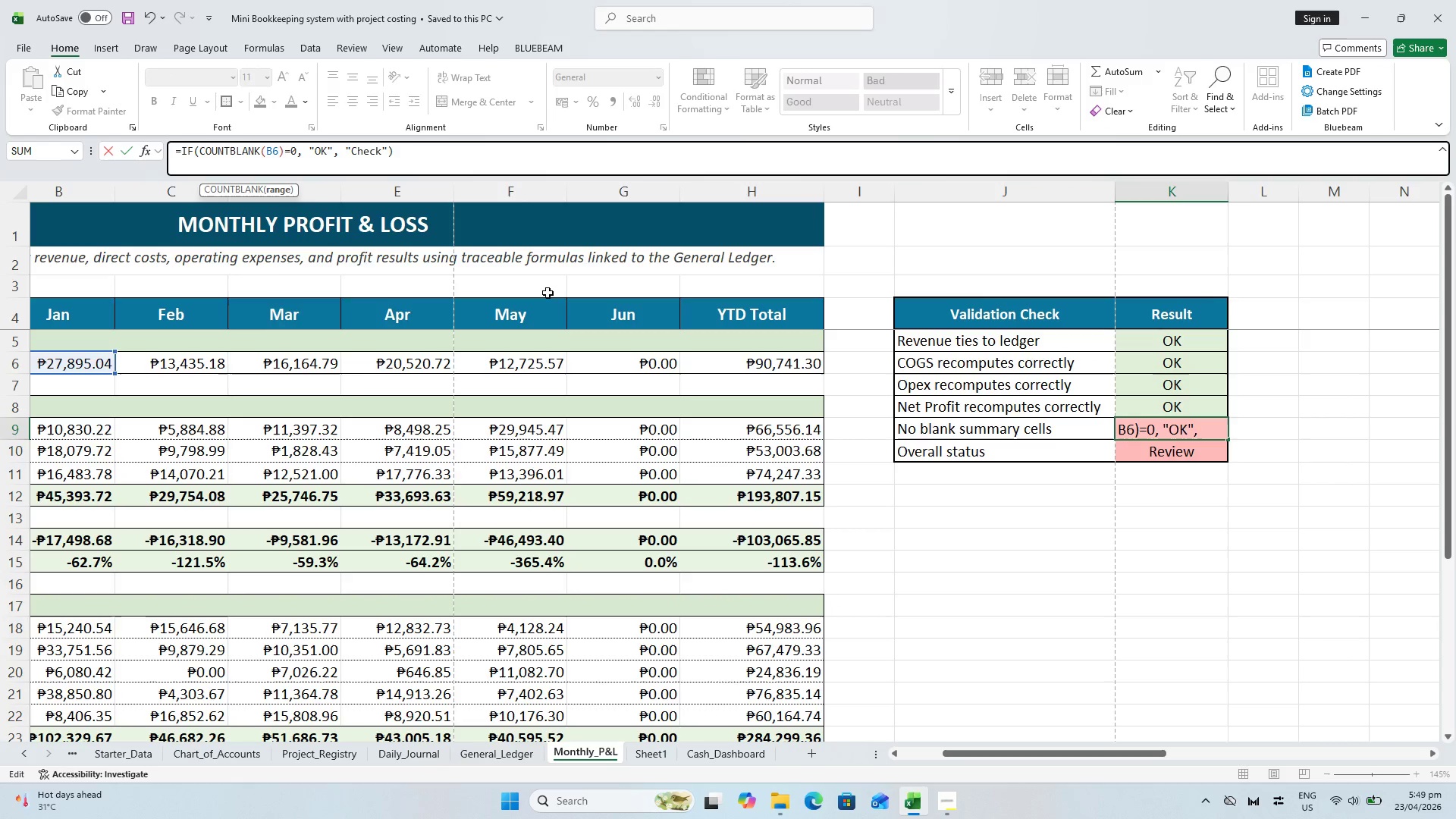 
key(Backspace)
 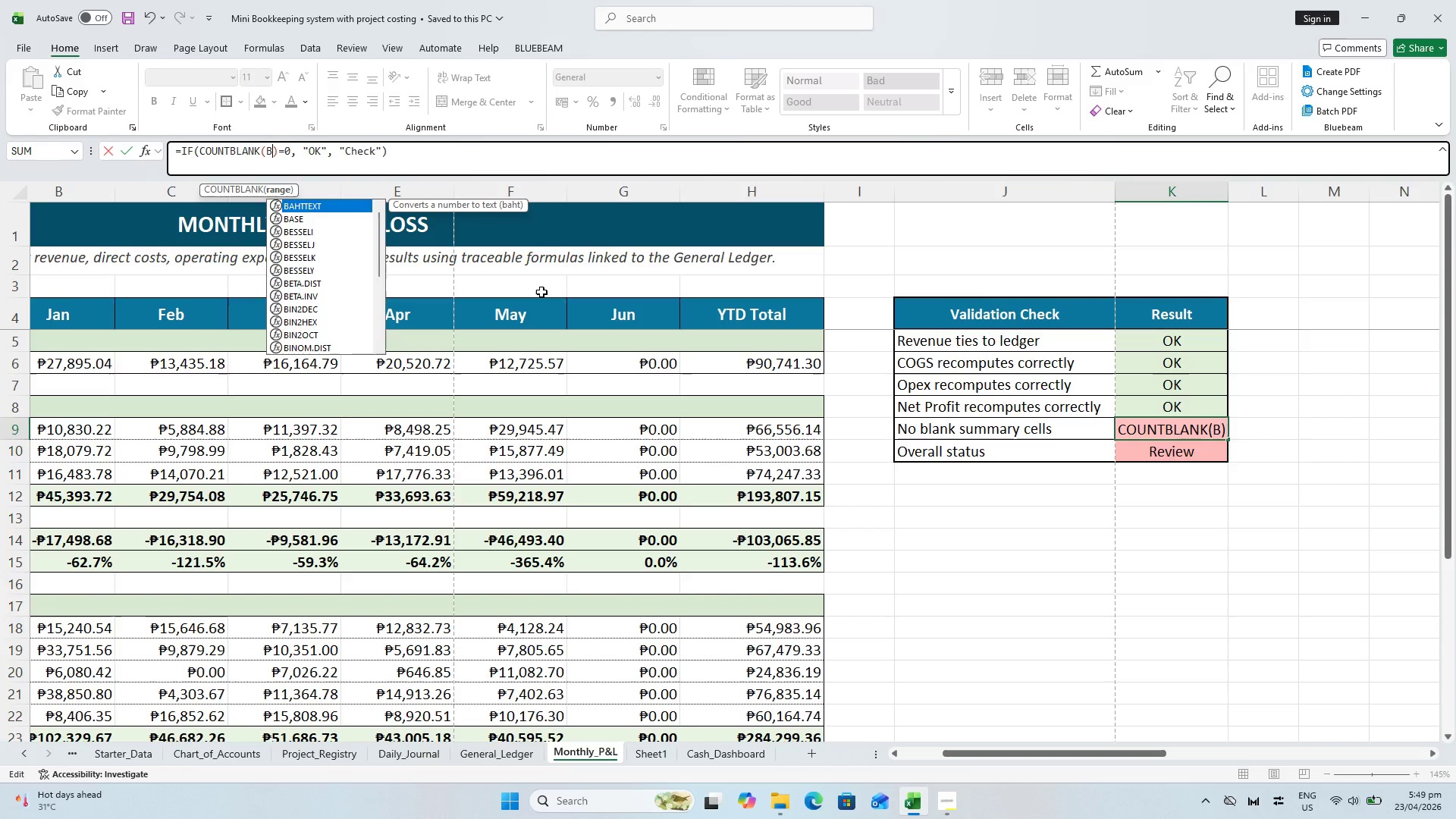 
key(Backspace)
 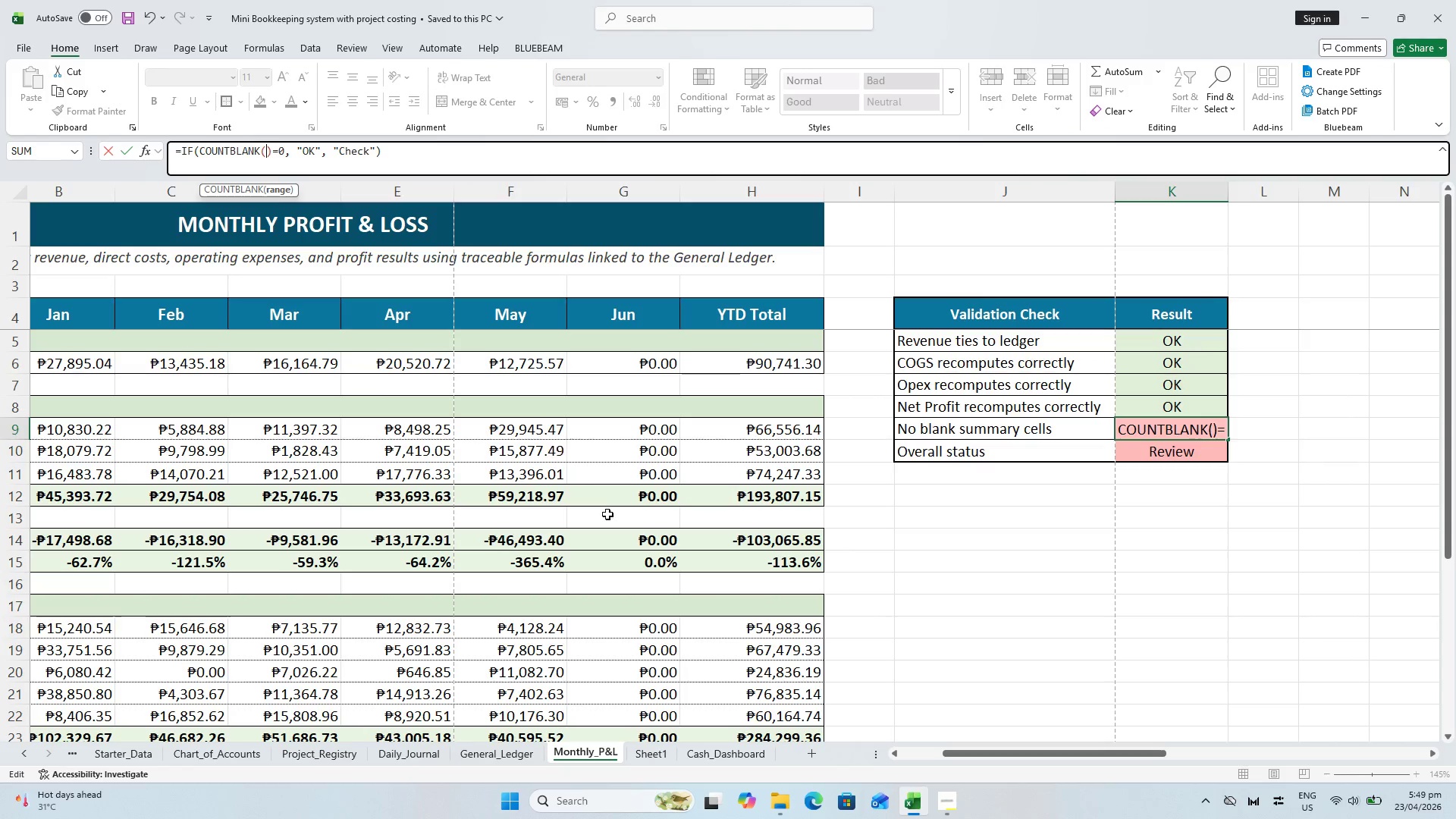 
left_click_drag(start_coordinate=[965, 755], to_coordinate=[855, 765])
 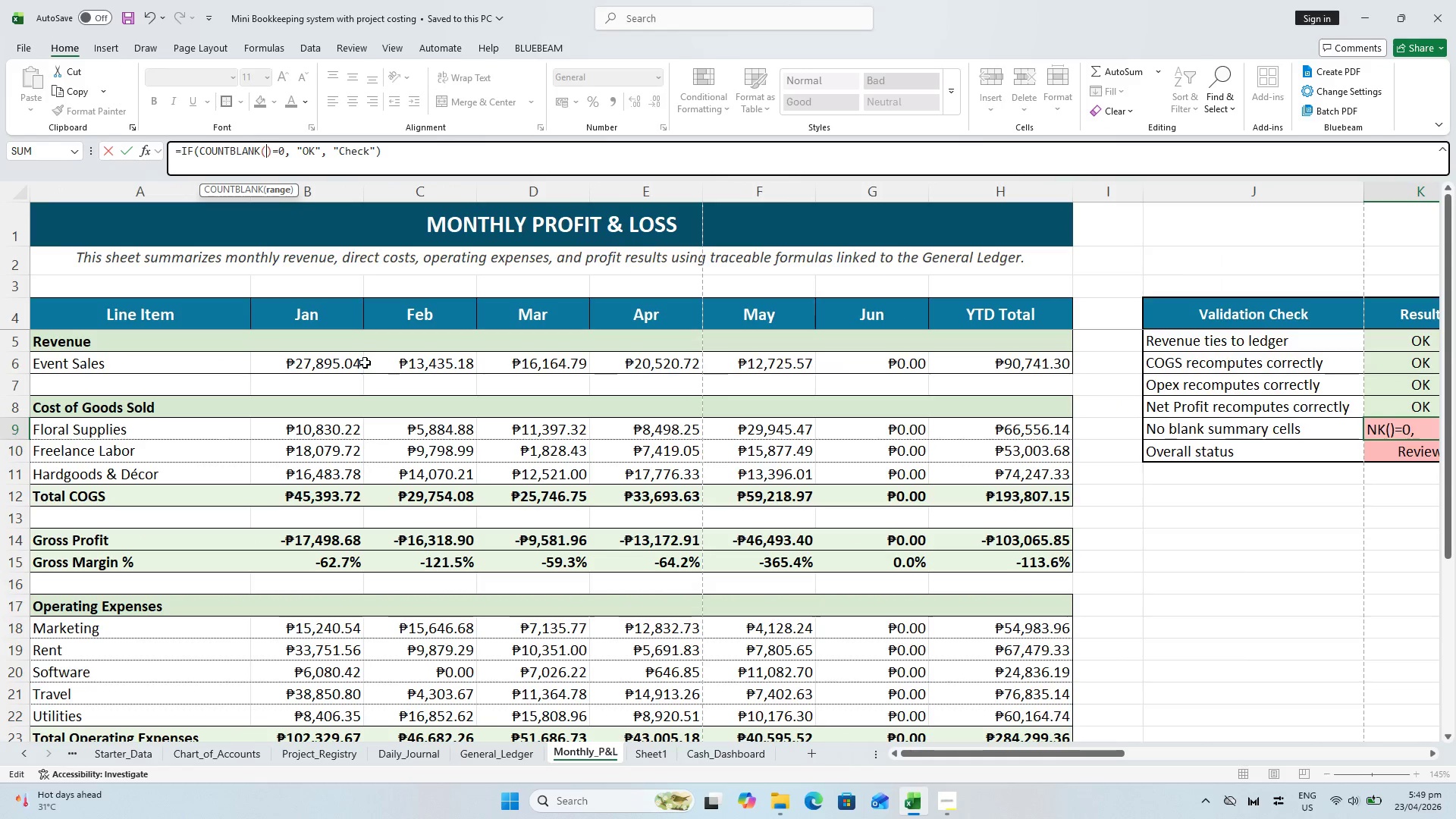 
scroll: coordinate [372, 457], scroll_direction: up, amount: 4.0
 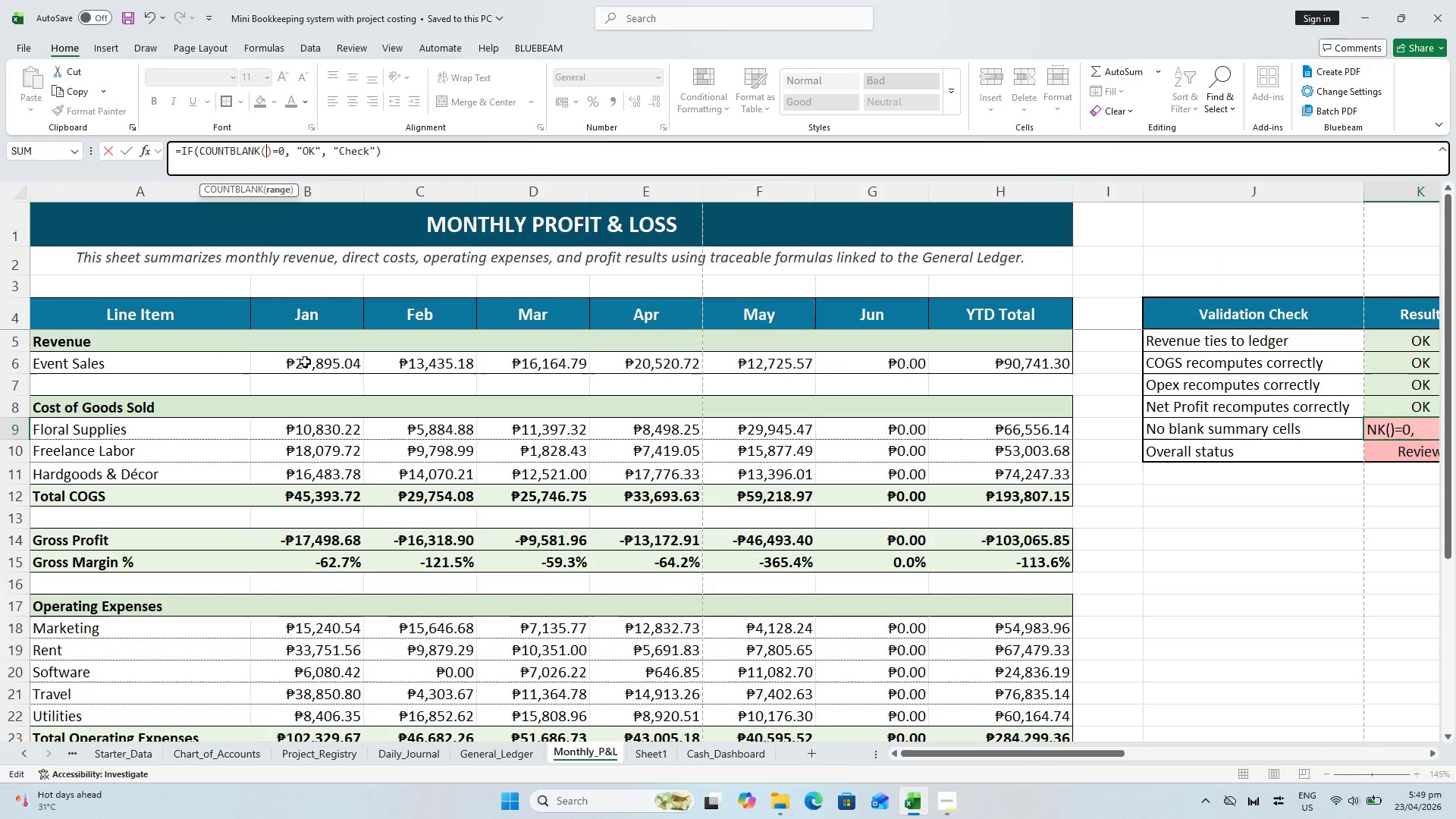 
wait(8.04)
 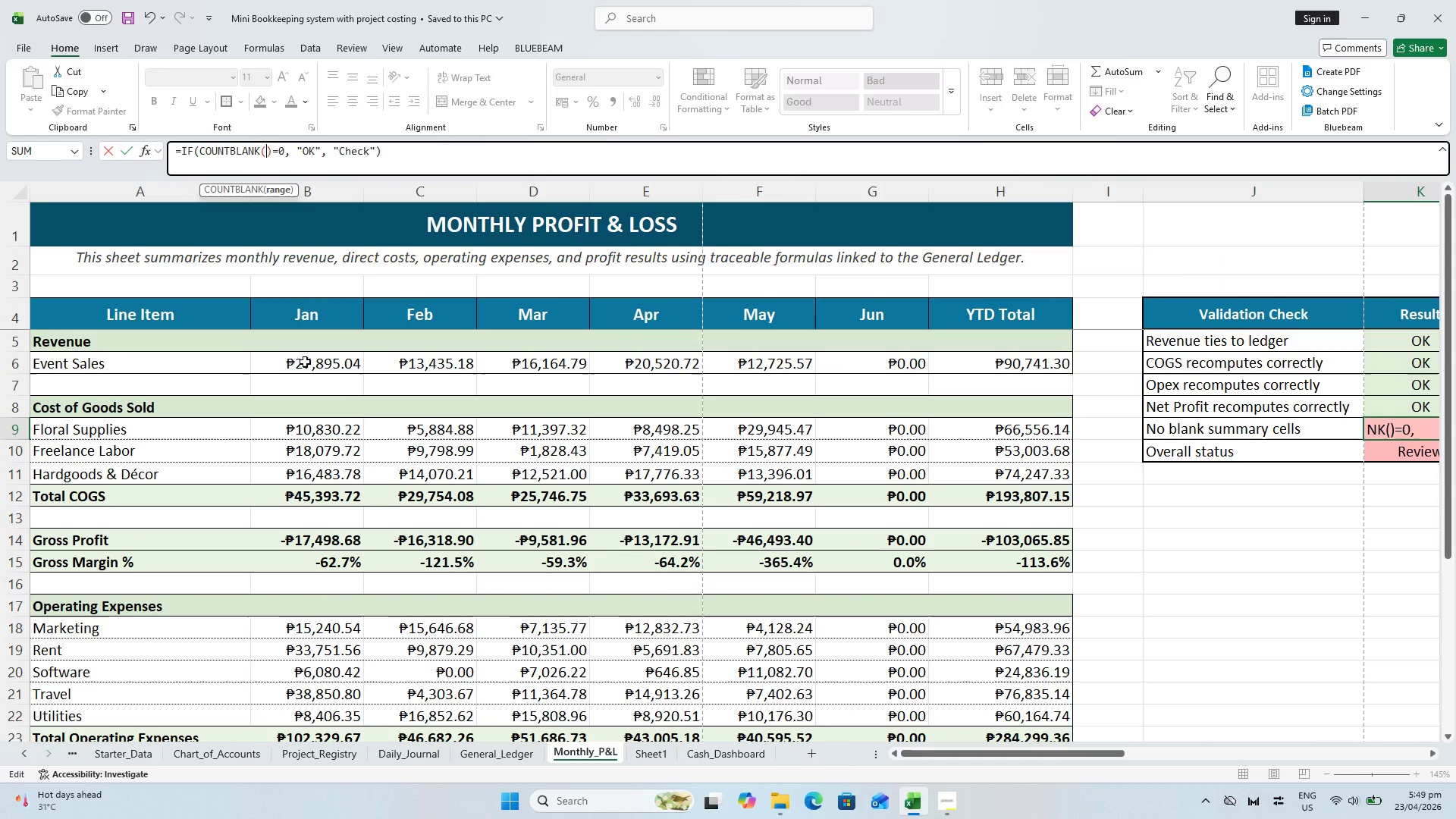 
left_click_drag(start_coordinate=[304, 362], to_coordinate=[1015, 369])
 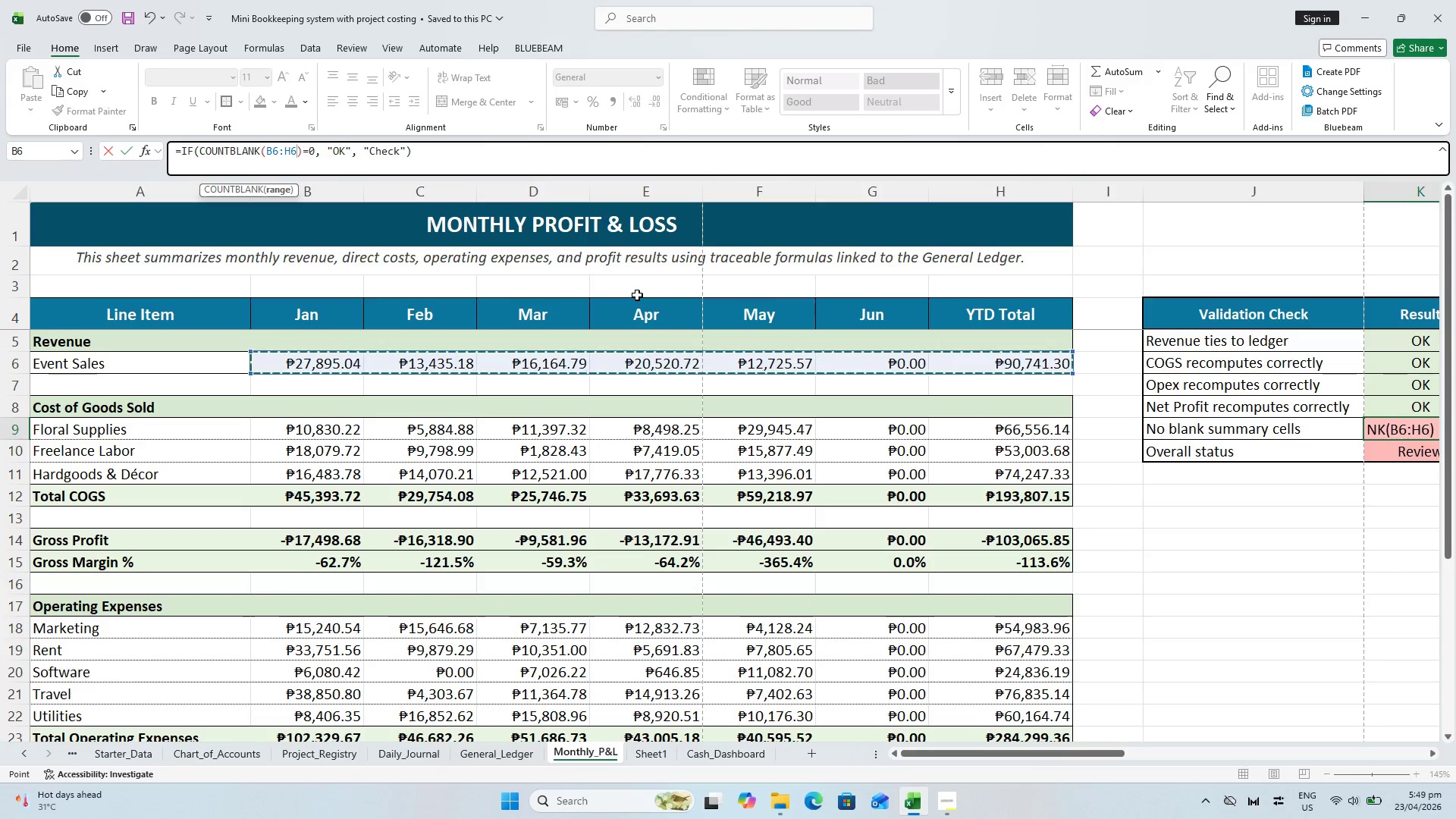 
key(Comma)
 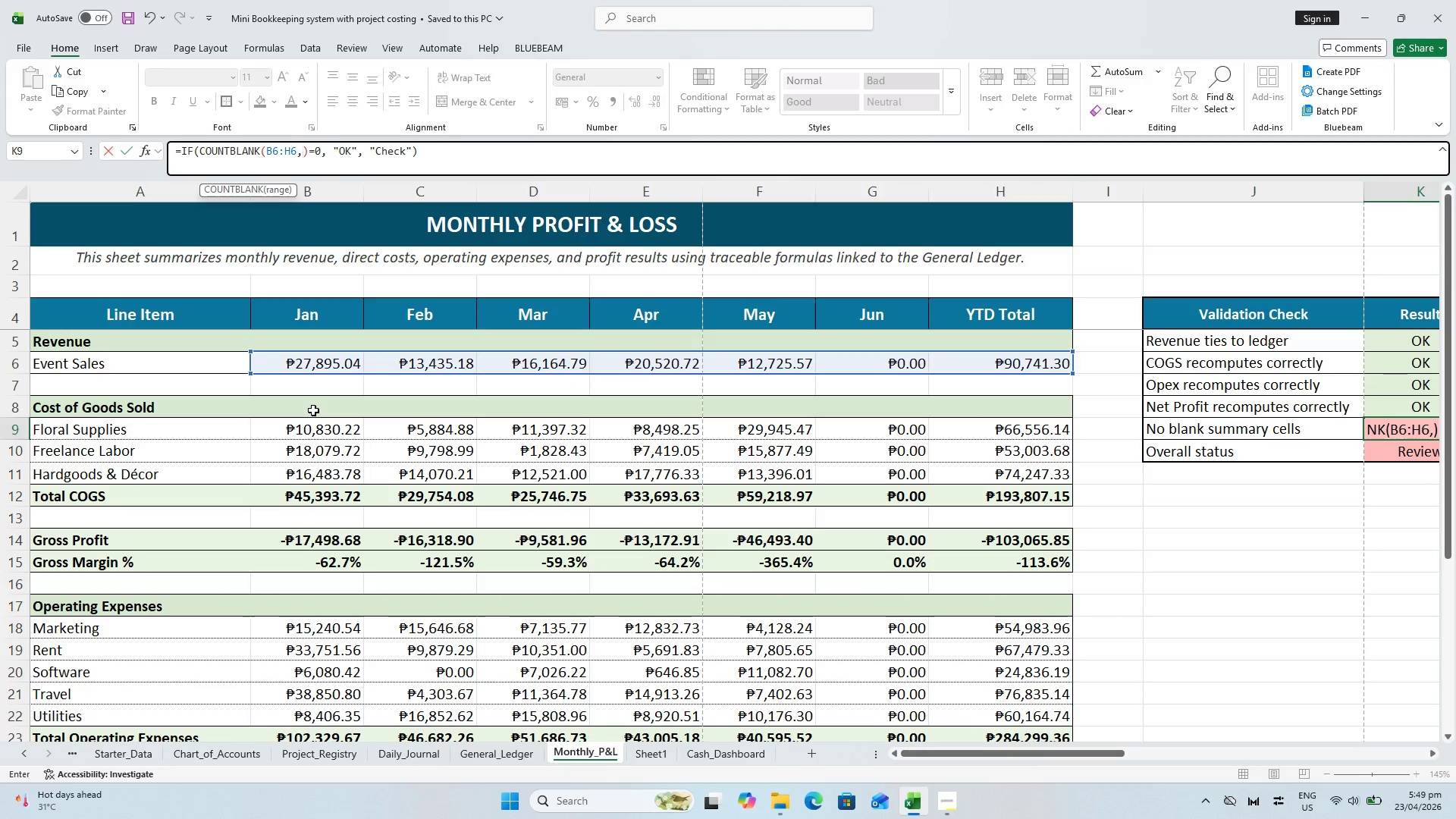 
left_click_drag(start_coordinate=[311, 422], to_coordinate=[1030, 496])
 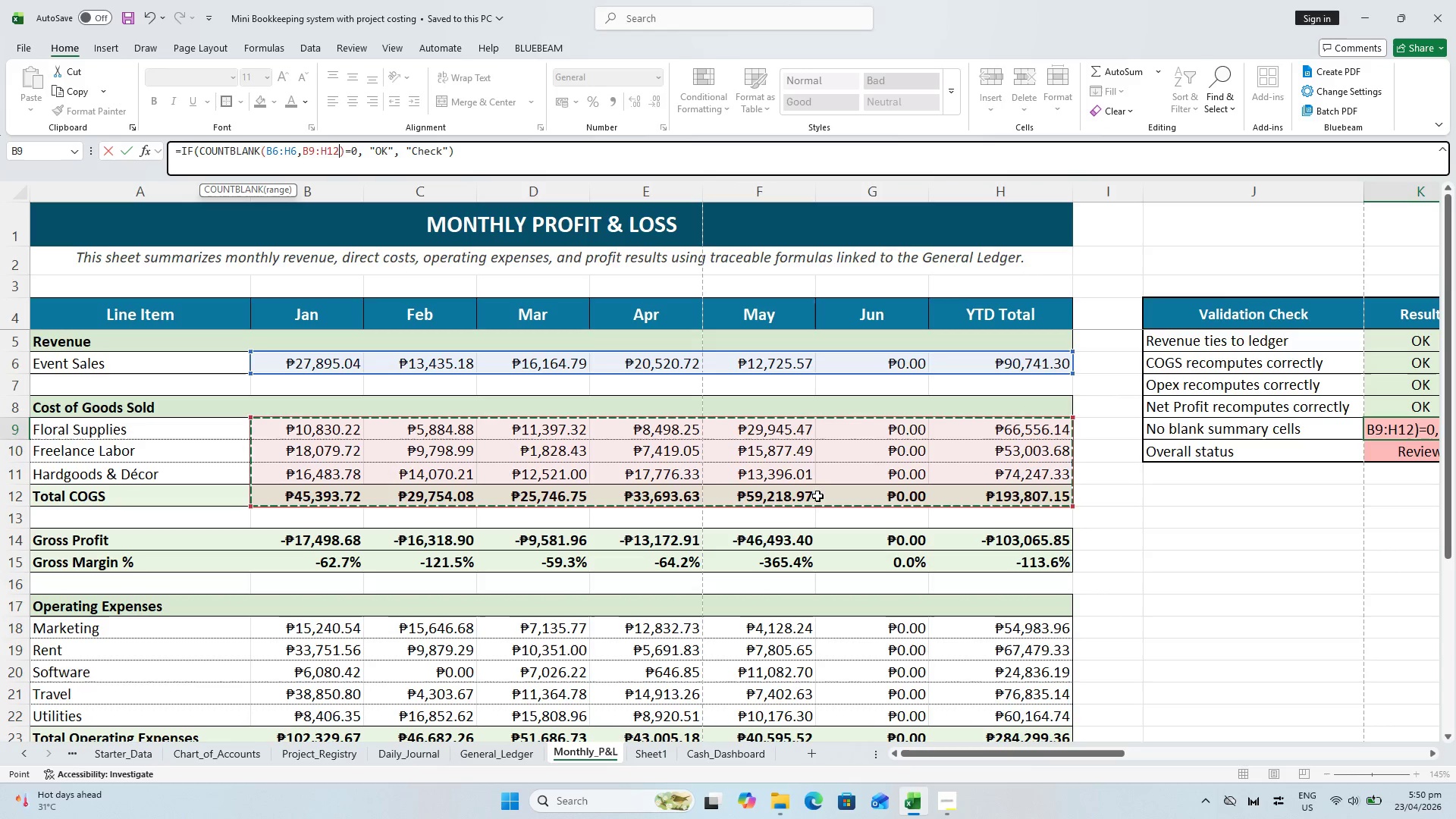 
key(Comma)
 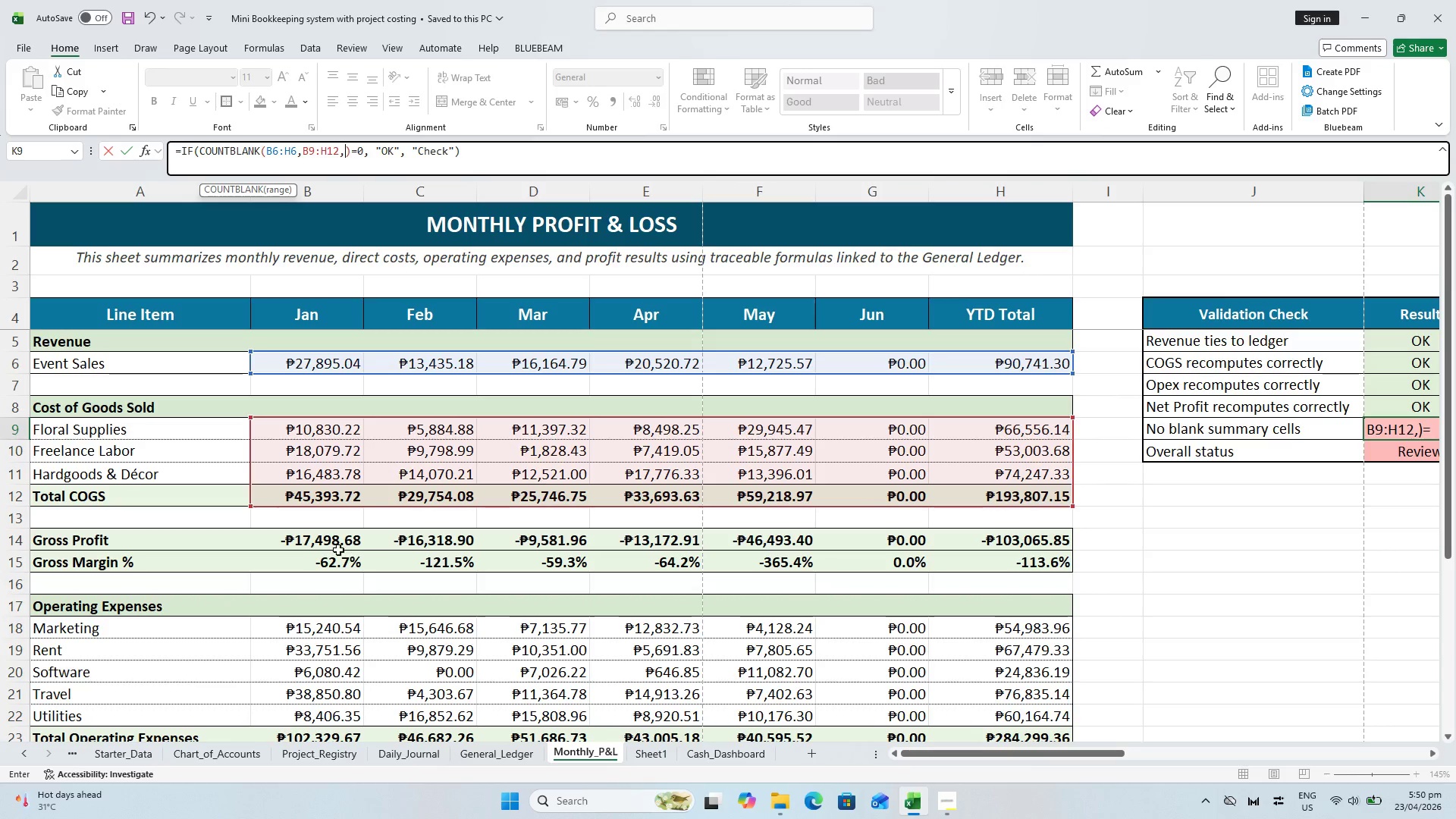 
left_click_drag(start_coordinate=[316, 540], to_coordinate=[981, 557])
 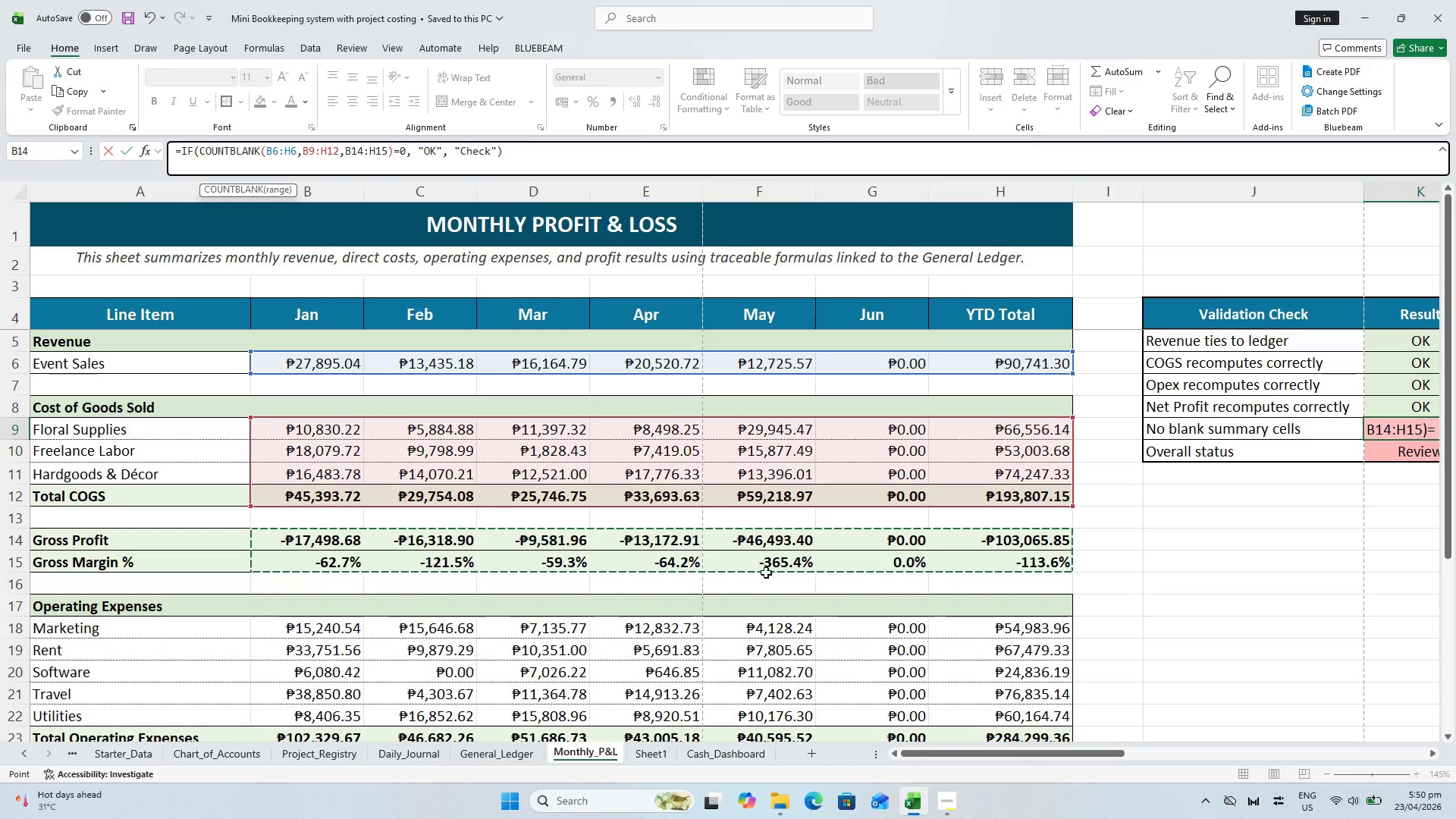 
key(Comma)
 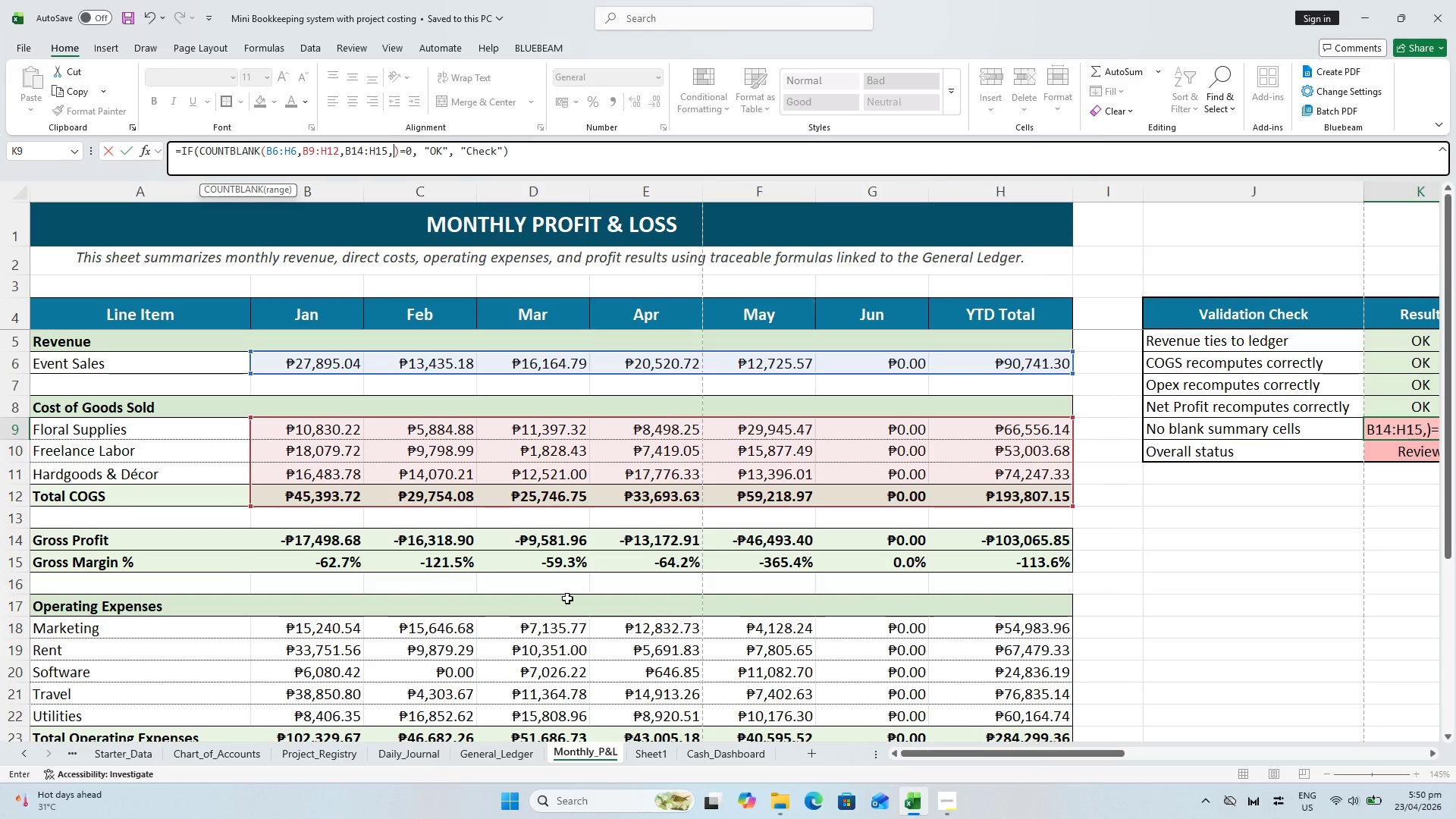 
scroll: coordinate [495, 607], scroll_direction: down, amount: 2.0
 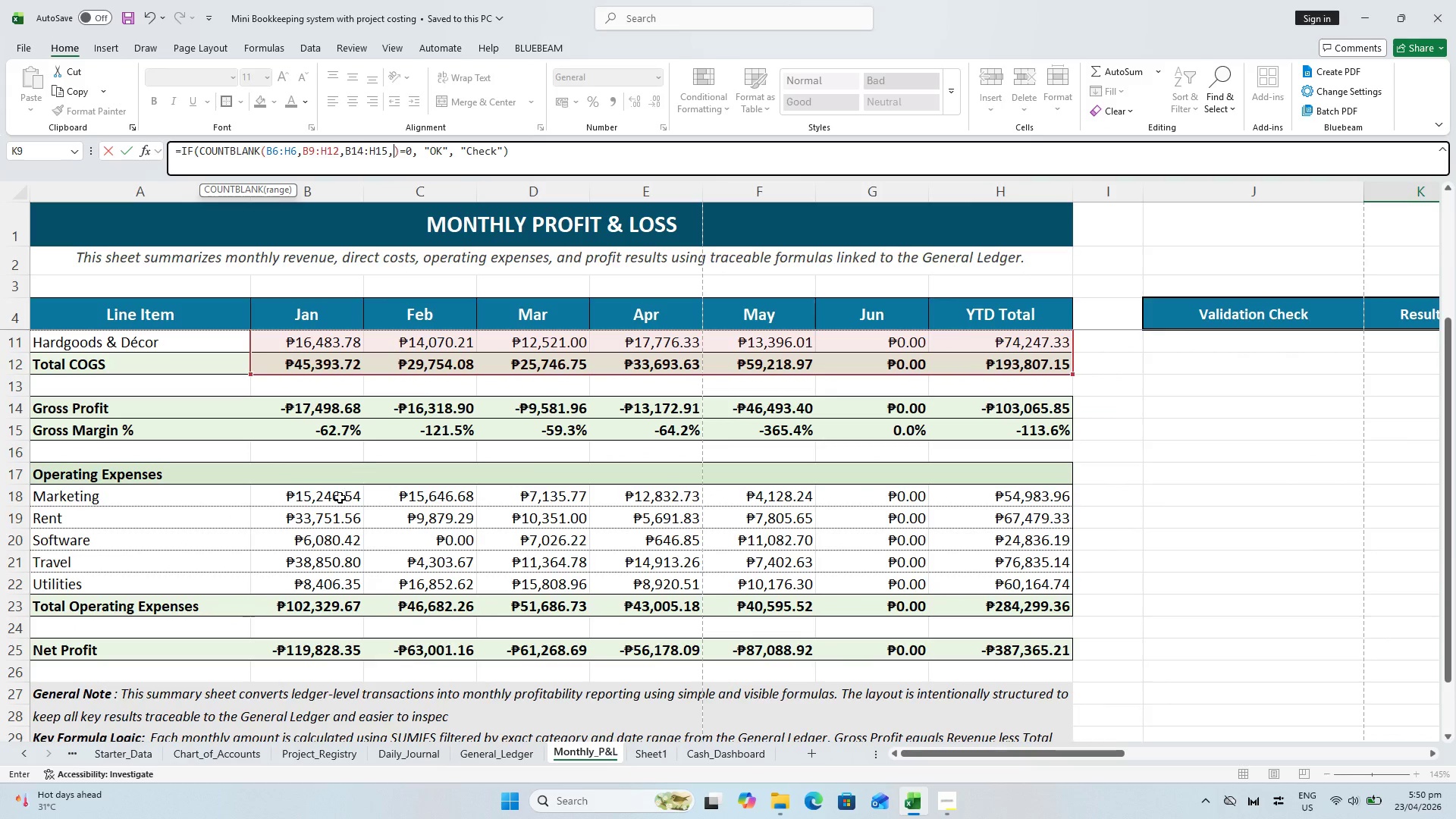 
left_click_drag(start_coordinate=[336, 496], to_coordinate=[1005, 595])
 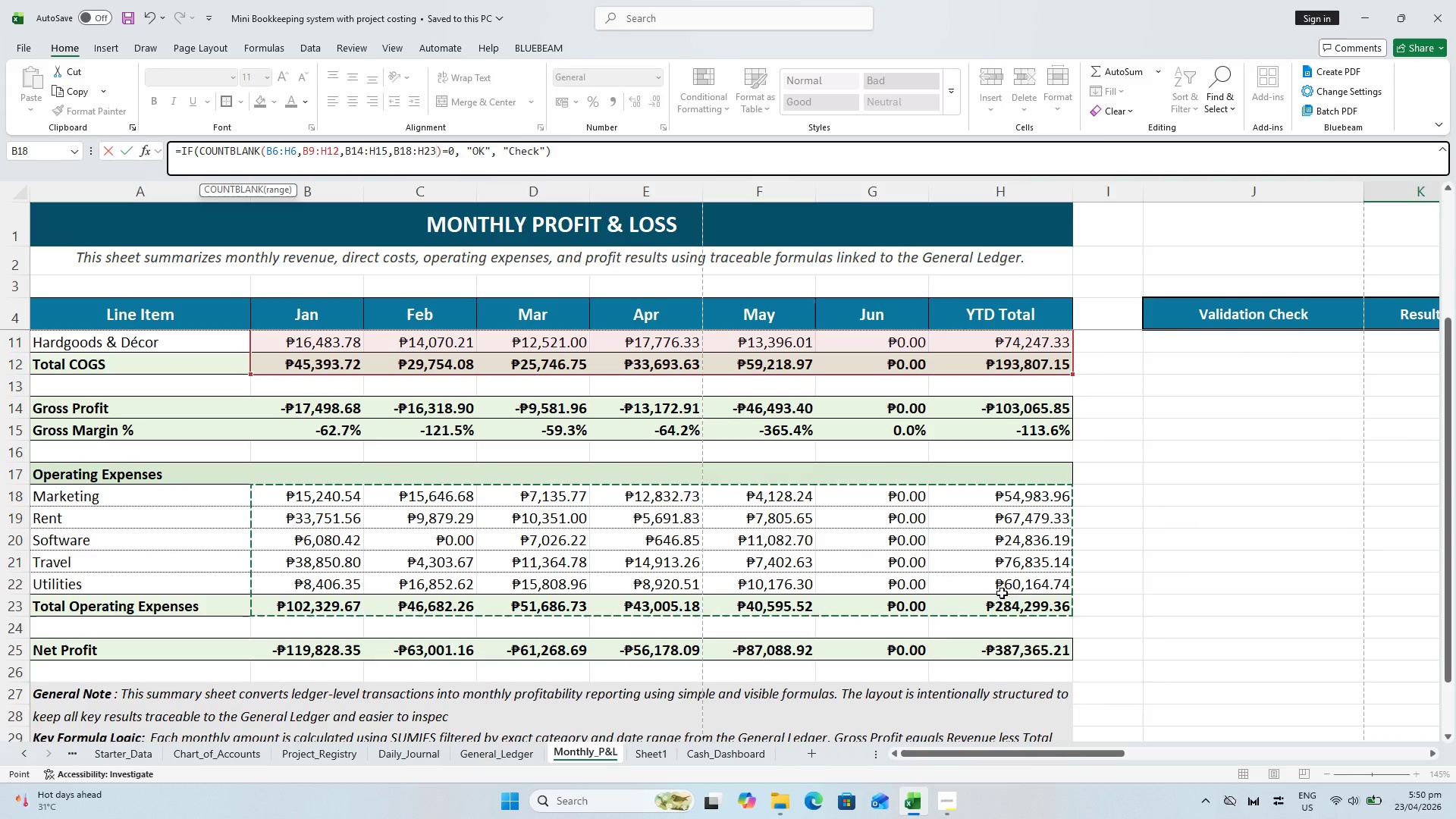 
key(Comma)
 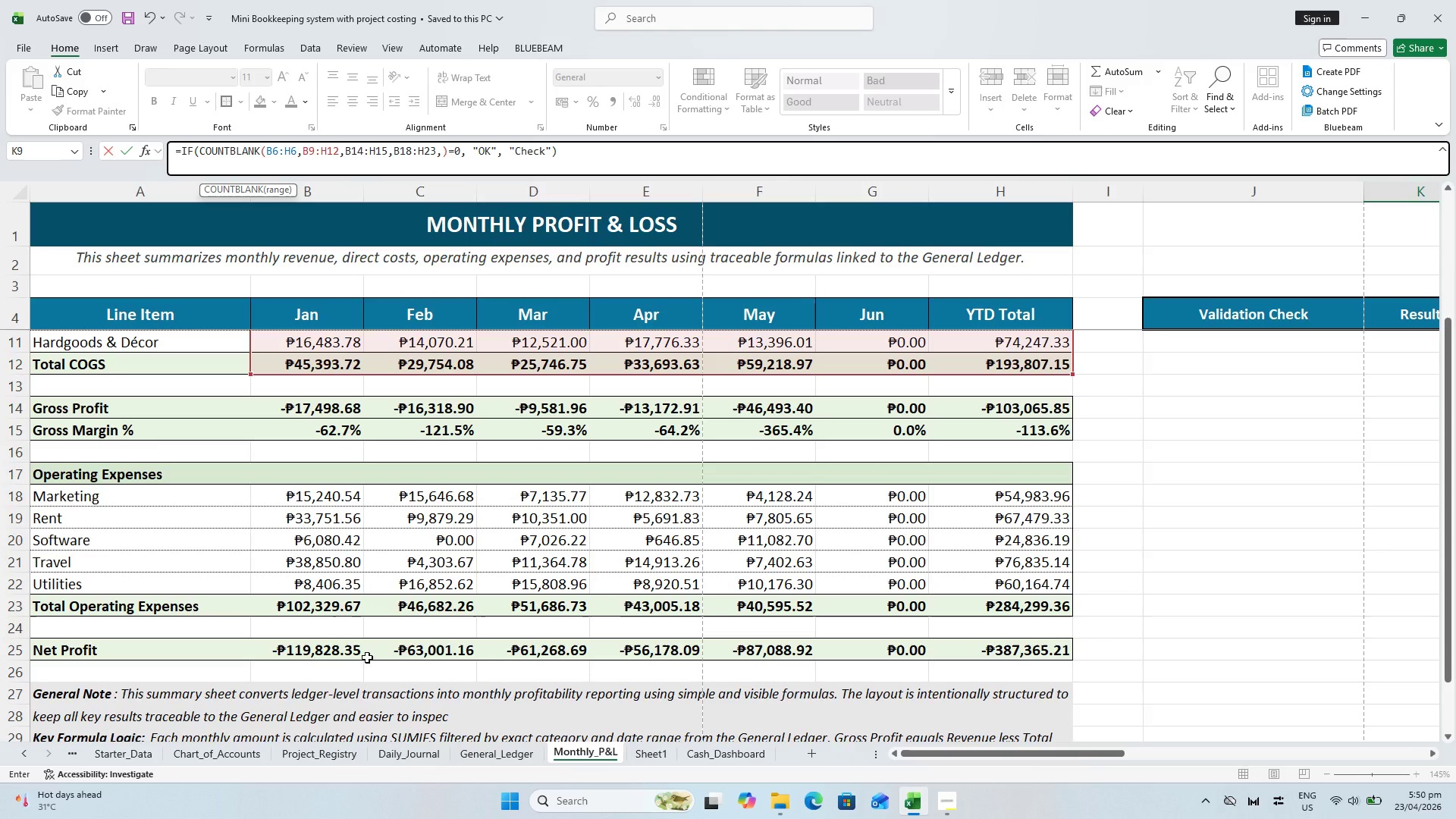 
left_click_drag(start_coordinate=[335, 653], to_coordinate=[985, 648])
 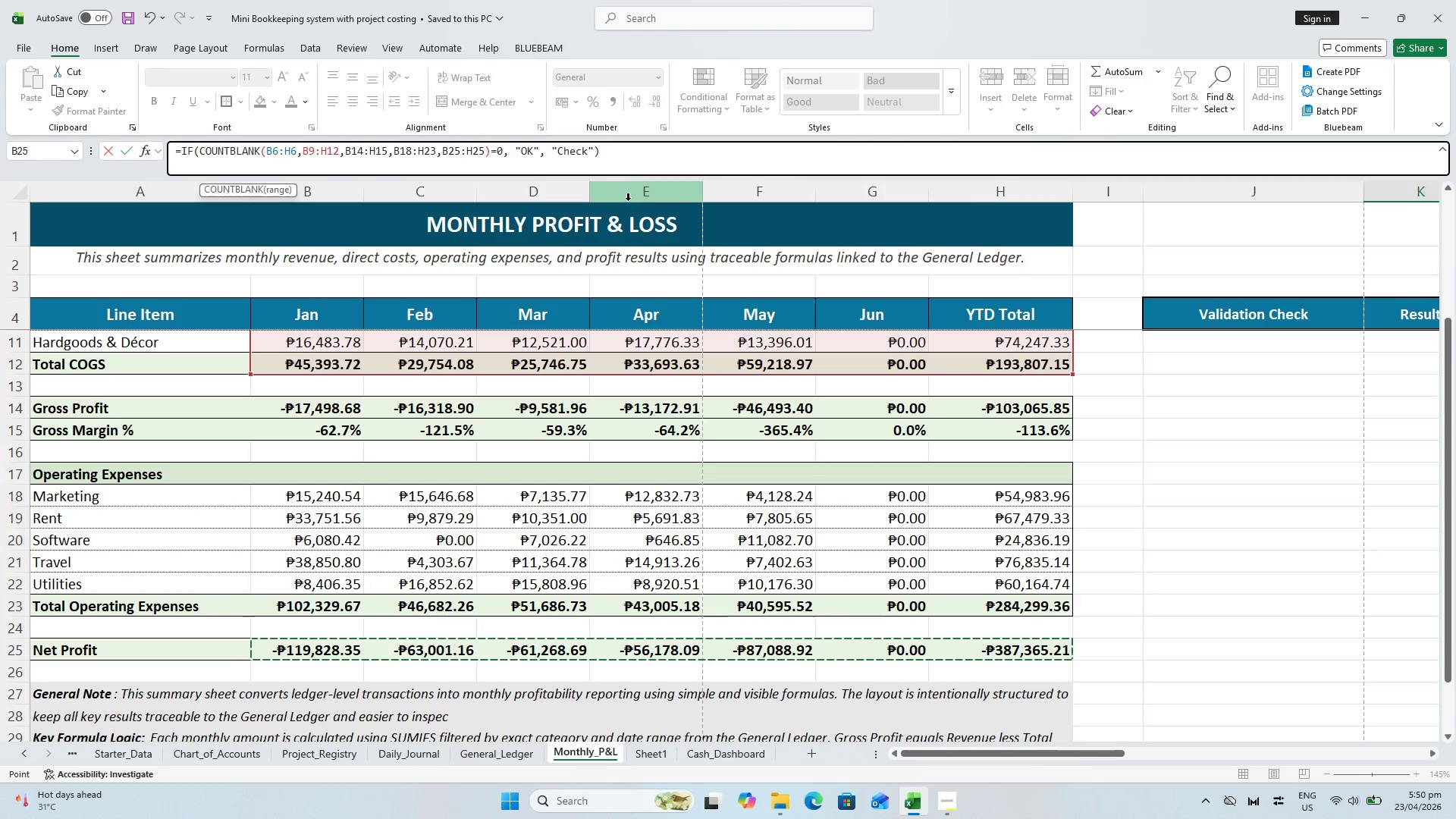 
wait(7.88)
 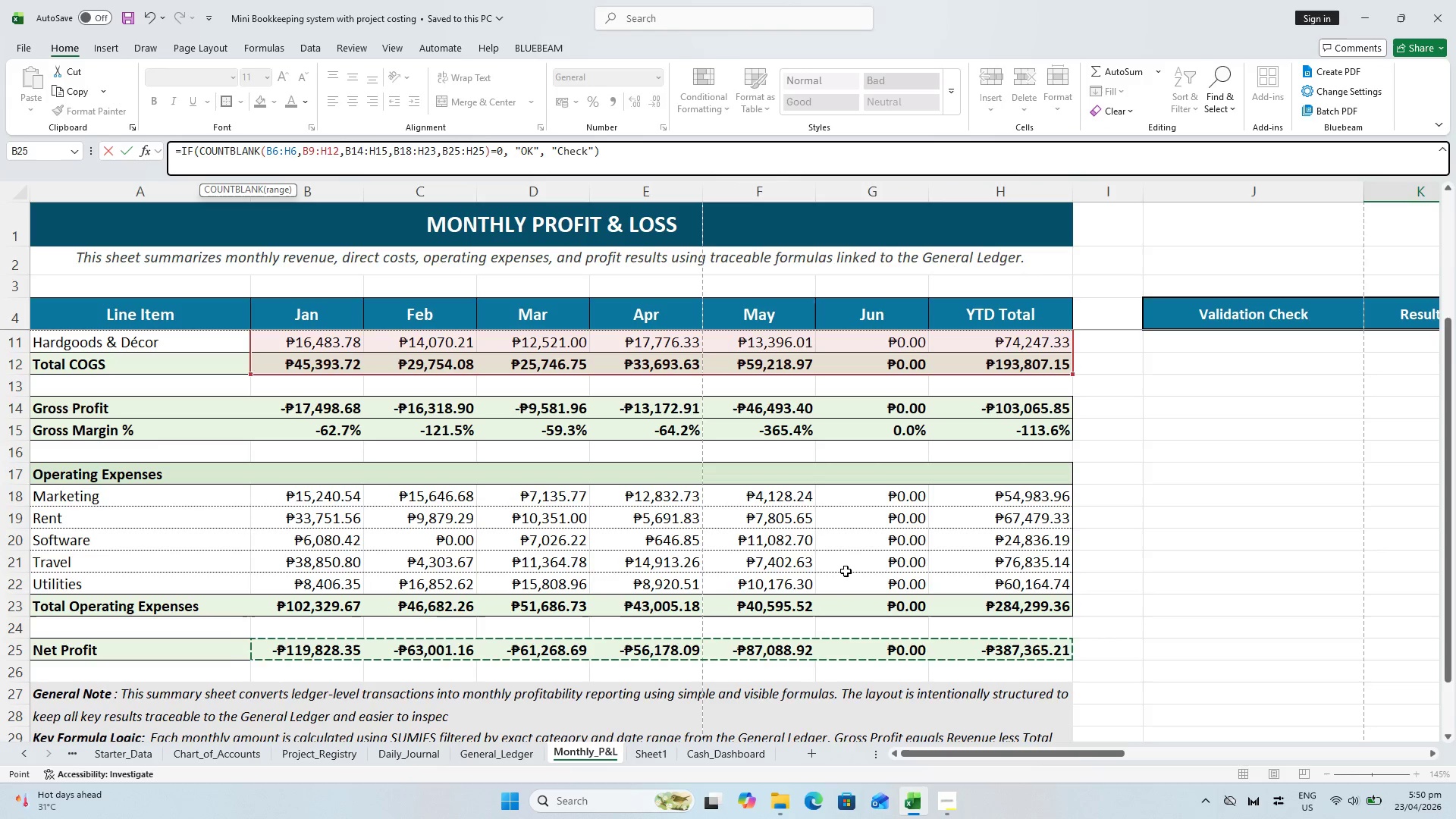 
left_click([505, 148])
 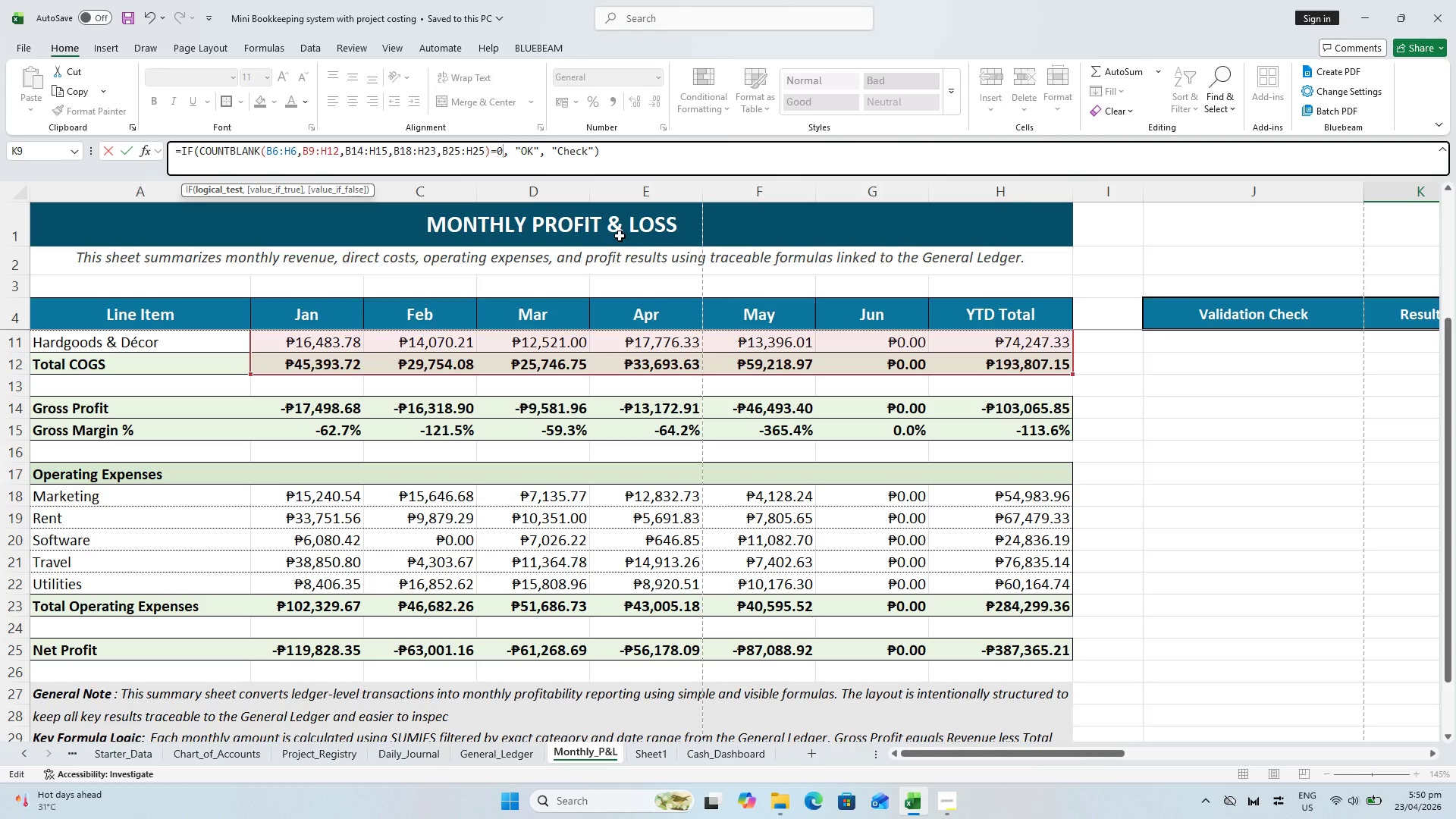 
key(Backspace)
 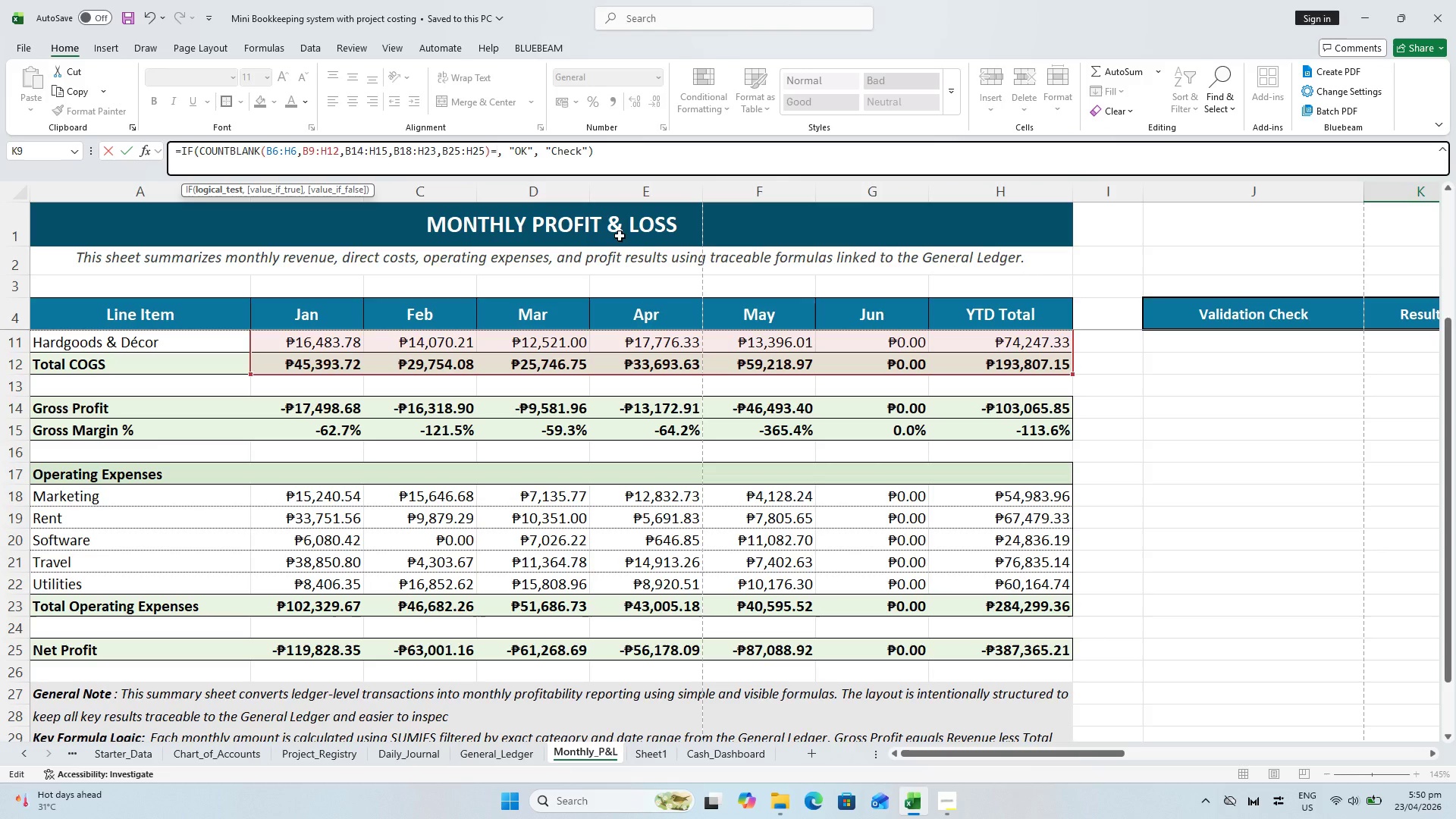 
key(0)
 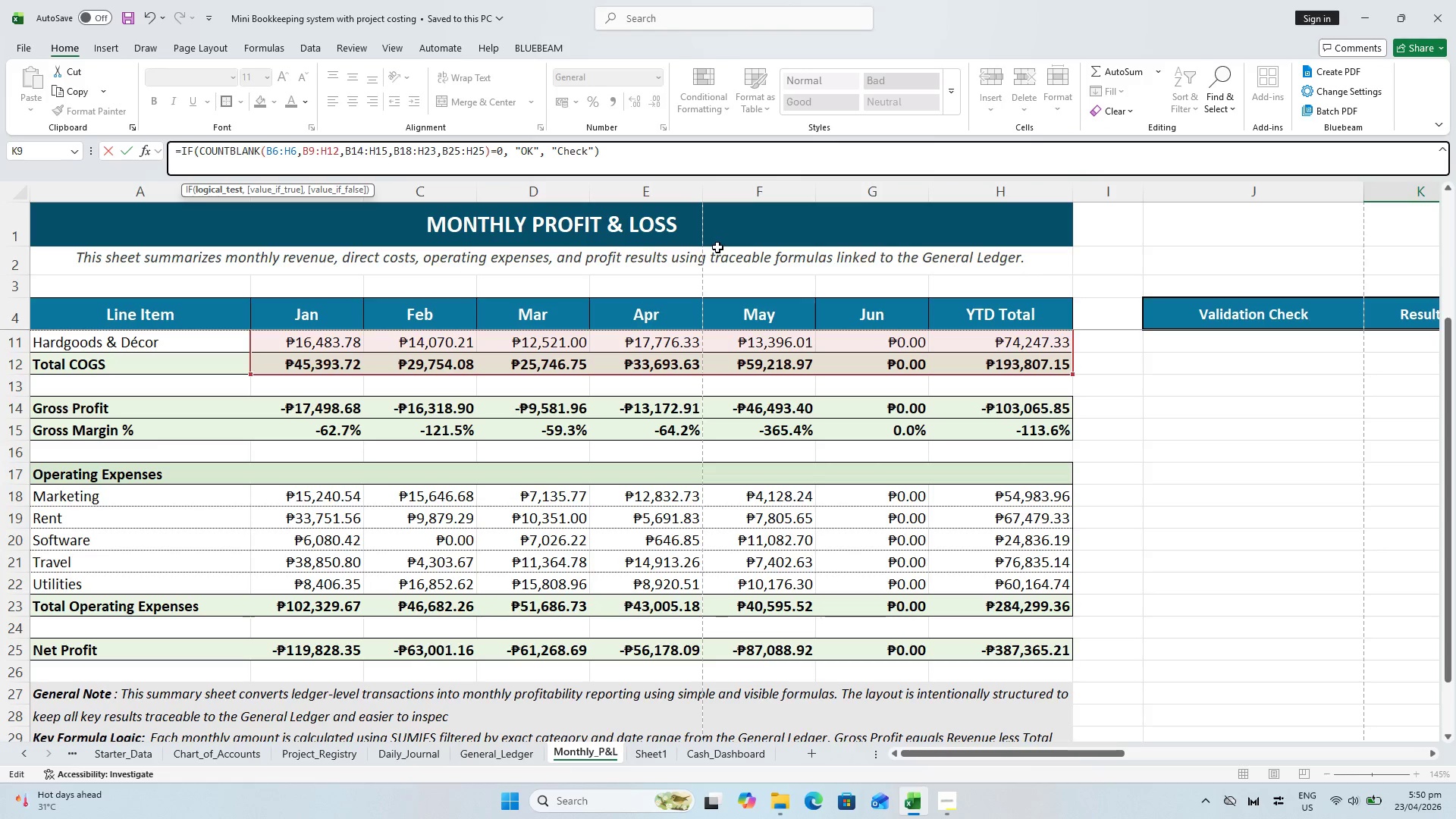 
key(Enter)
 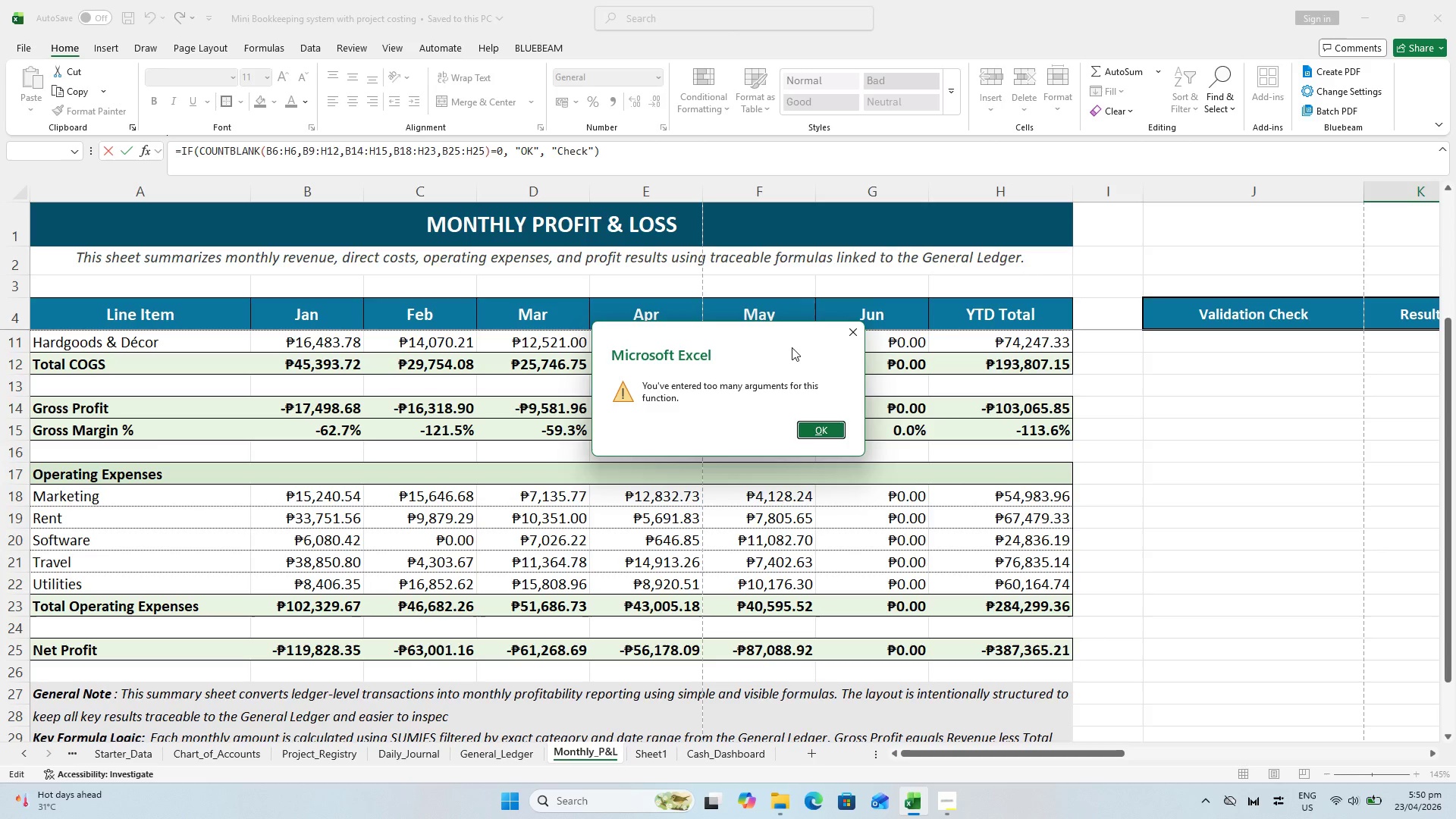 
wait(17.7)
 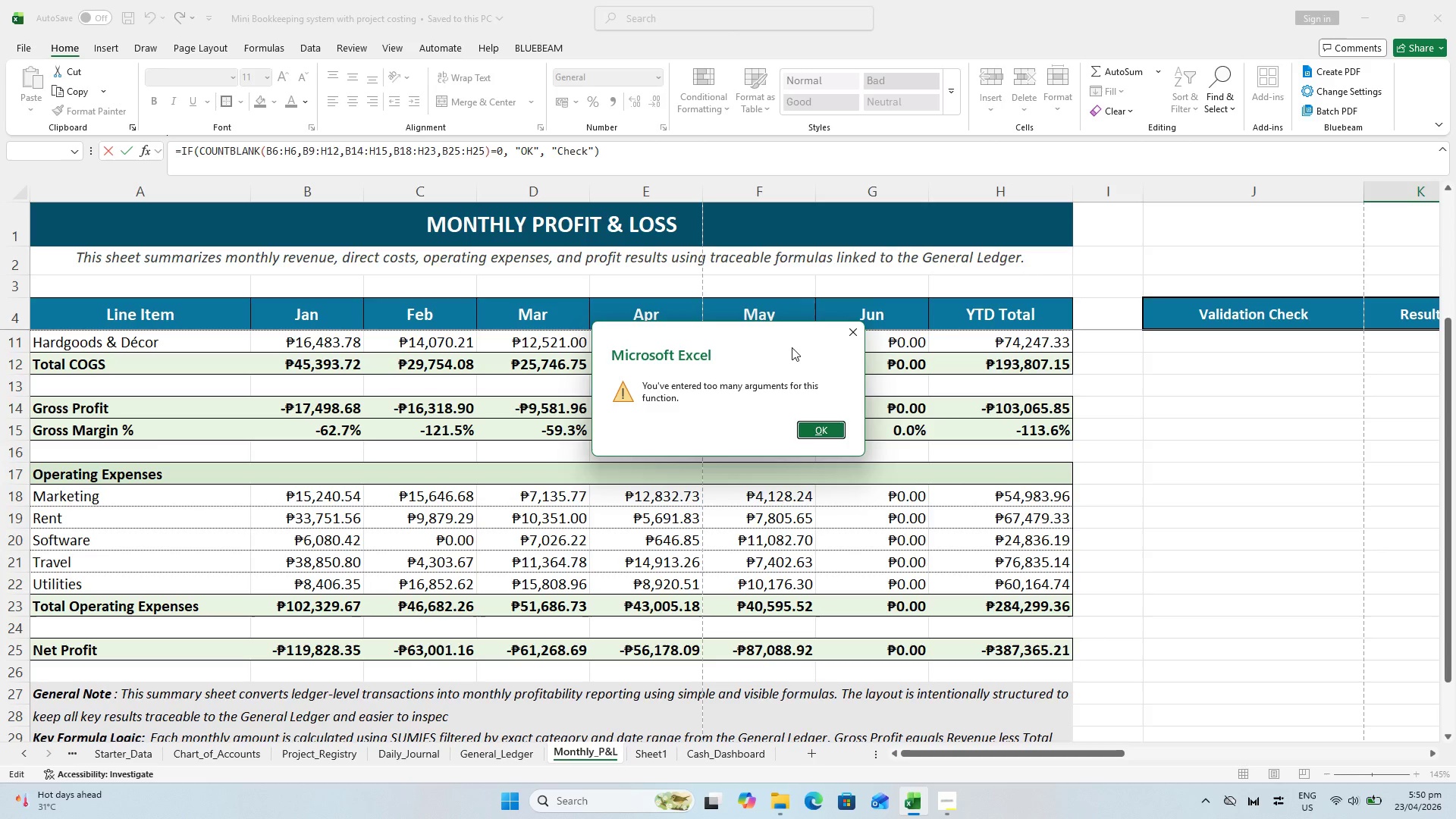 
left_click_drag(start_coordinate=[485, 150], to_coordinate=[297, 133])
 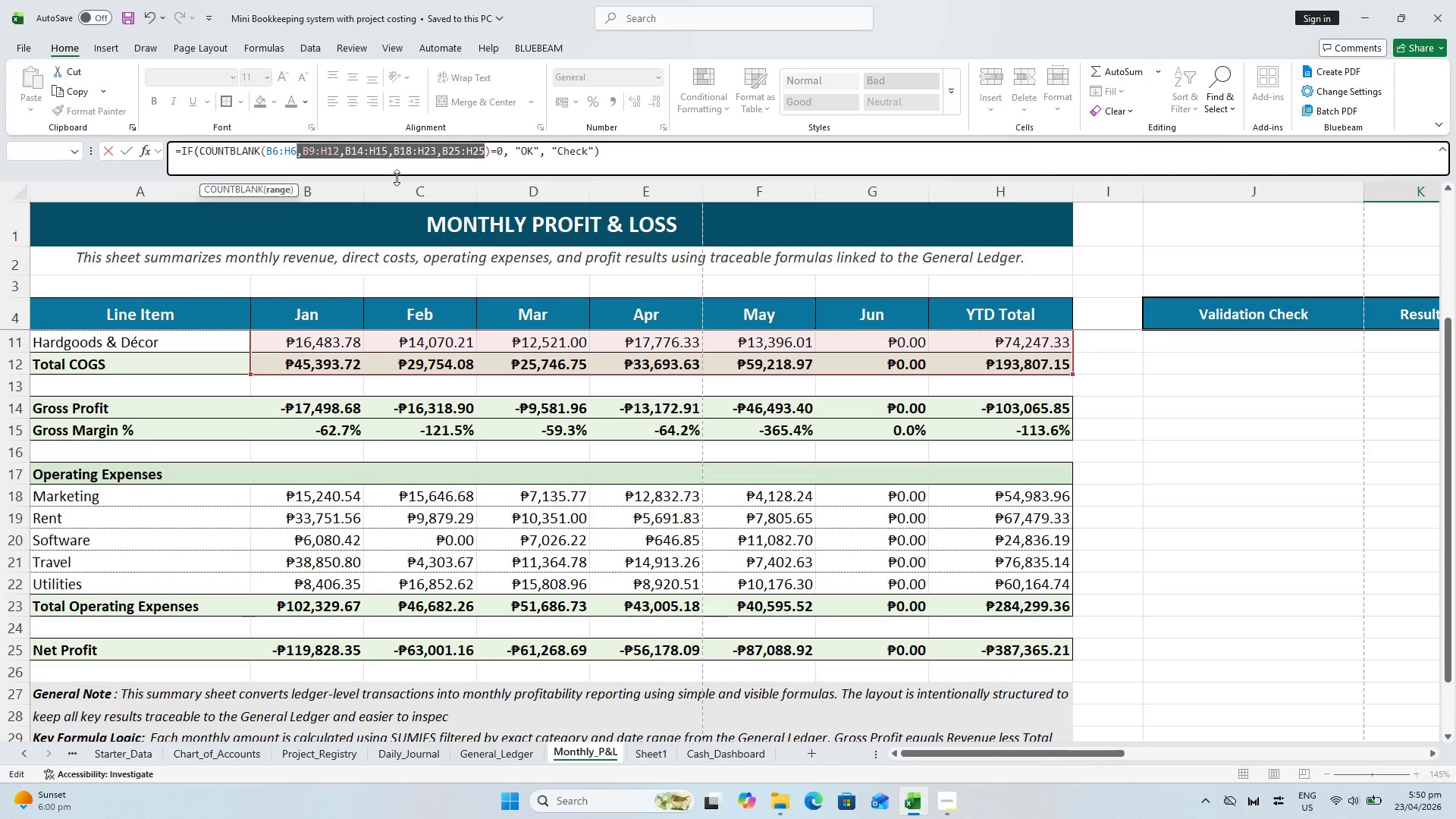 
key(Backspace)
 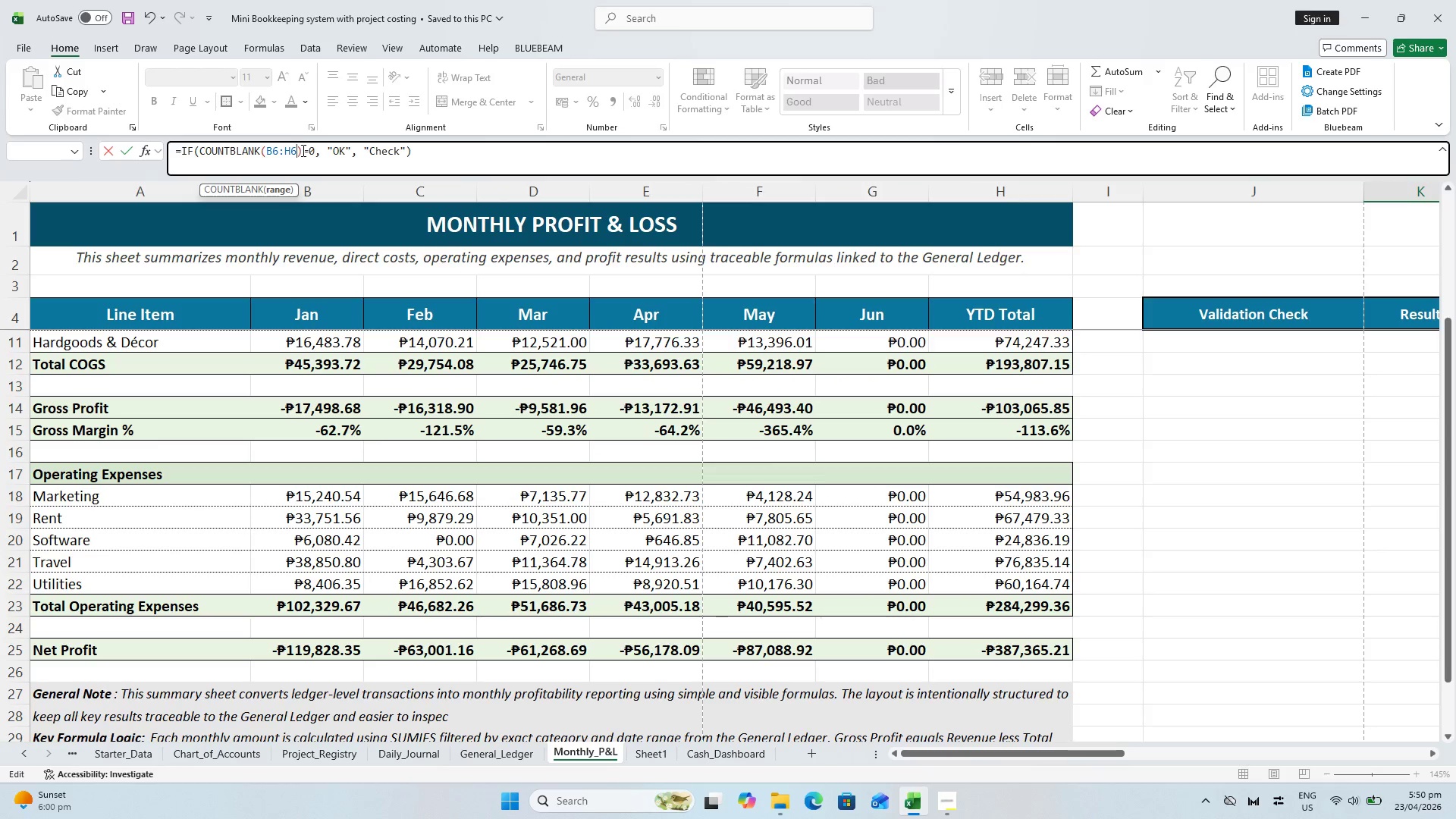 
wait(7.05)
 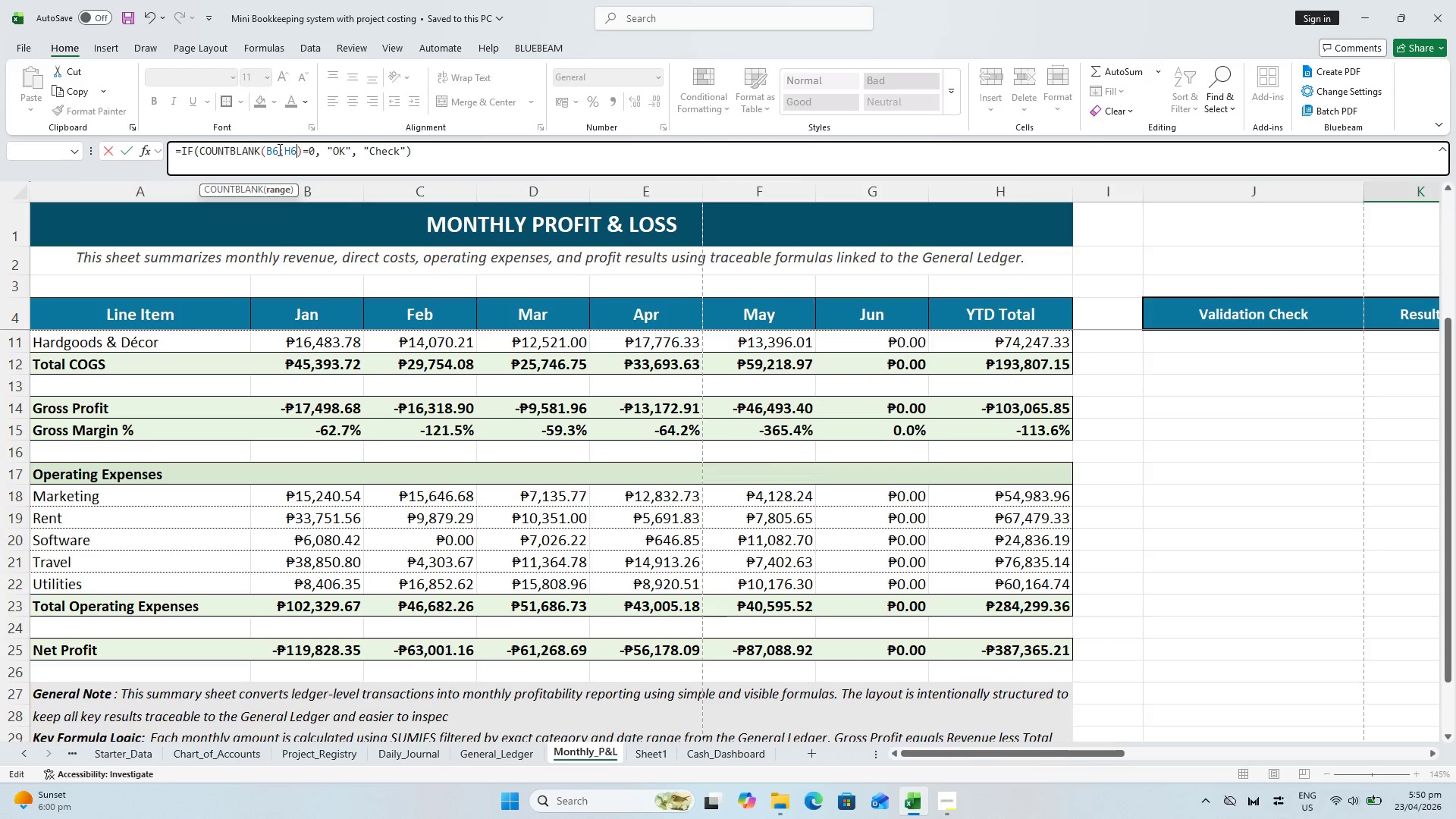 
left_click_drag(start_coordinate=[300, 149], to_coordinate=[279, 149])
 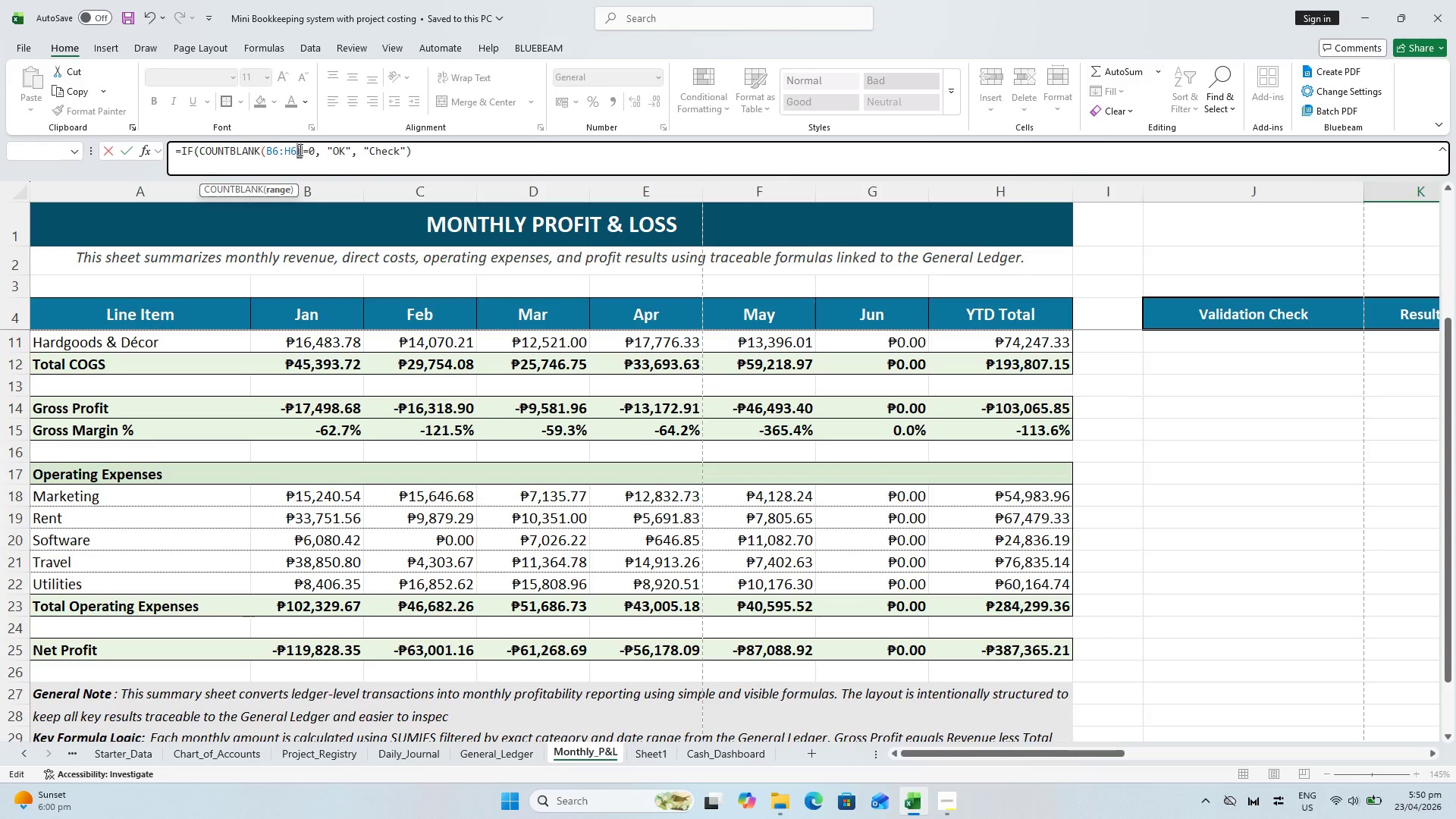 
left_click_drag(start_coordinate=[301, 150], to_coordinate=[201, 136])
 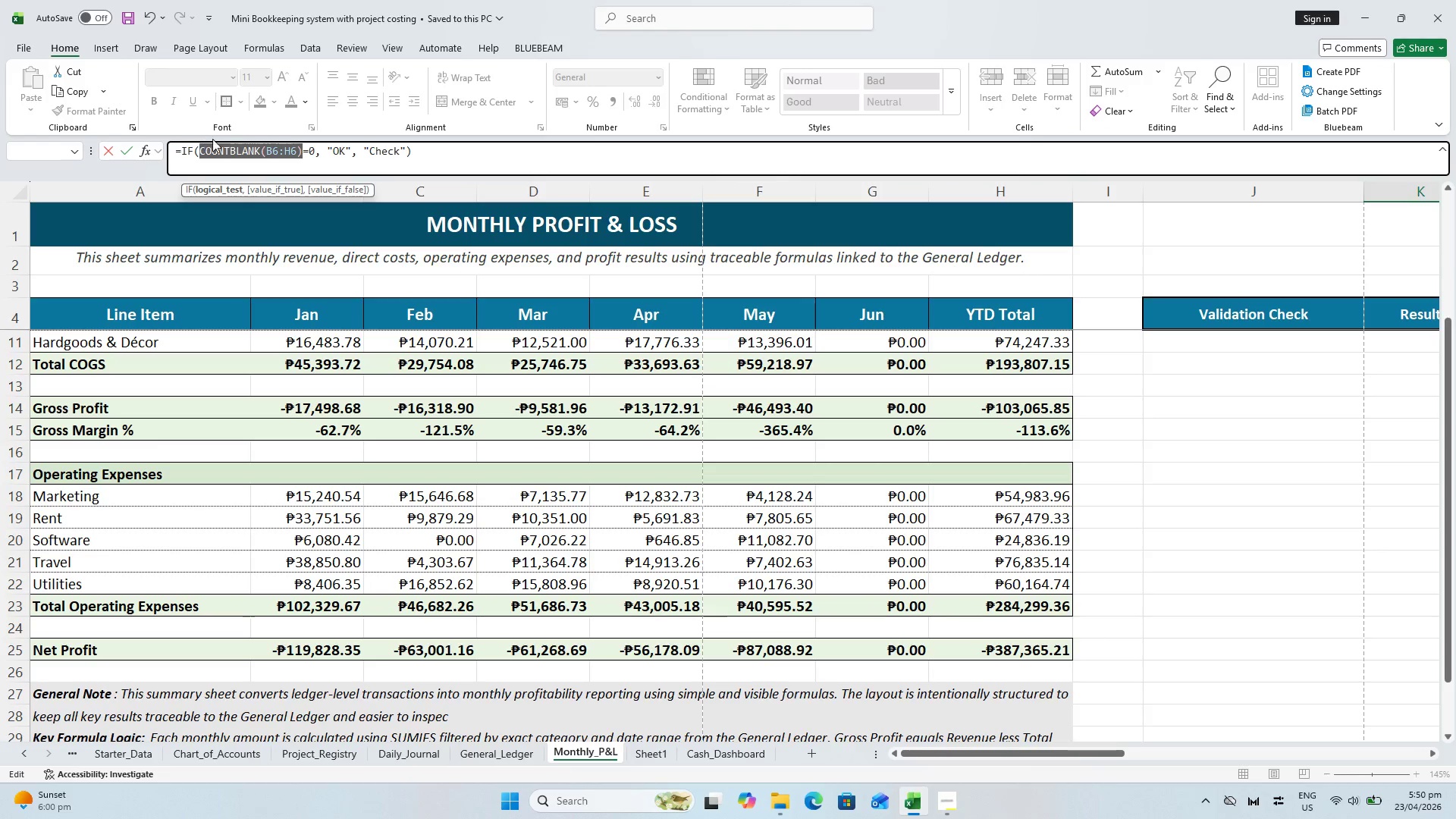 
key(Control+C)
 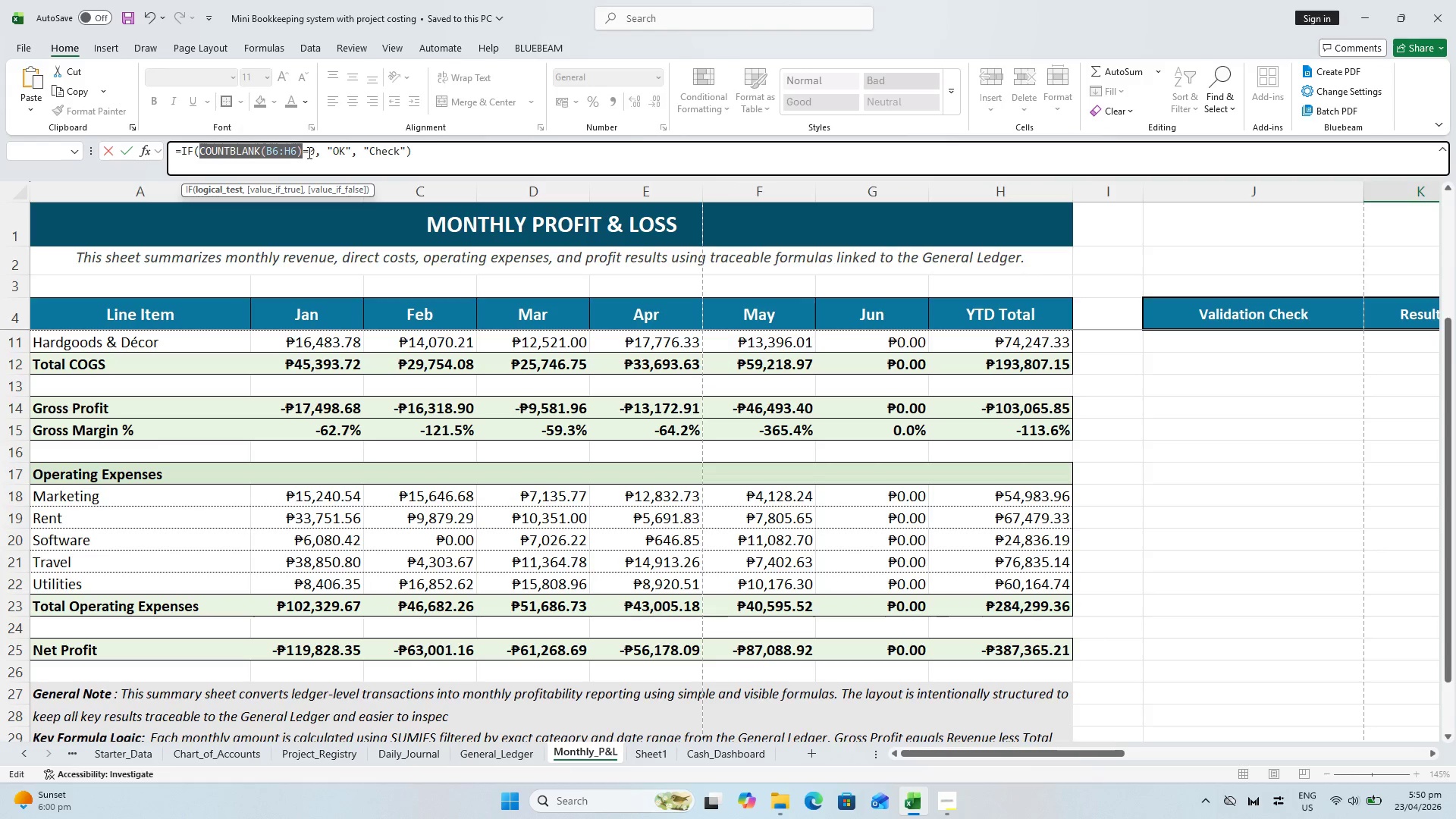 
left_click([305, 152])
 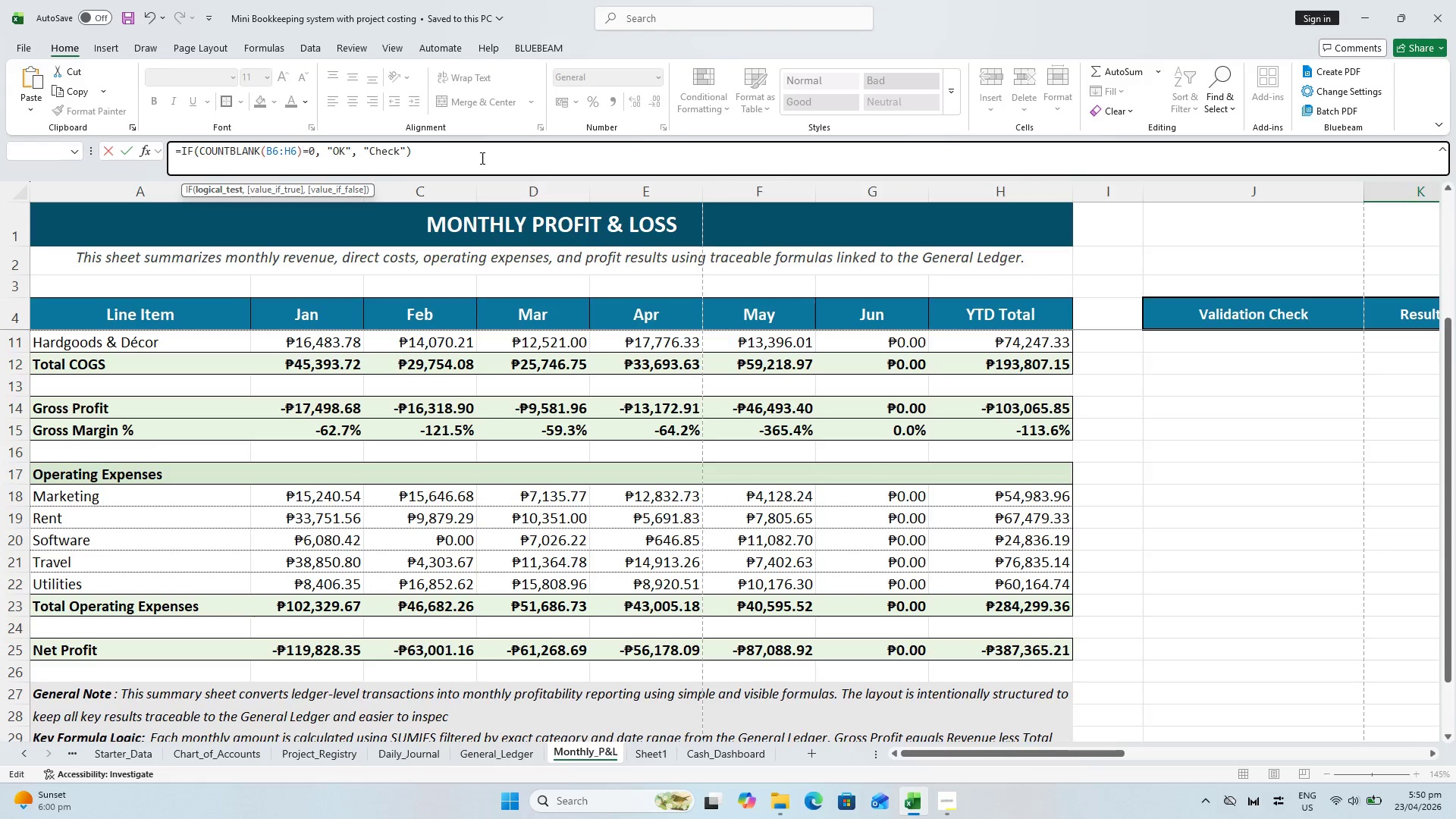 
key(Shift+Equal)
 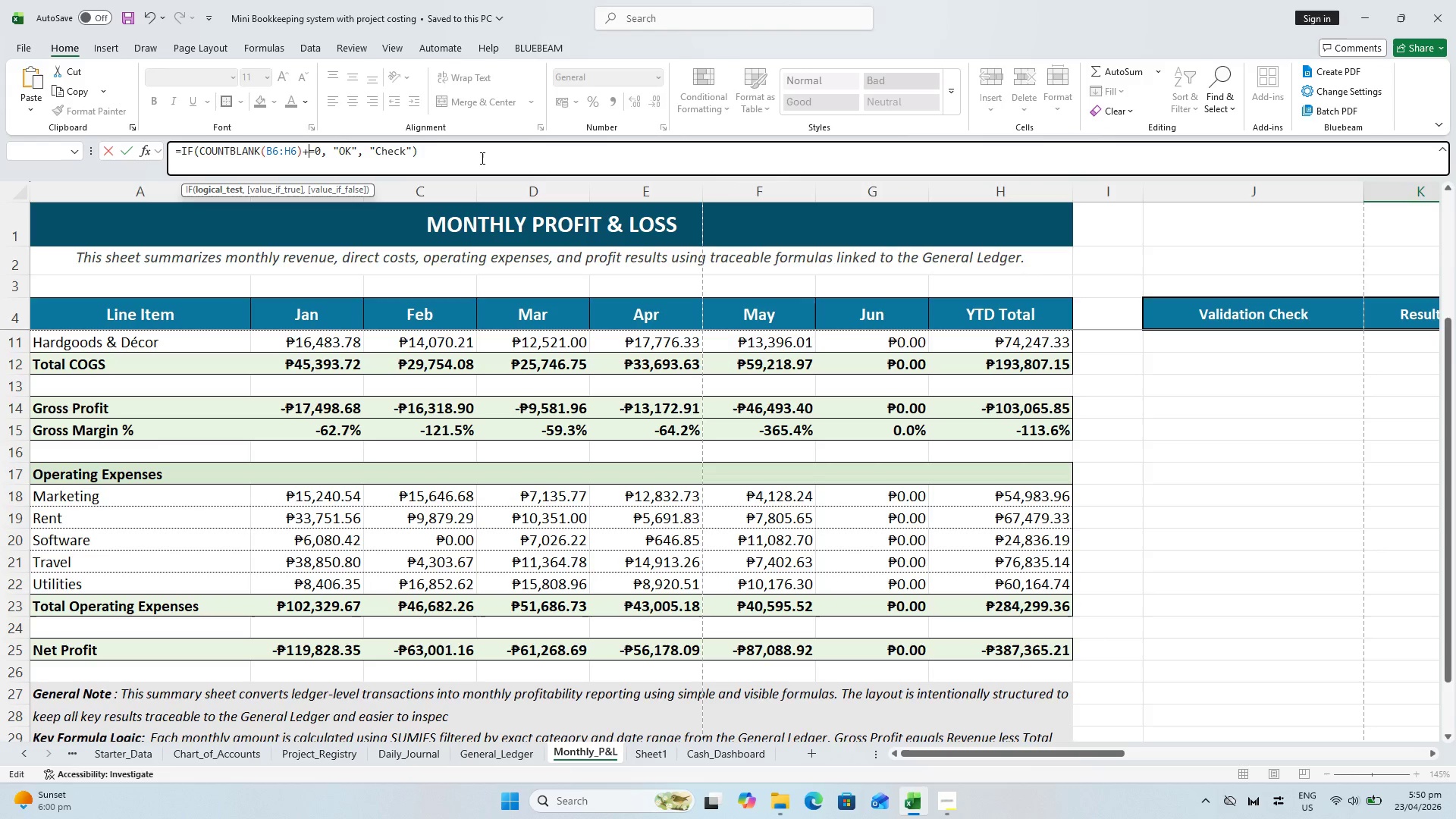 
key(Control+ControlLeft)
 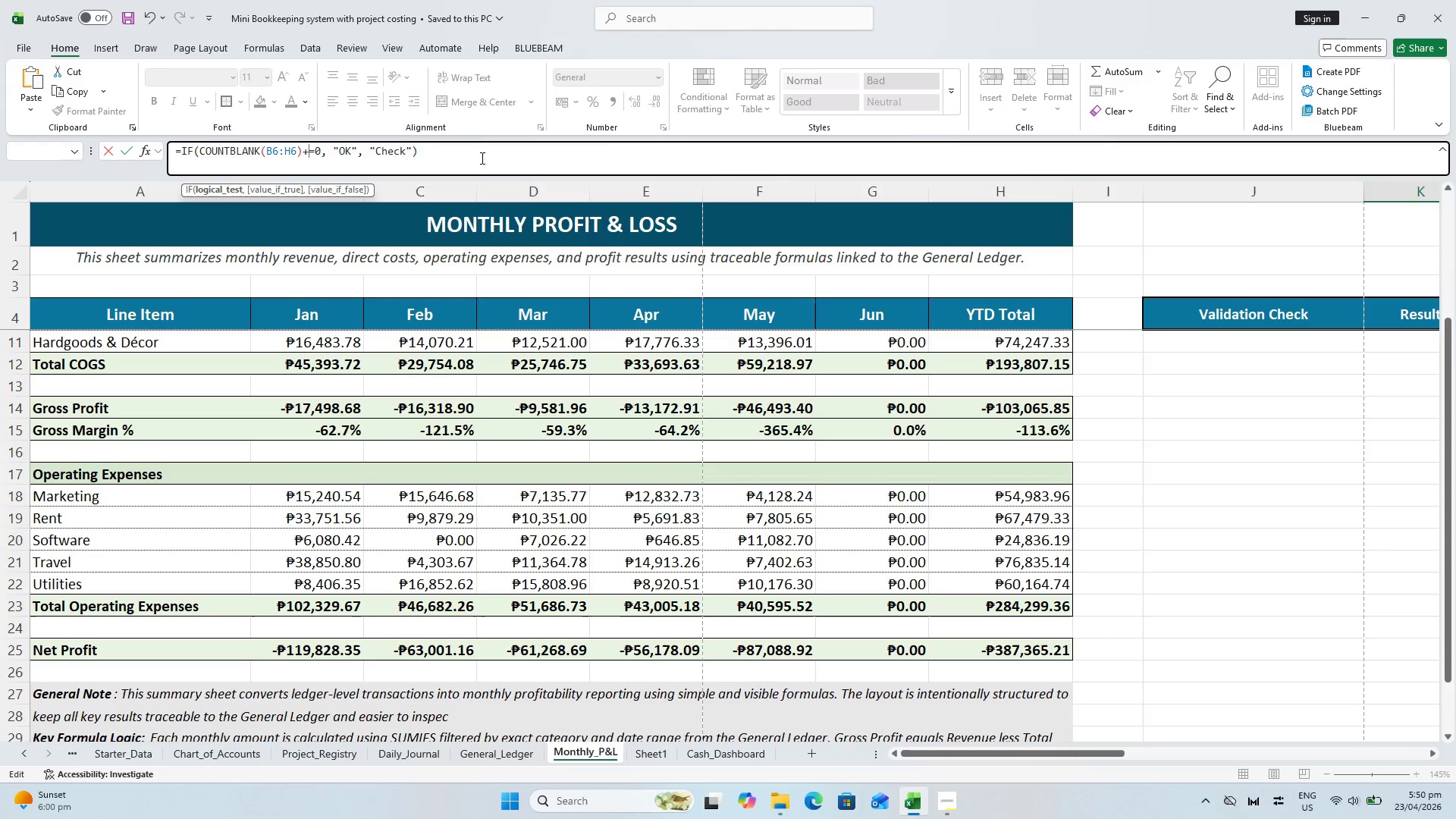 
key(Control+V)
 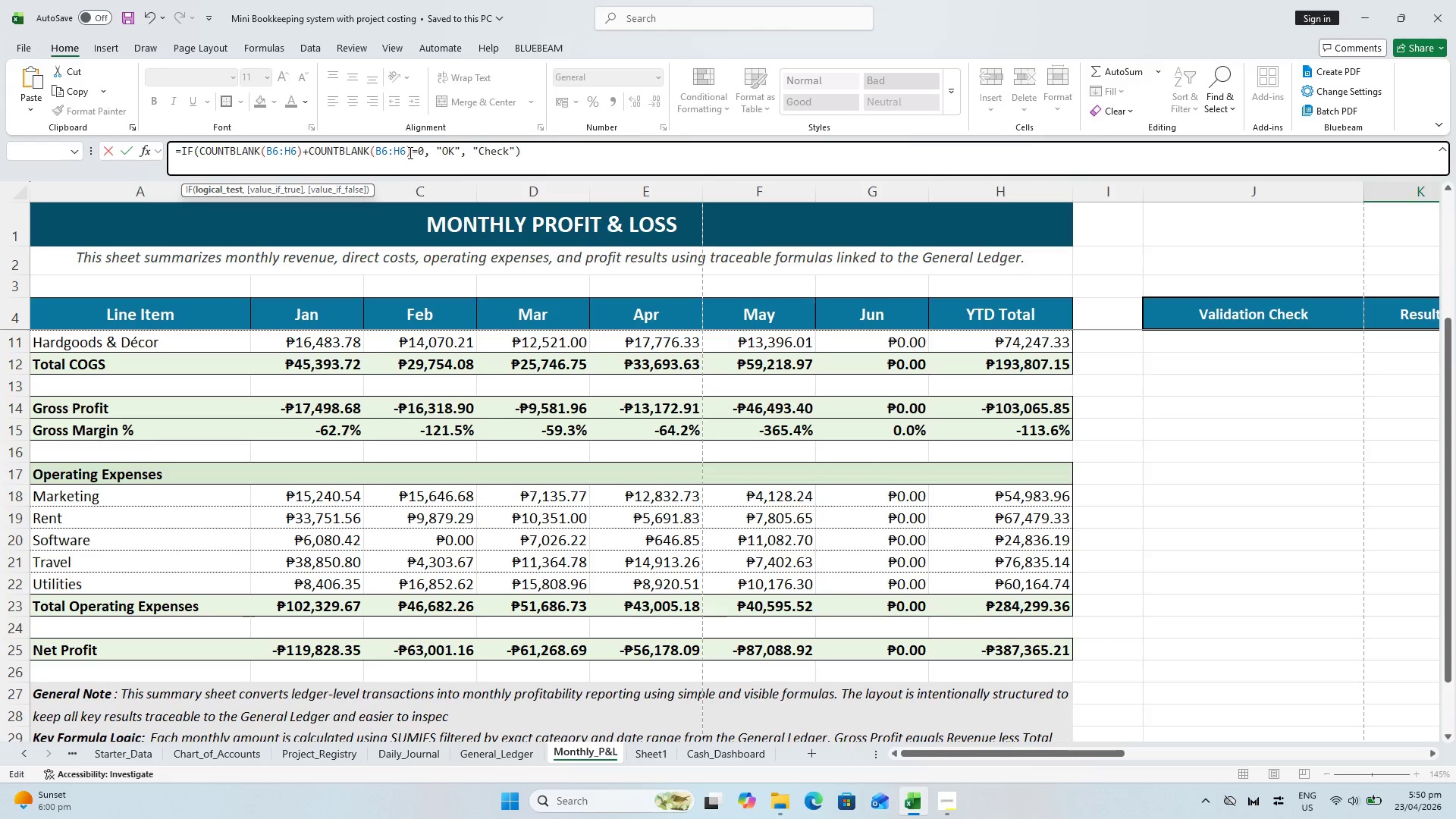 
left_click_drag(start_coordinate=[404, 143], to_coordinate=[378, 140])
 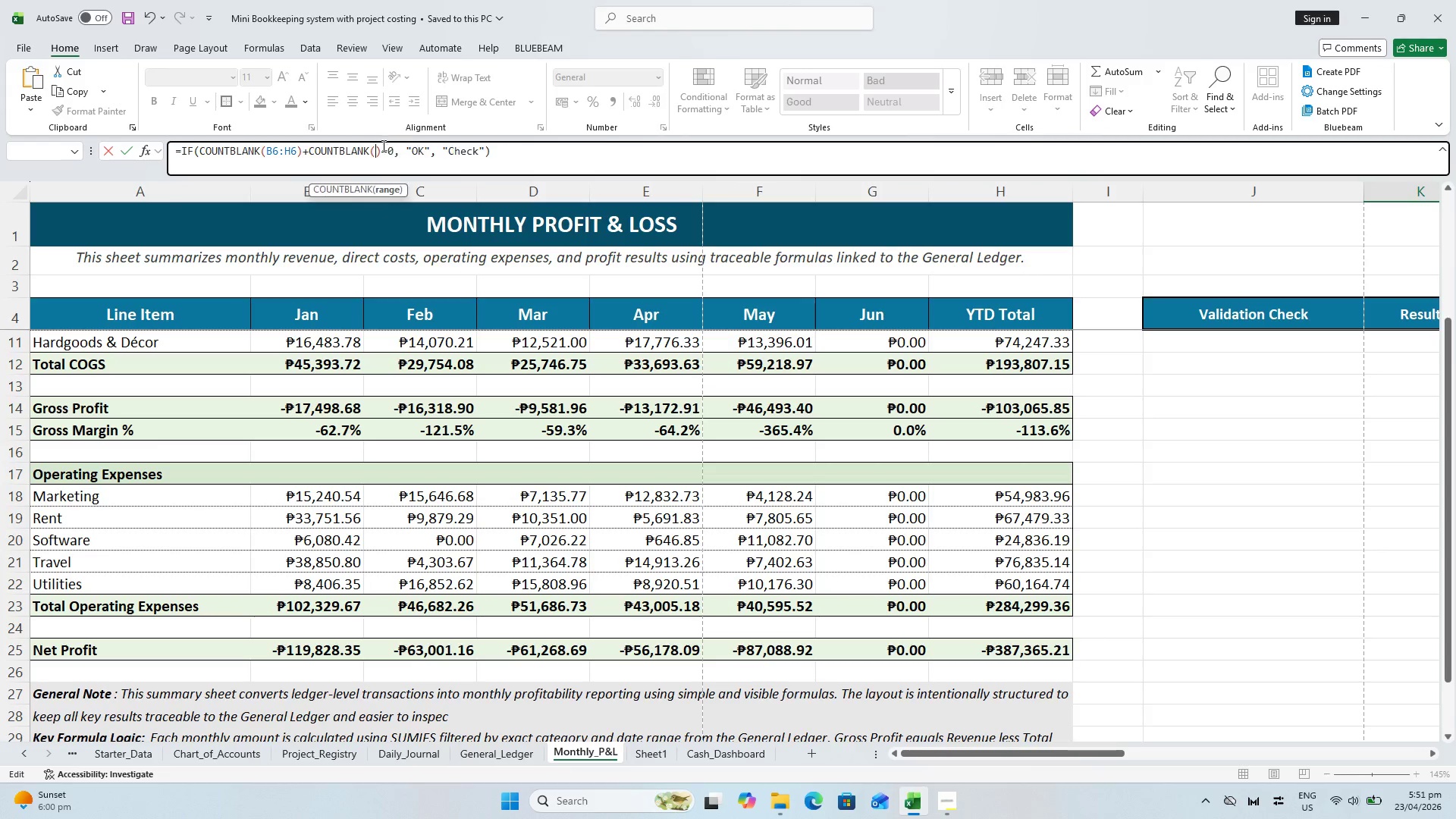 
key(Backspace)
 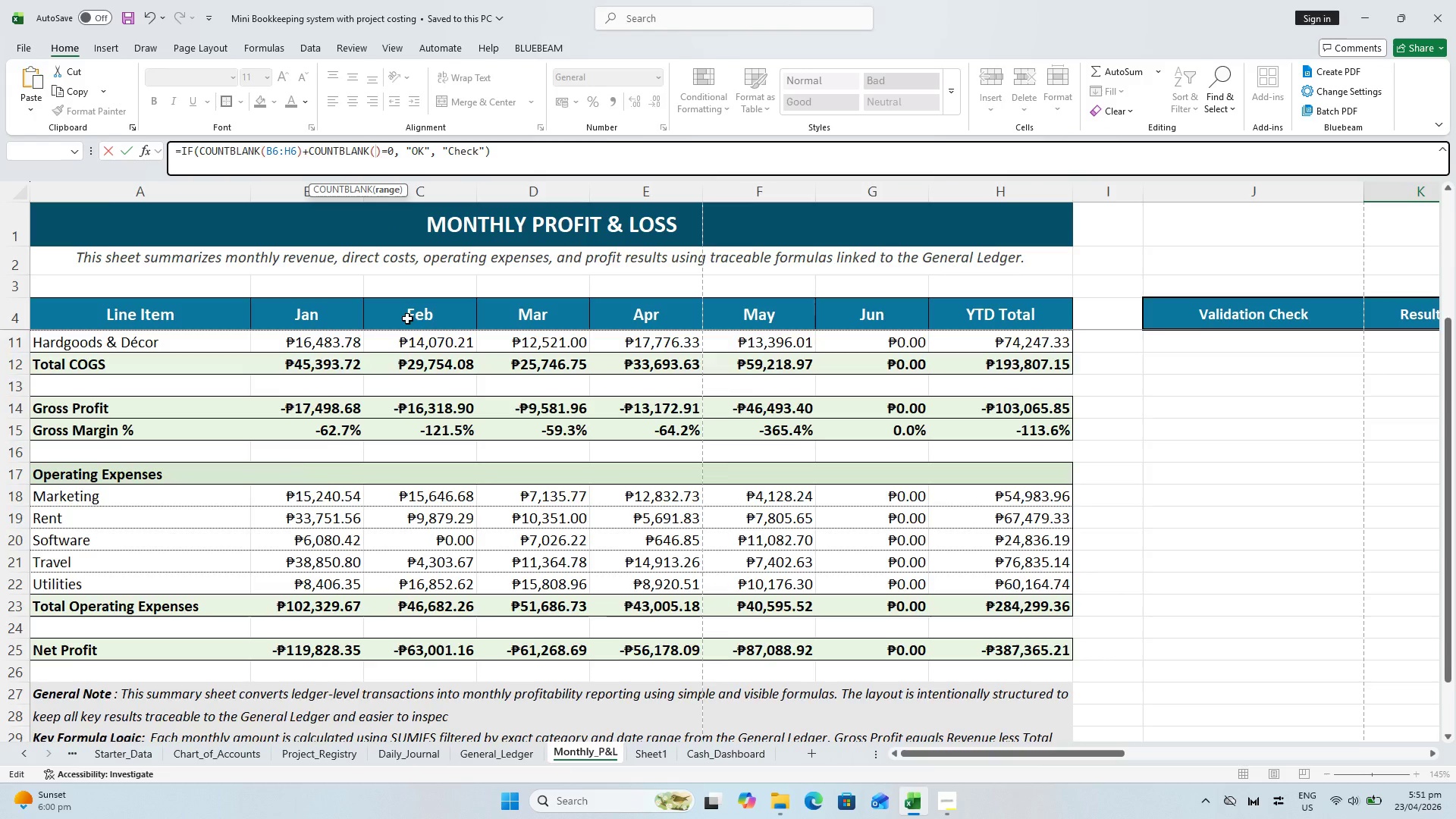 
scroll: coordinate [442, 333], scroll_direction: up, amount: 4.0
 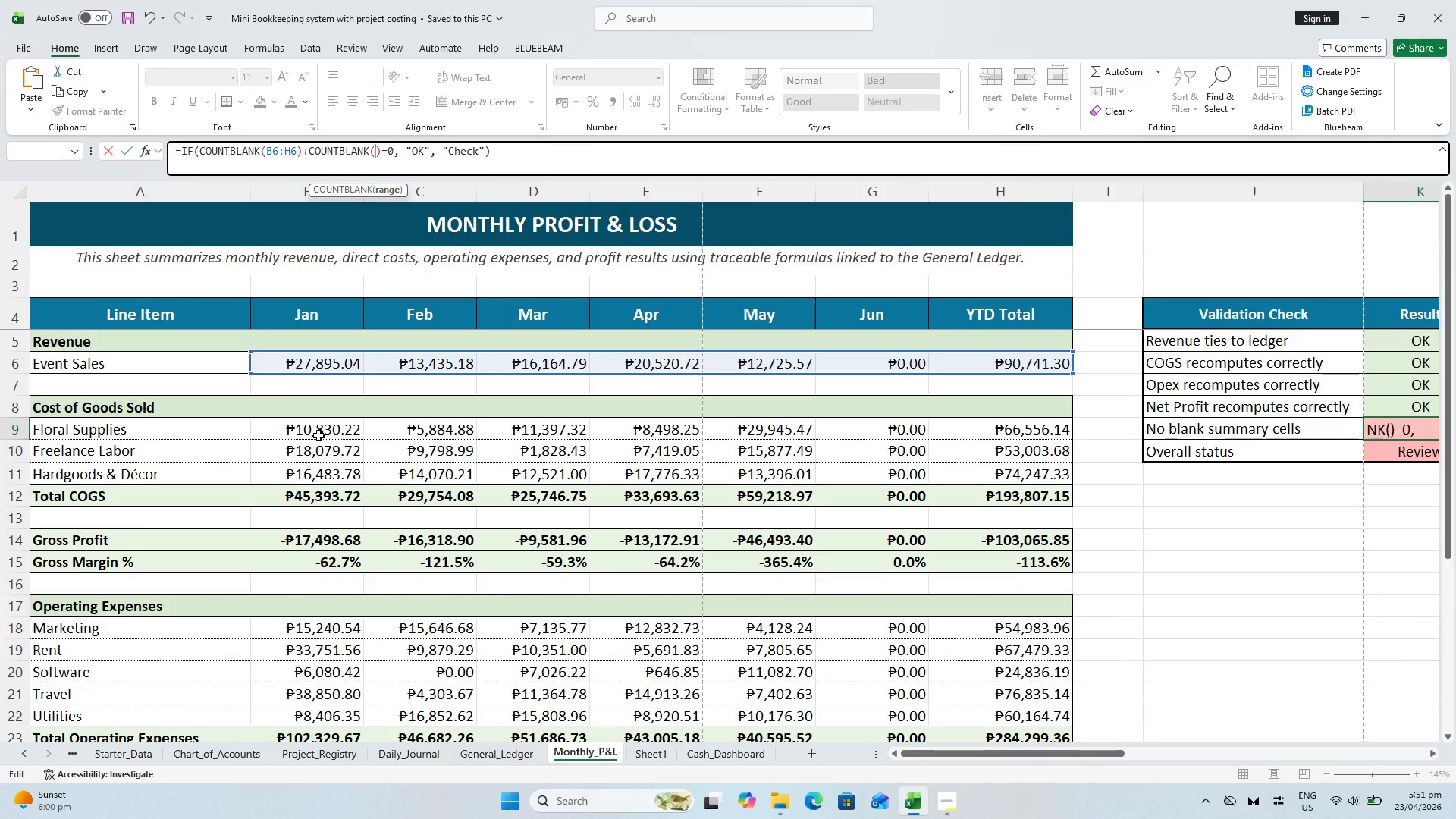 
left_click_drag(start_coordinate=[318, 429], to_coordinate=[998, 494])
 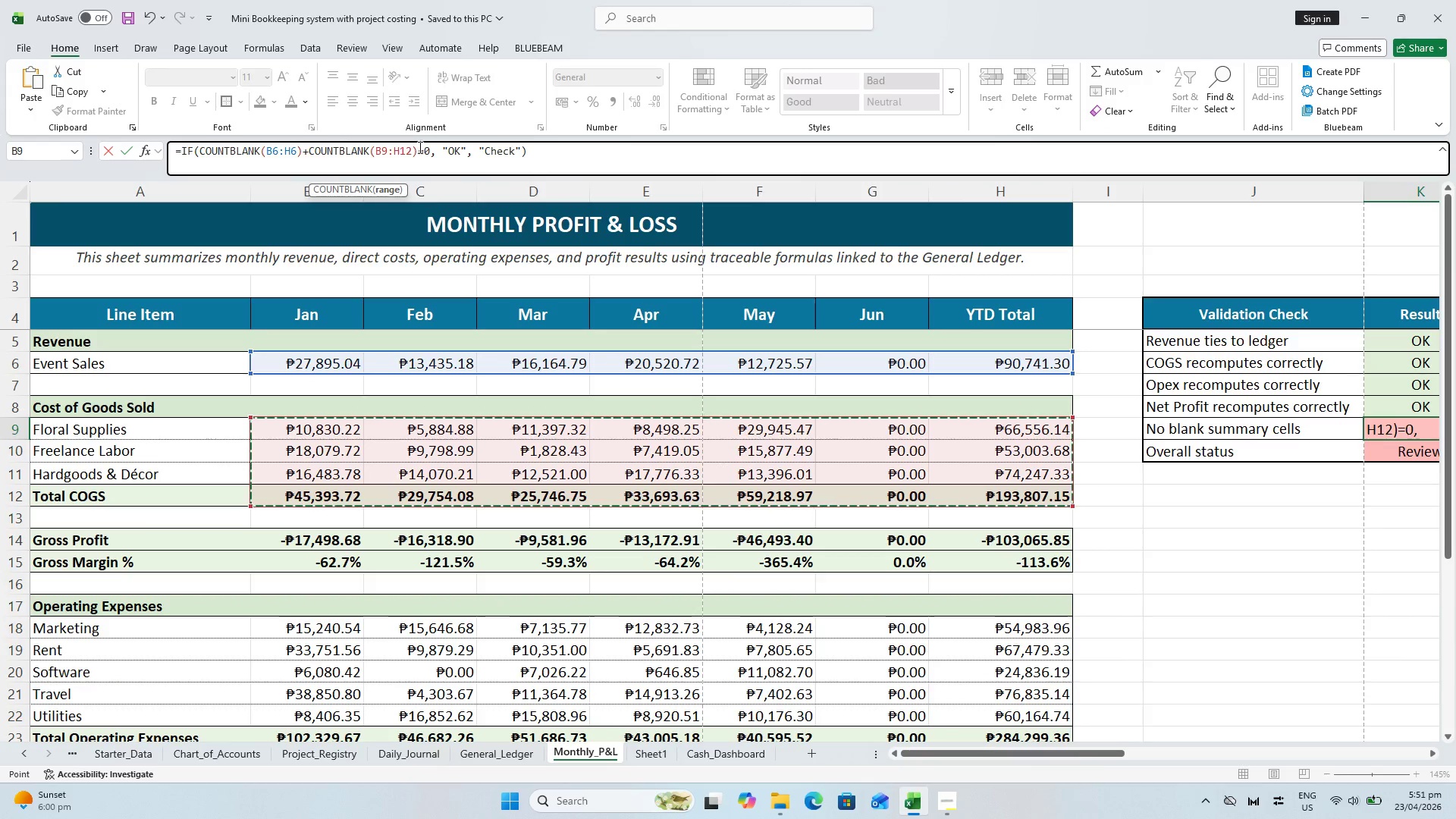 
left_click_drag(start_coordinate=[418, 147], to_coordinate=[312, 146])
 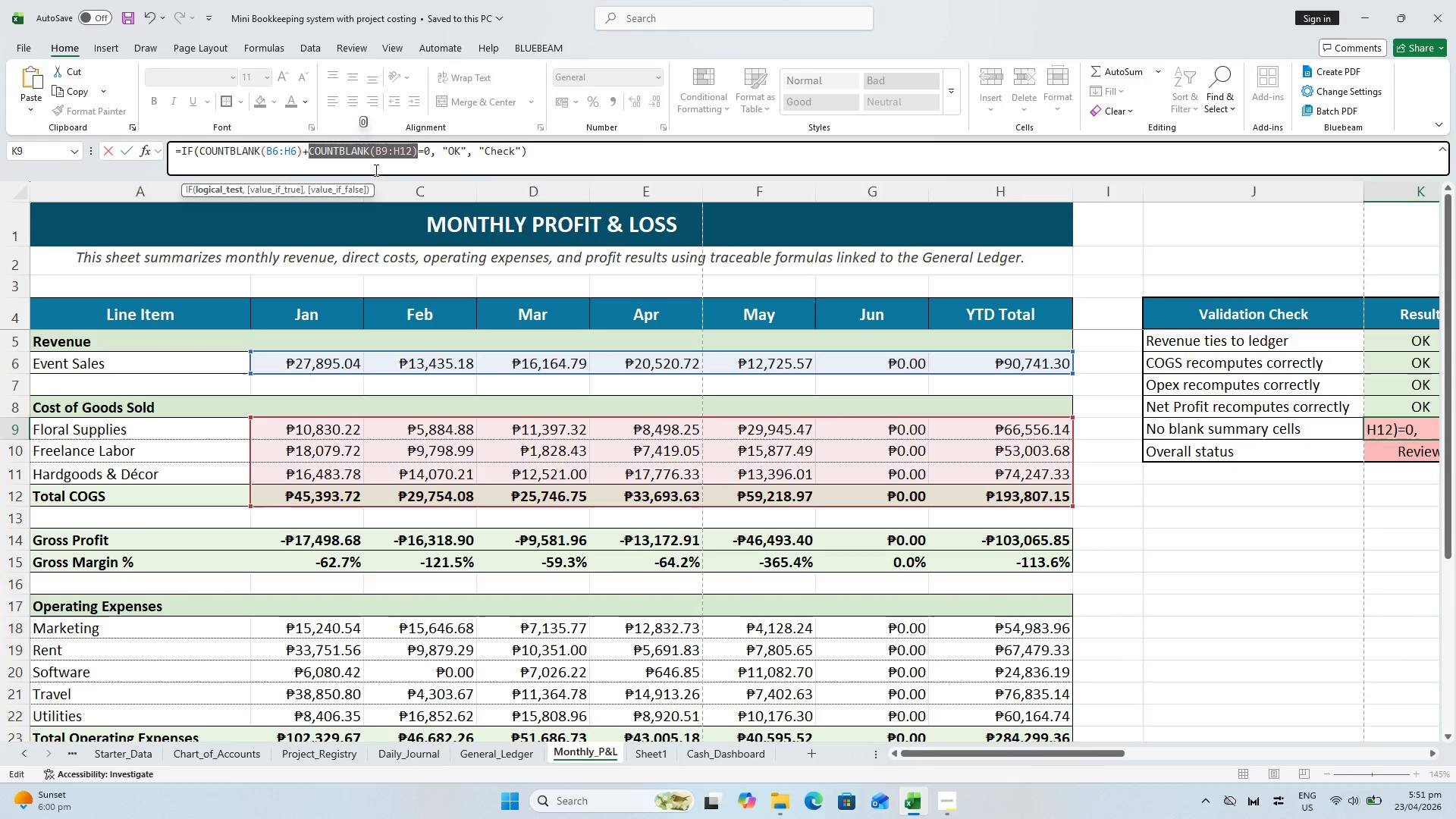 
key(Control+C)
 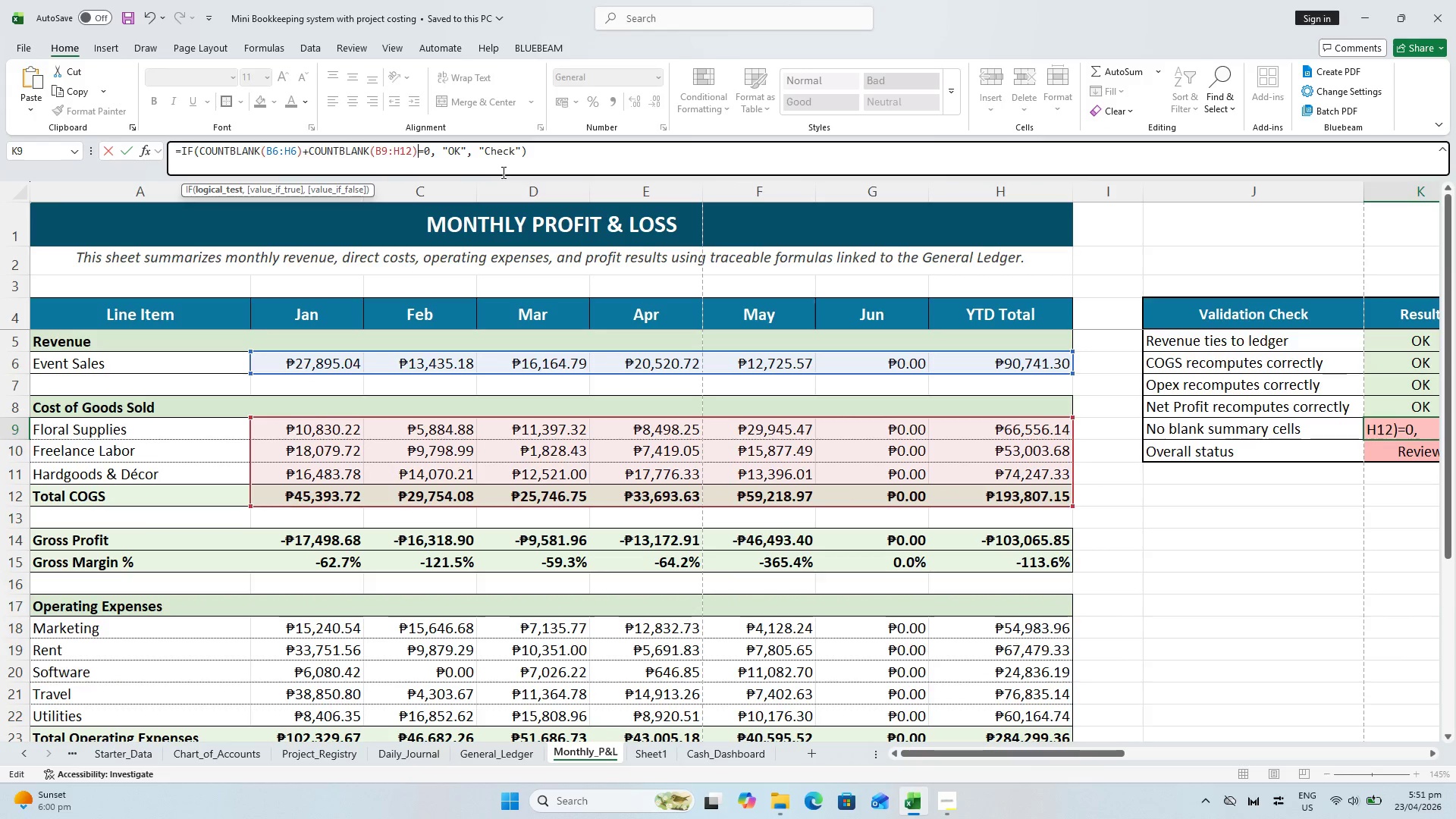 
key(Shift+ShiftLeft)
 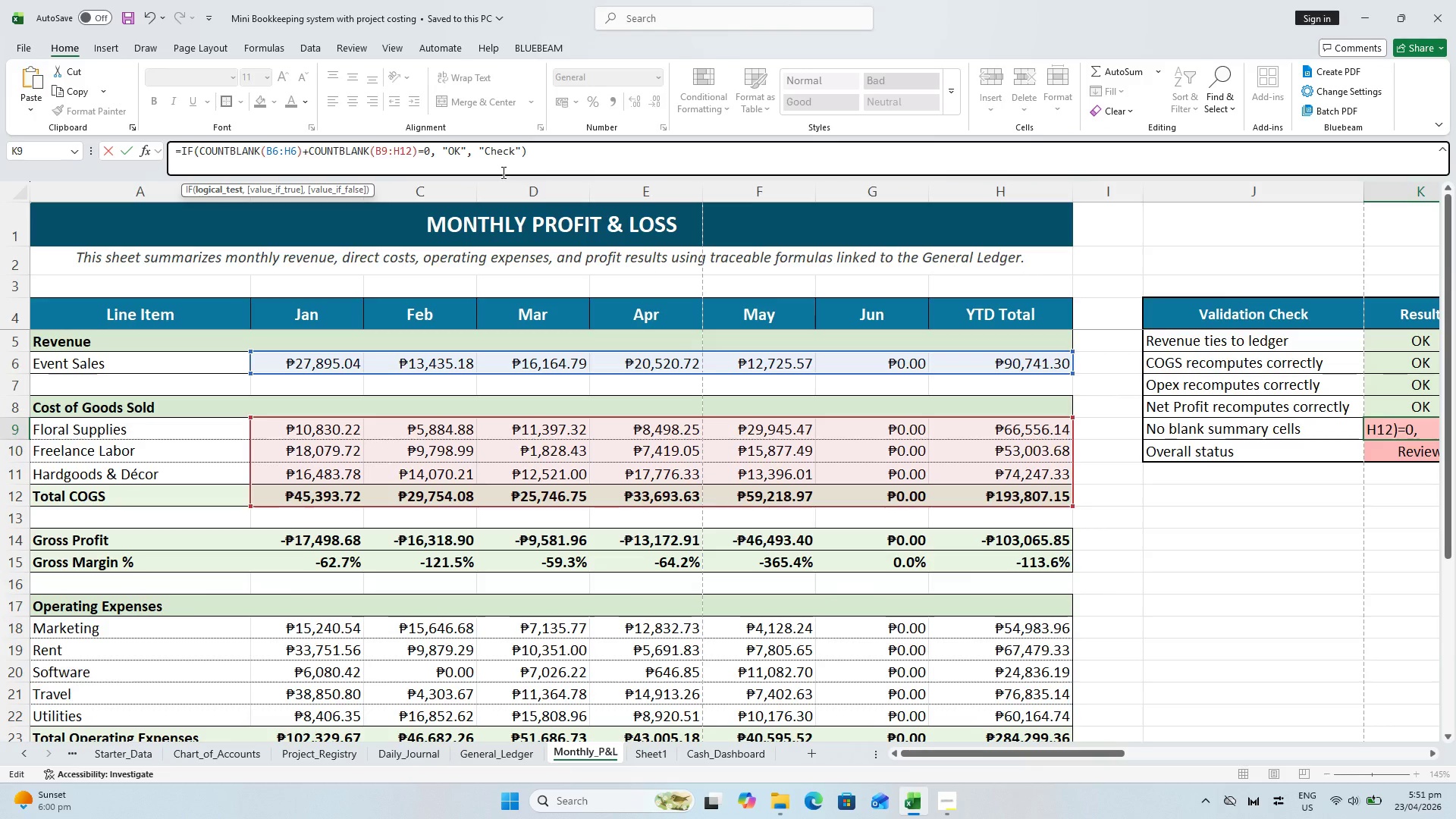 
key(Shift+Equal)
 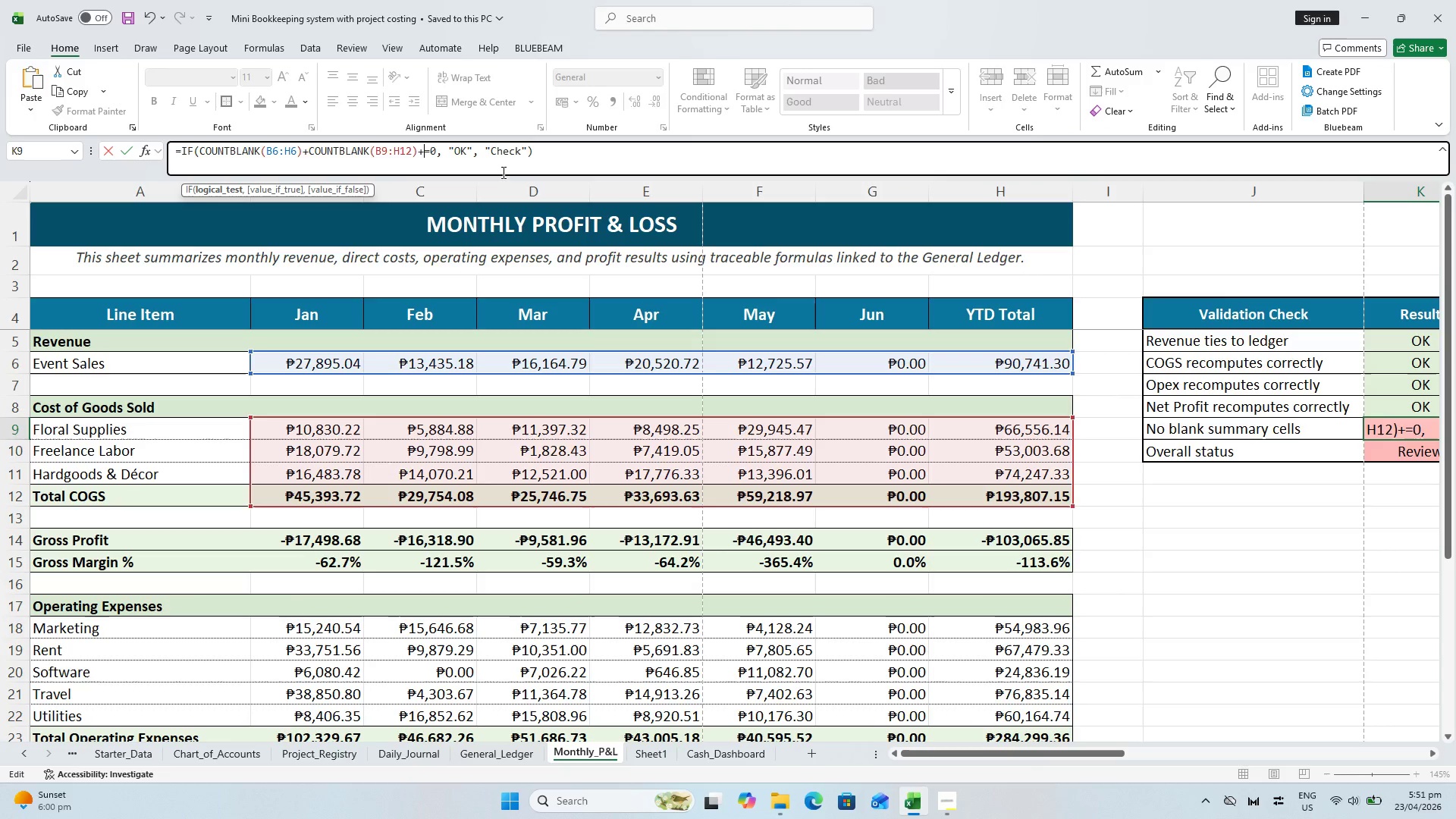 
key(Control+V)
 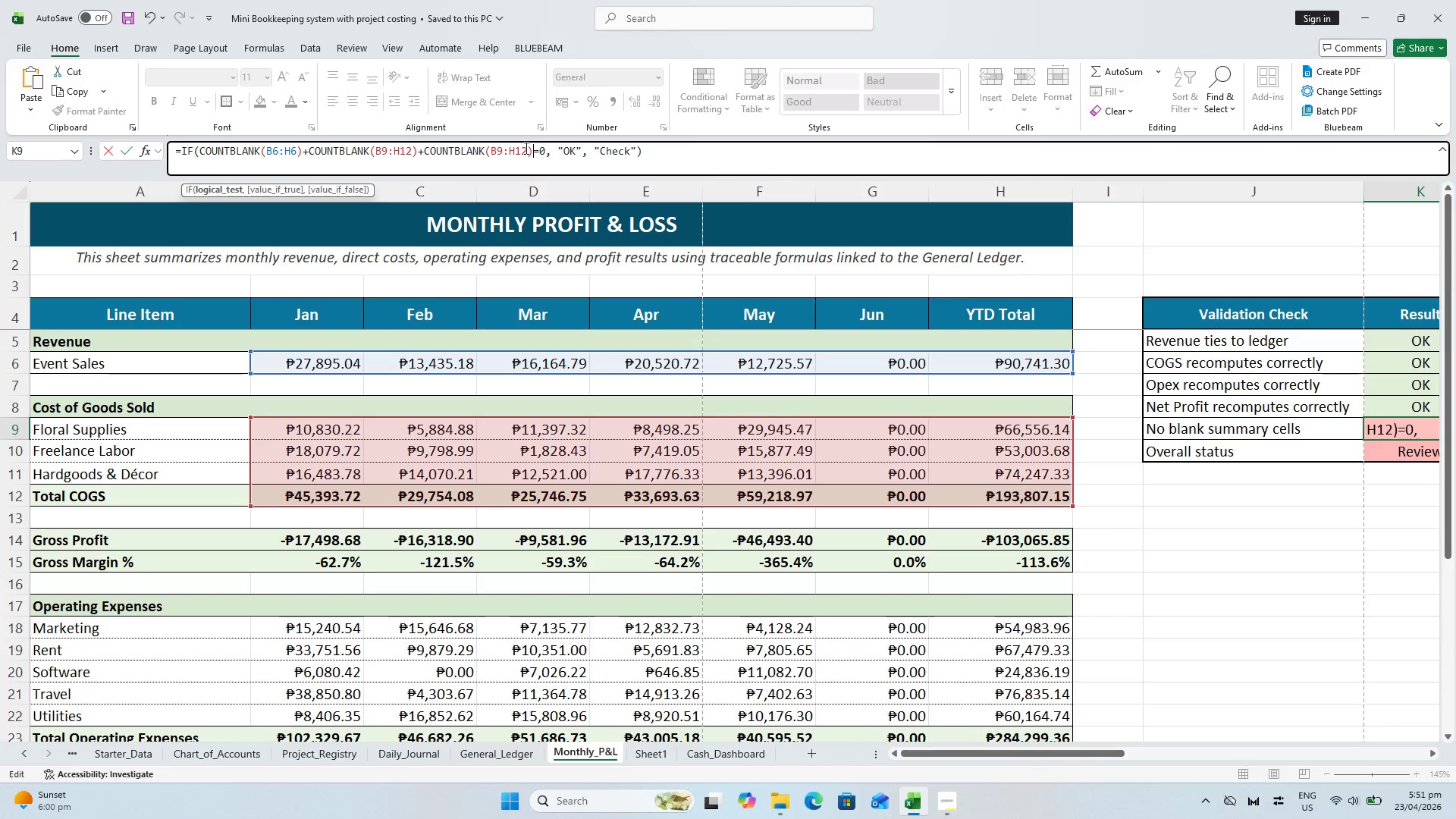 
left_click_drag(start_coordinate=[528, 146], to_coordinate=[490, 143])
 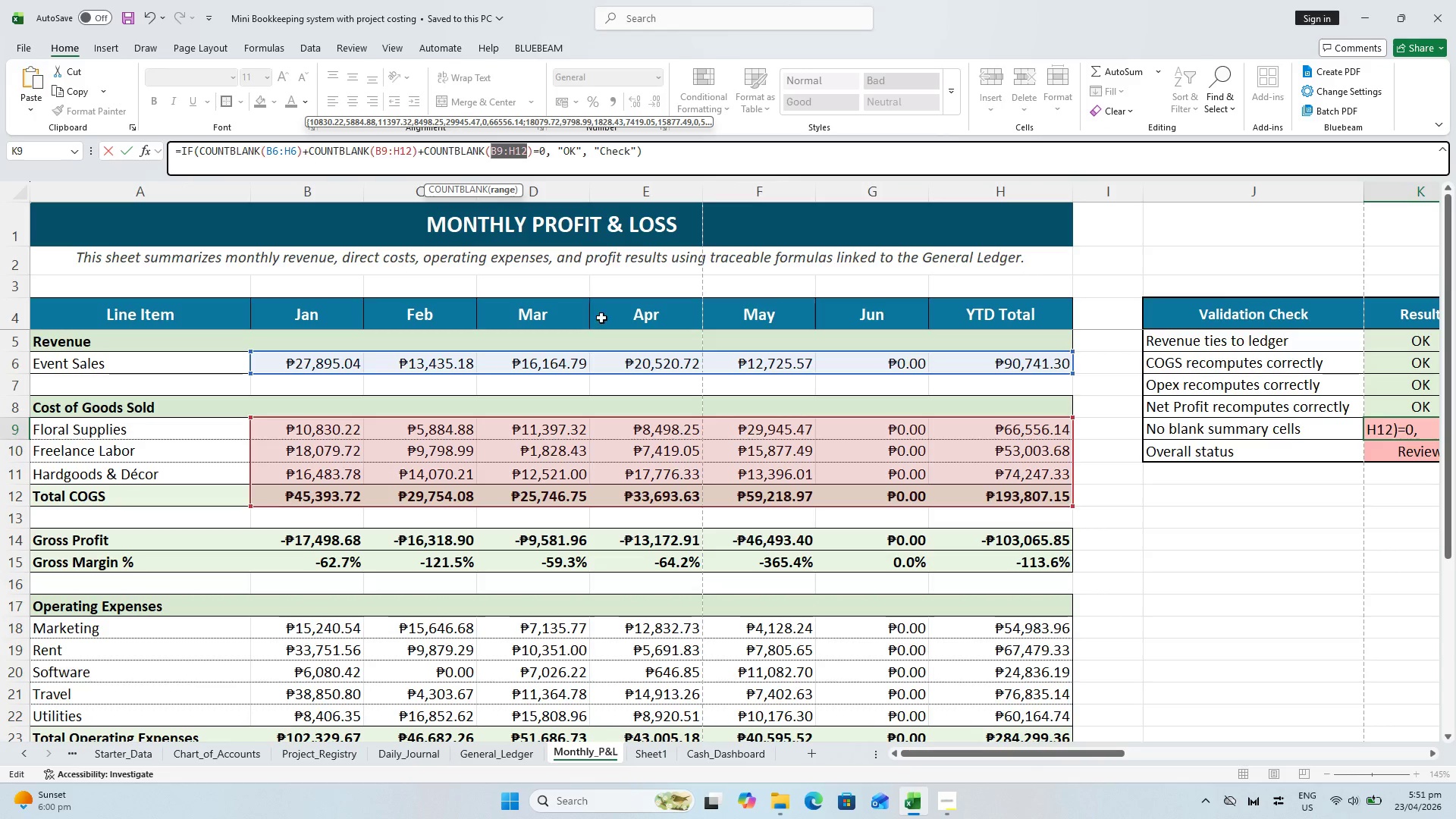 
key(Backspace)
 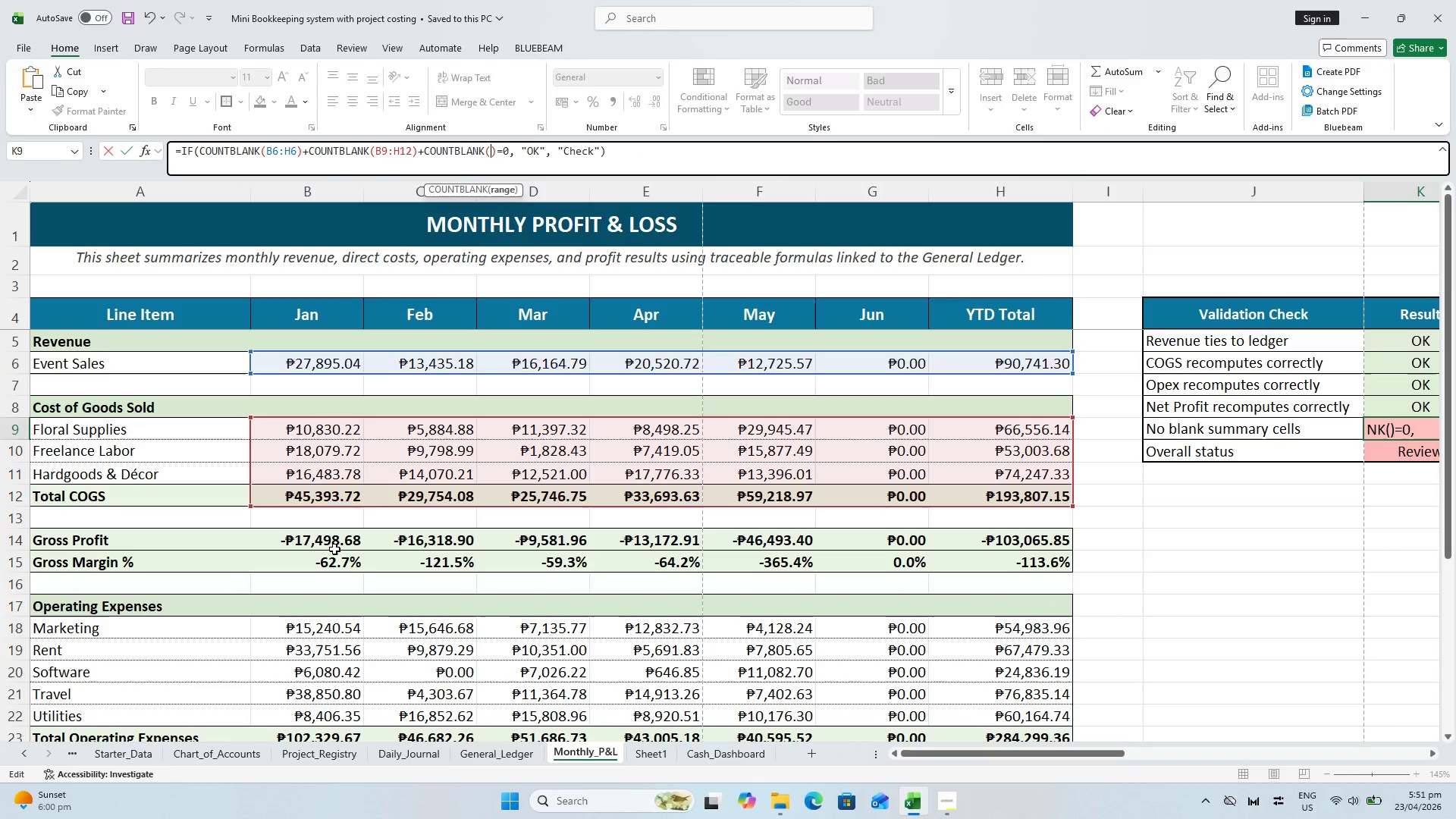 
left_click_drag(start_coordinate=[325, 543], to_coordinate=[993, 556])
 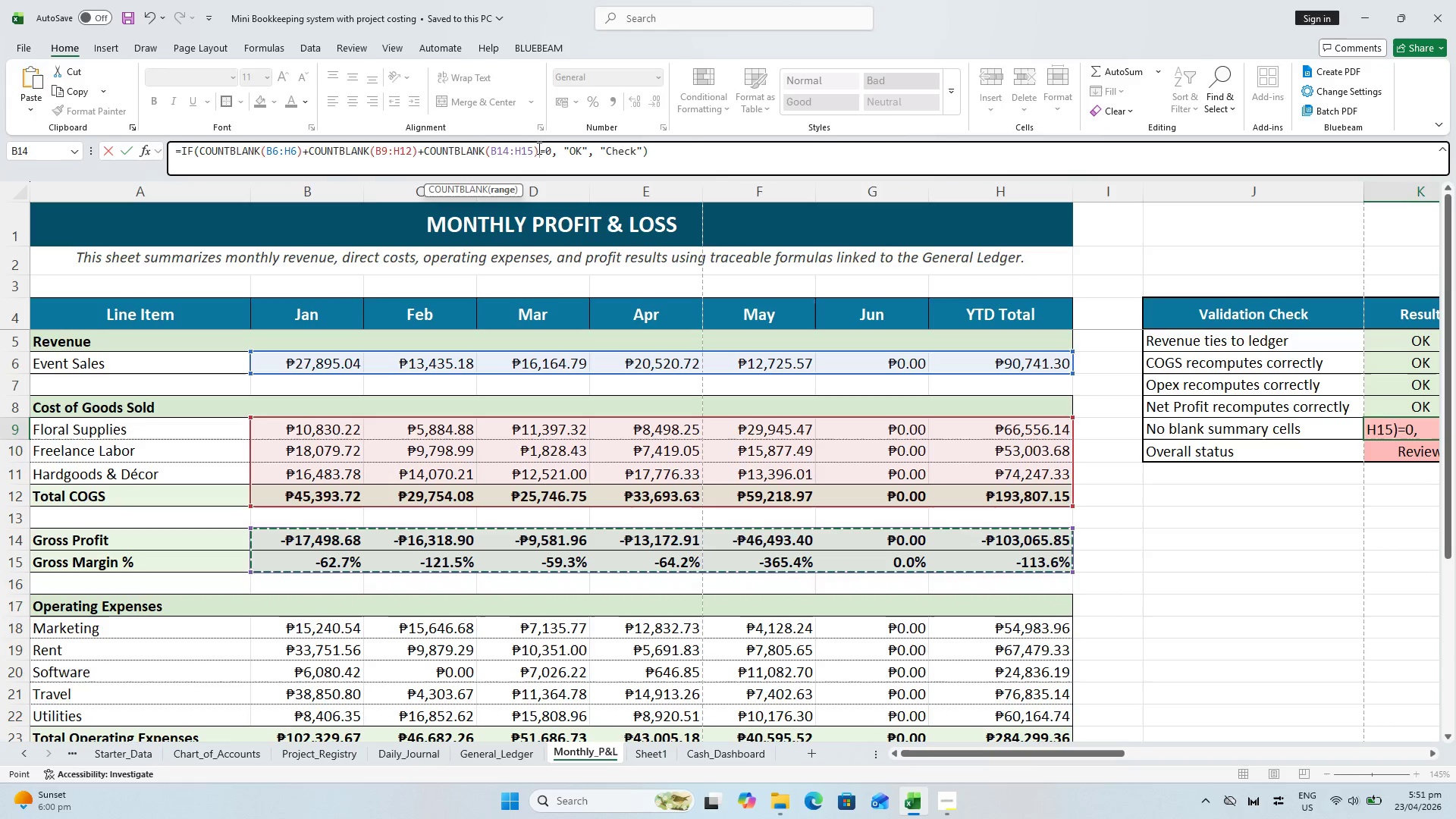 
key(Shift+Equal)
 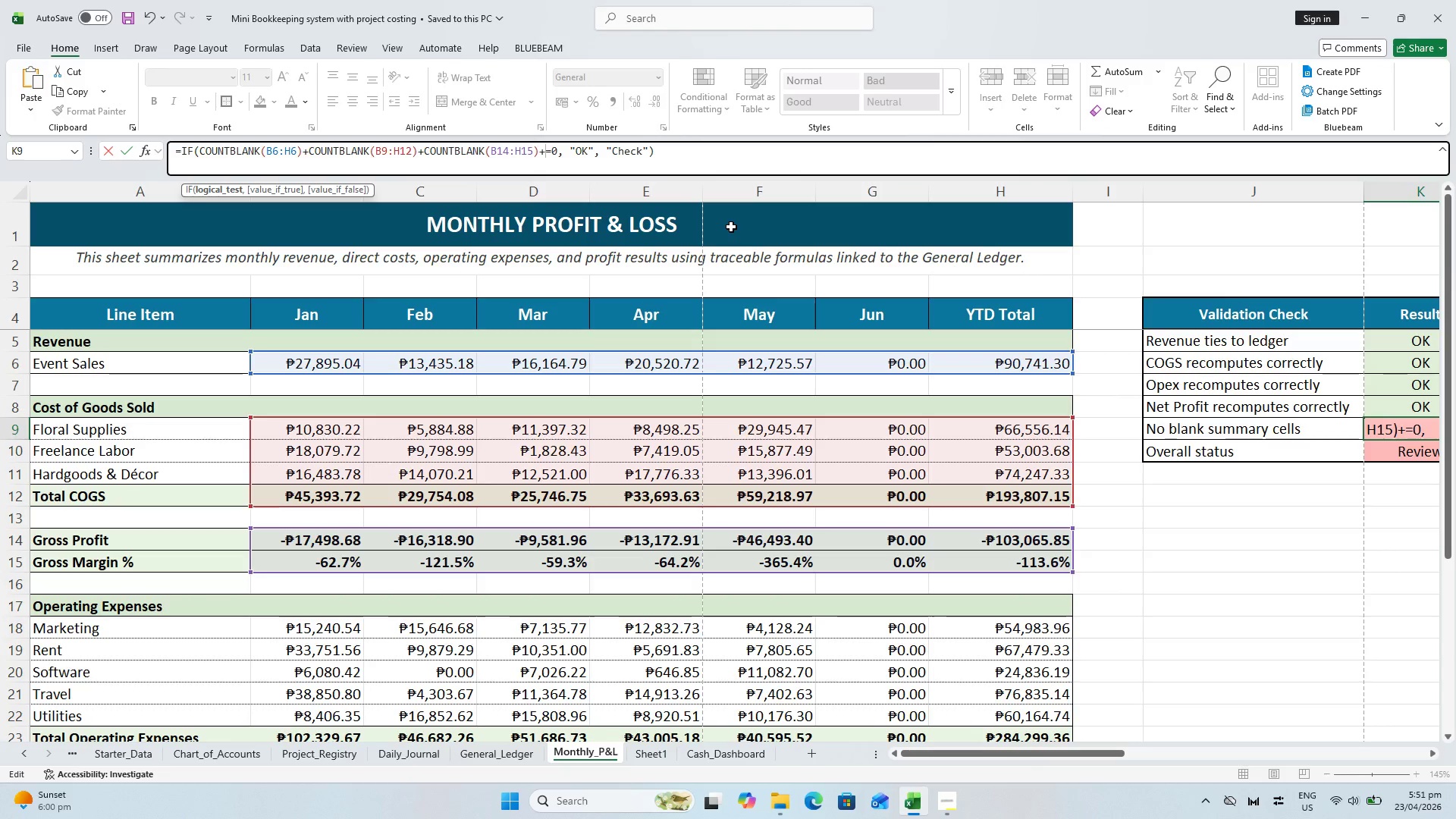 
key(Control+V)
 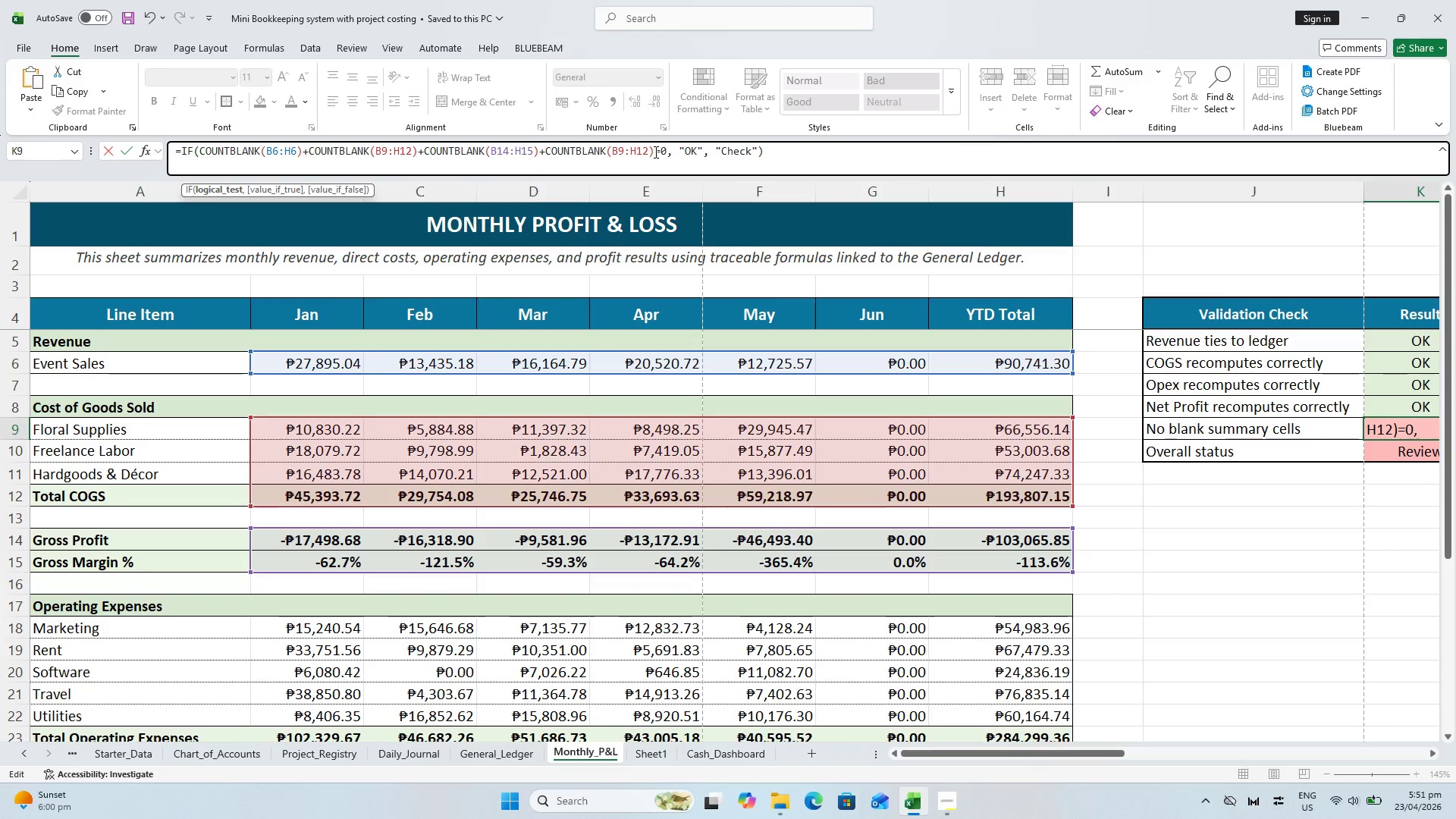 
left_click_drag(start_coordinate=[652, 149], to_coordinate=[615, 140])
 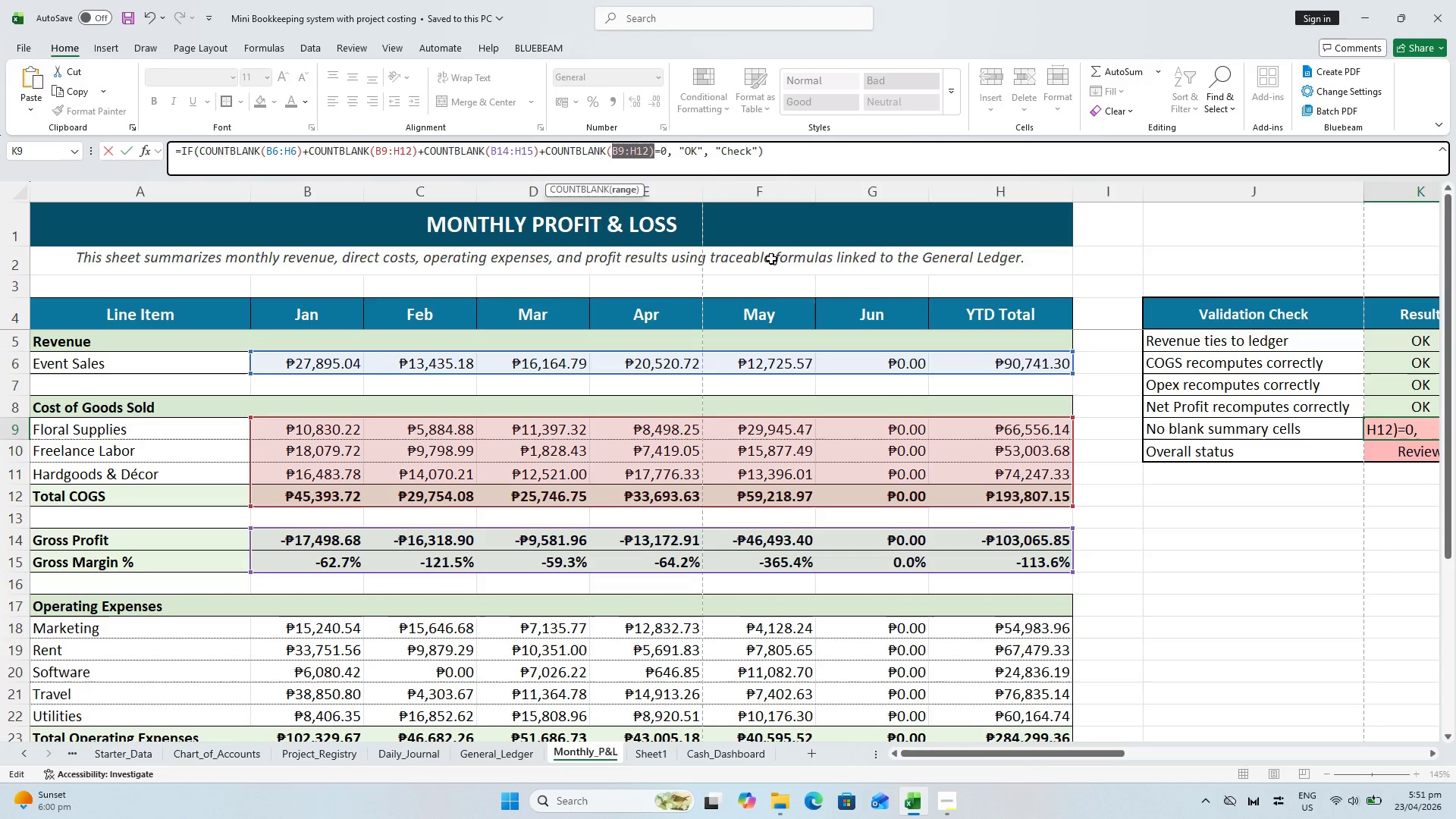 
key(Backspace)
 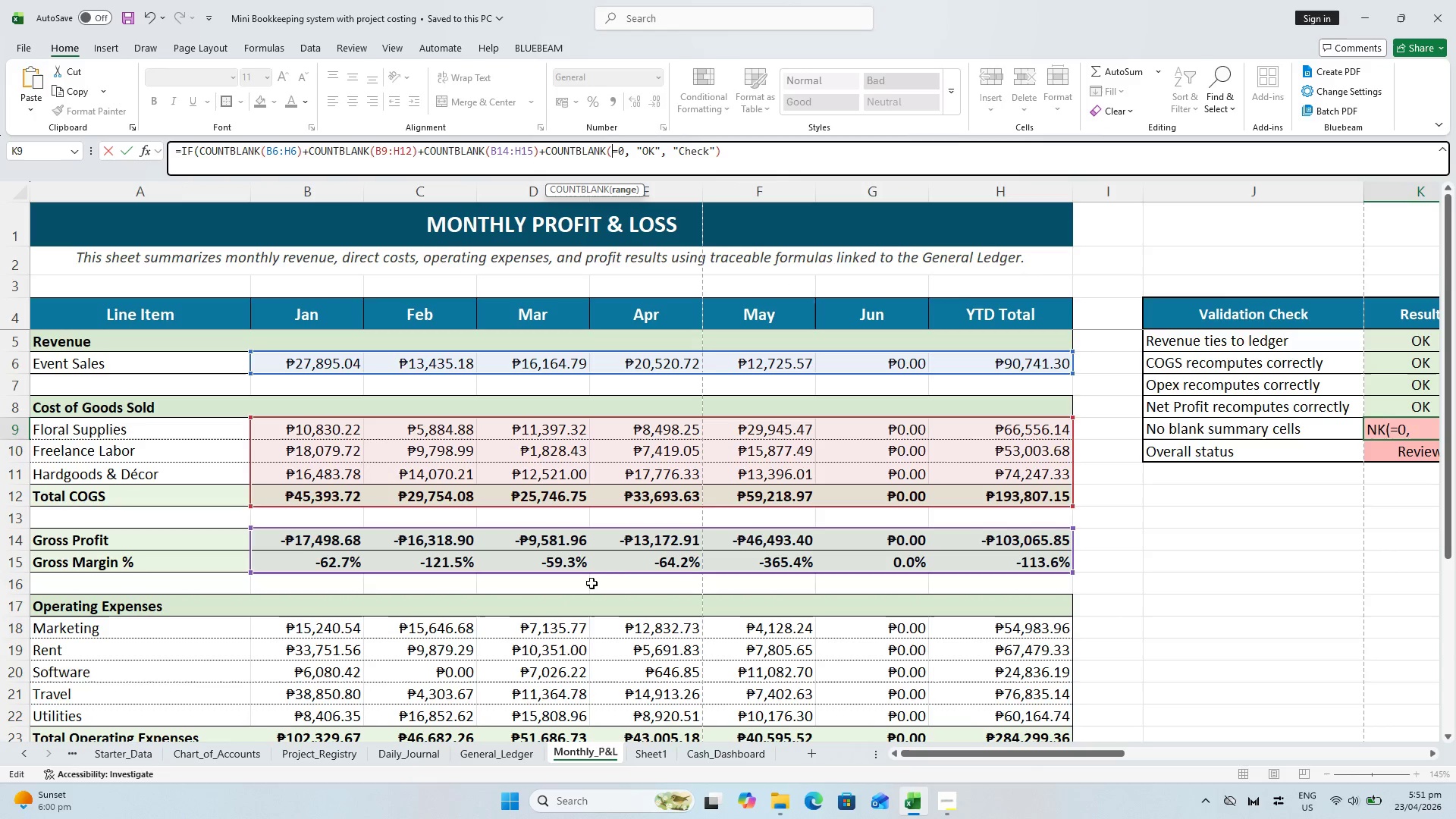 
scroll: coordinate [469, 510], scroll_direction: down, amount: 1.0
 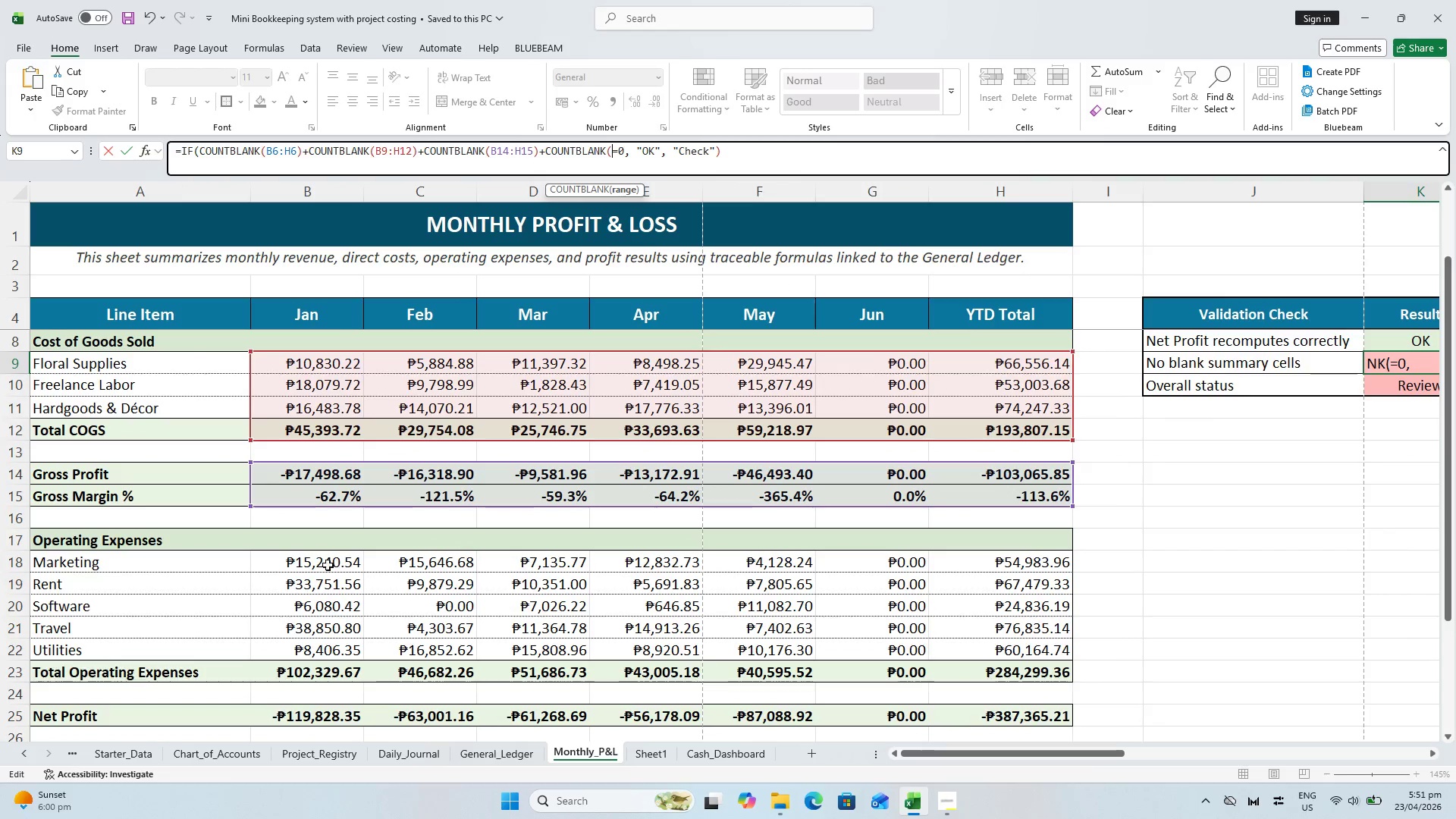 
left_click_drag(start_coordinate=[323, 565], to_coordinate=[999, 672])
 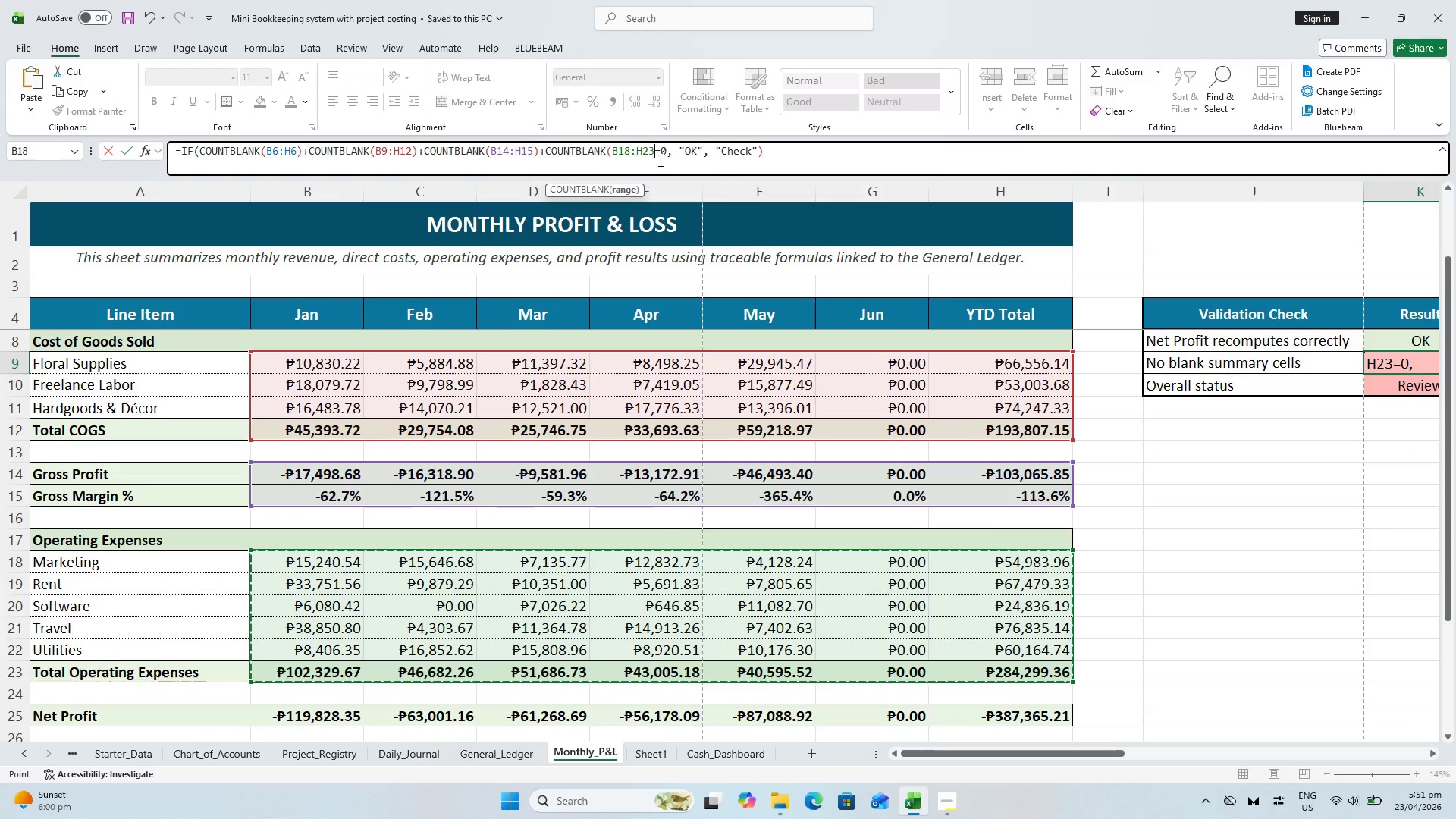 
key(Shift+0)
 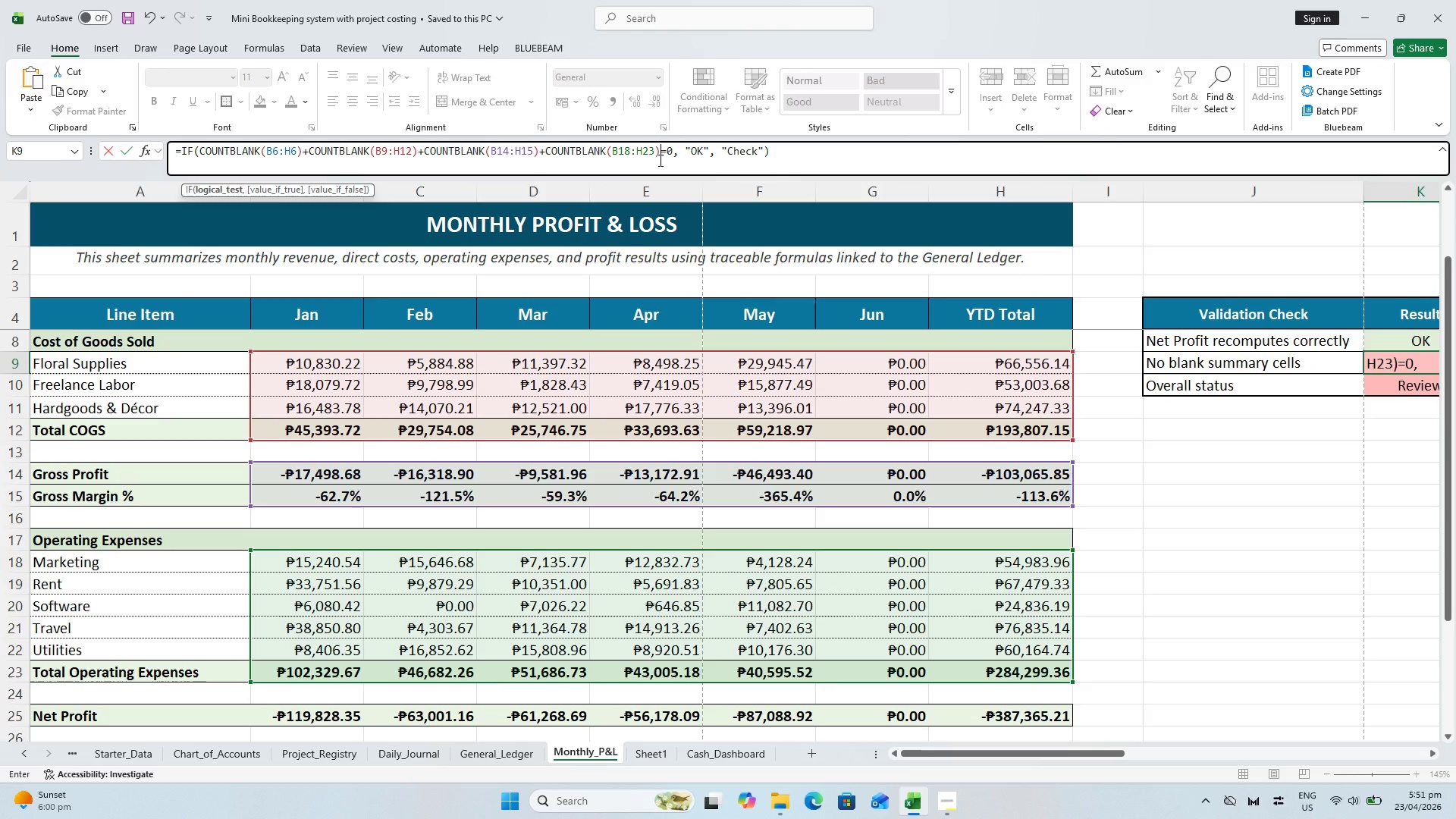 
key(Shift+Equal)
 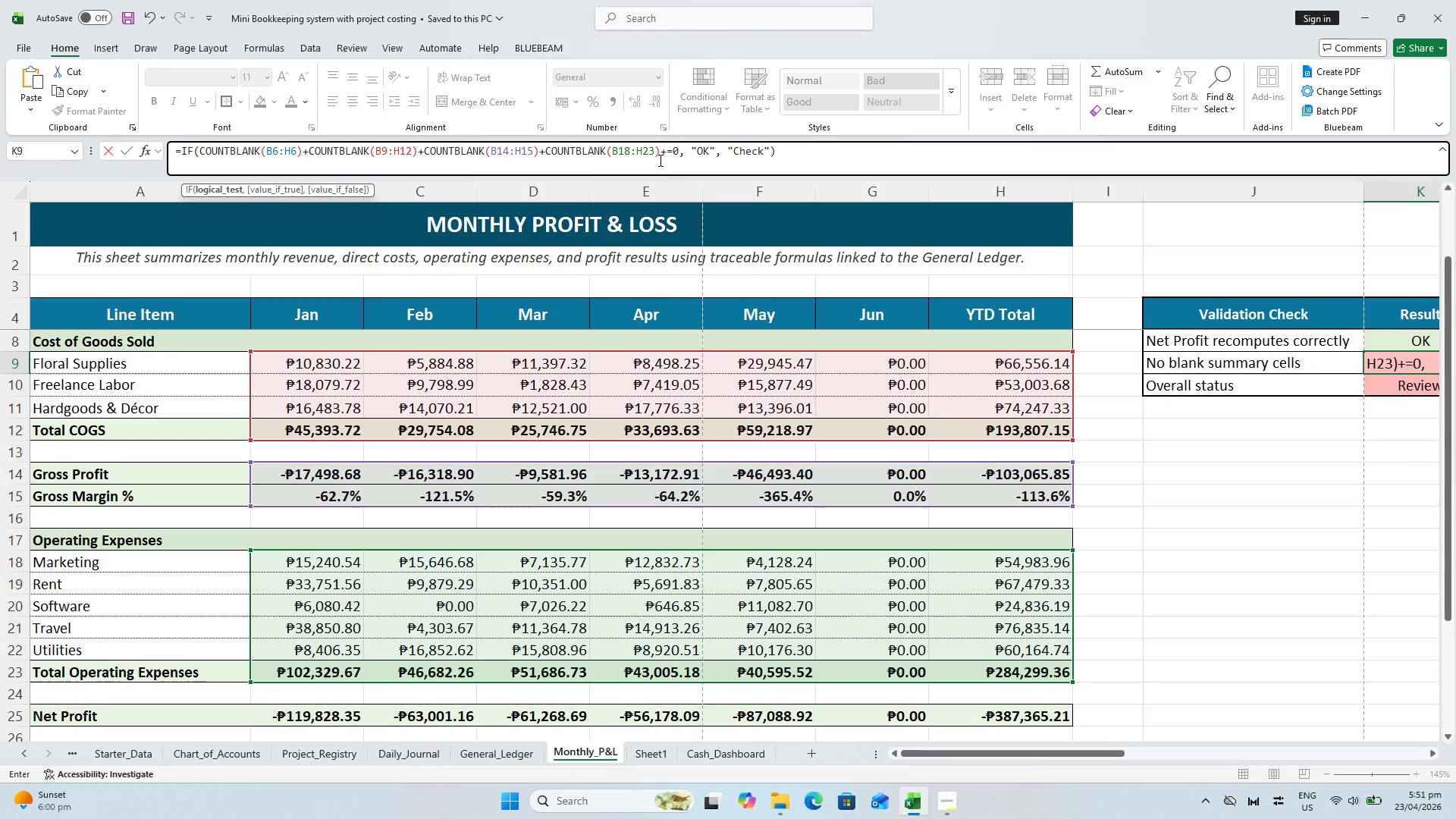 
key(Control+V)
 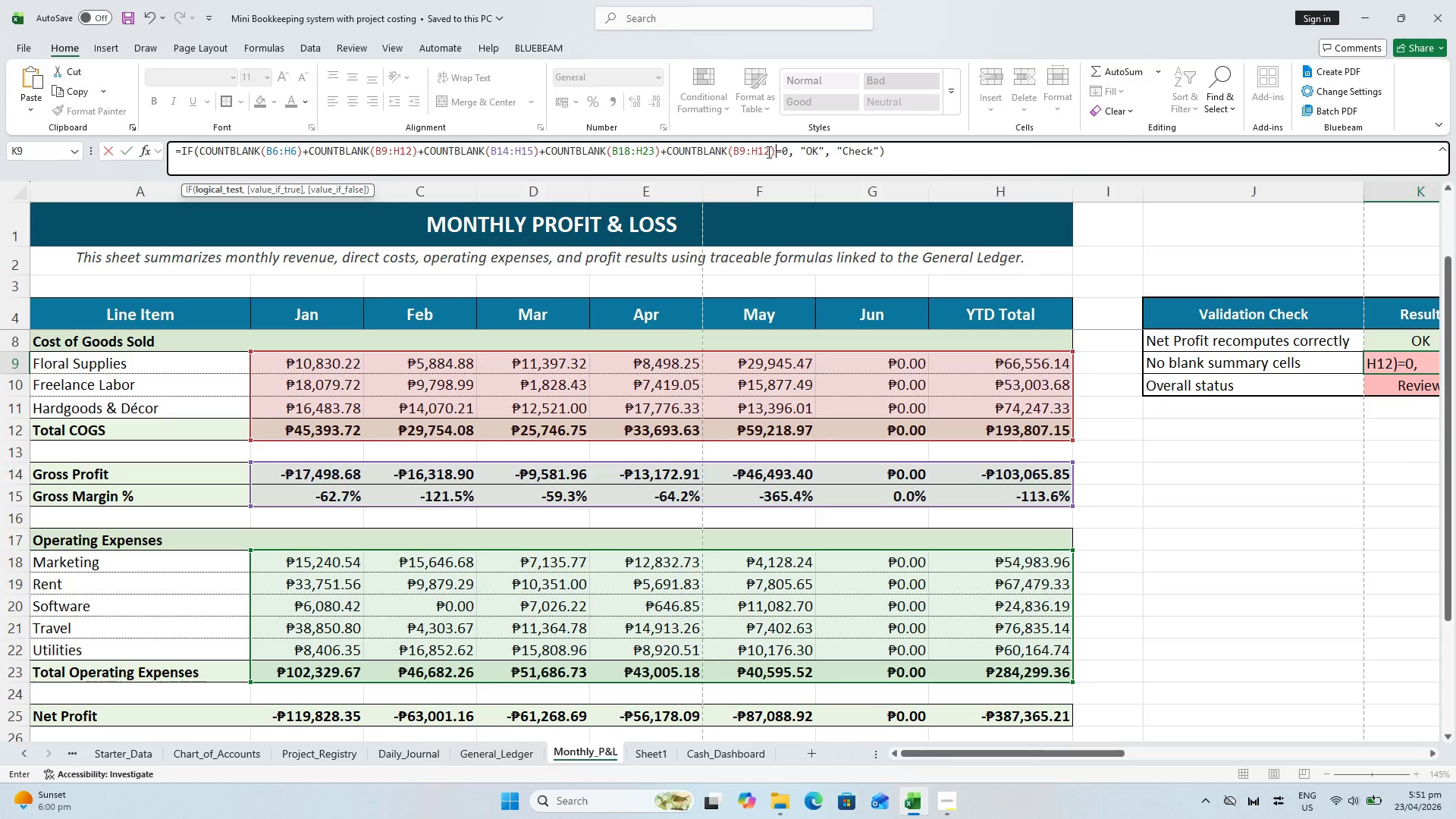 
key(Backspace)
 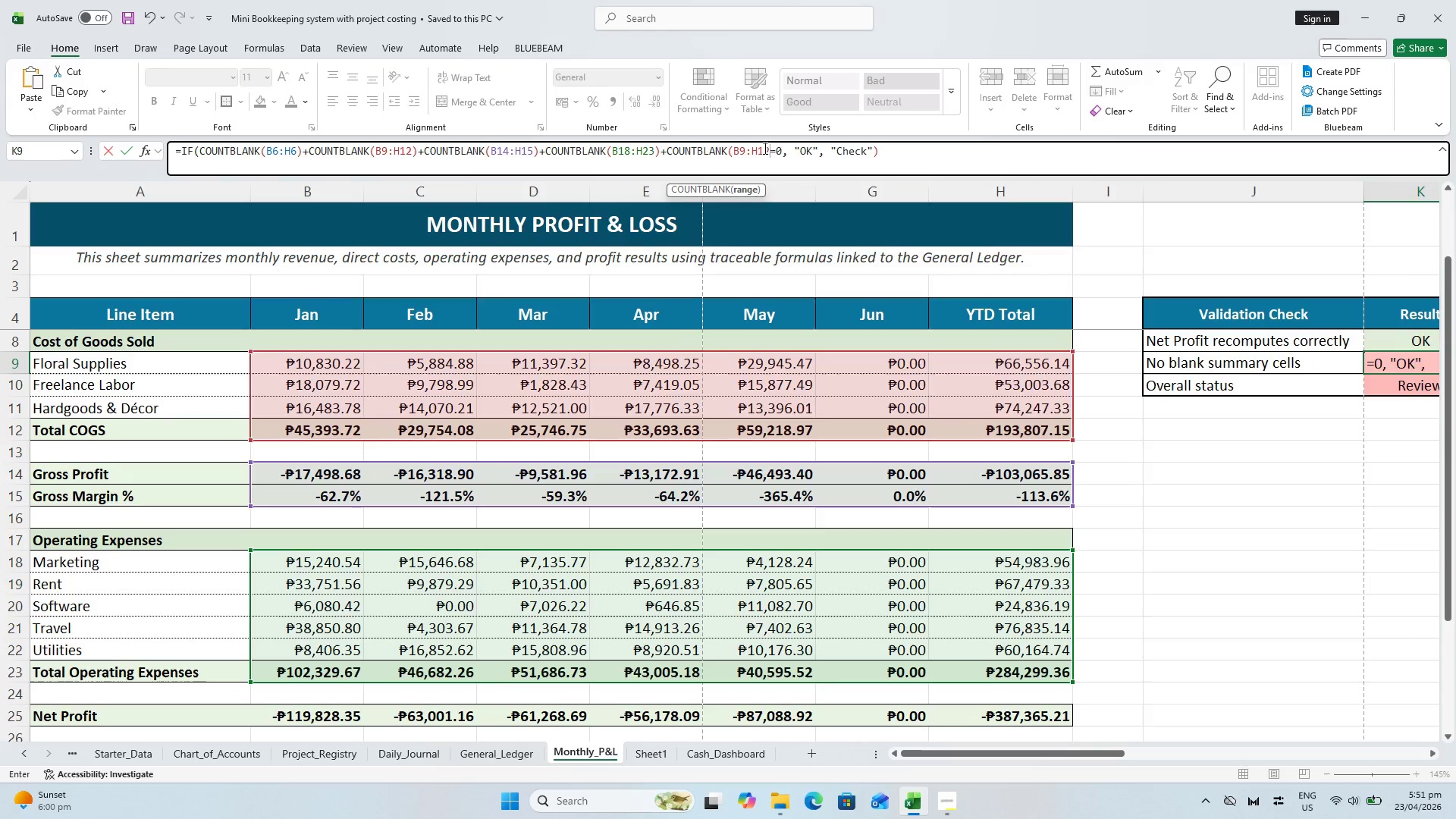 
key(Backspace)
 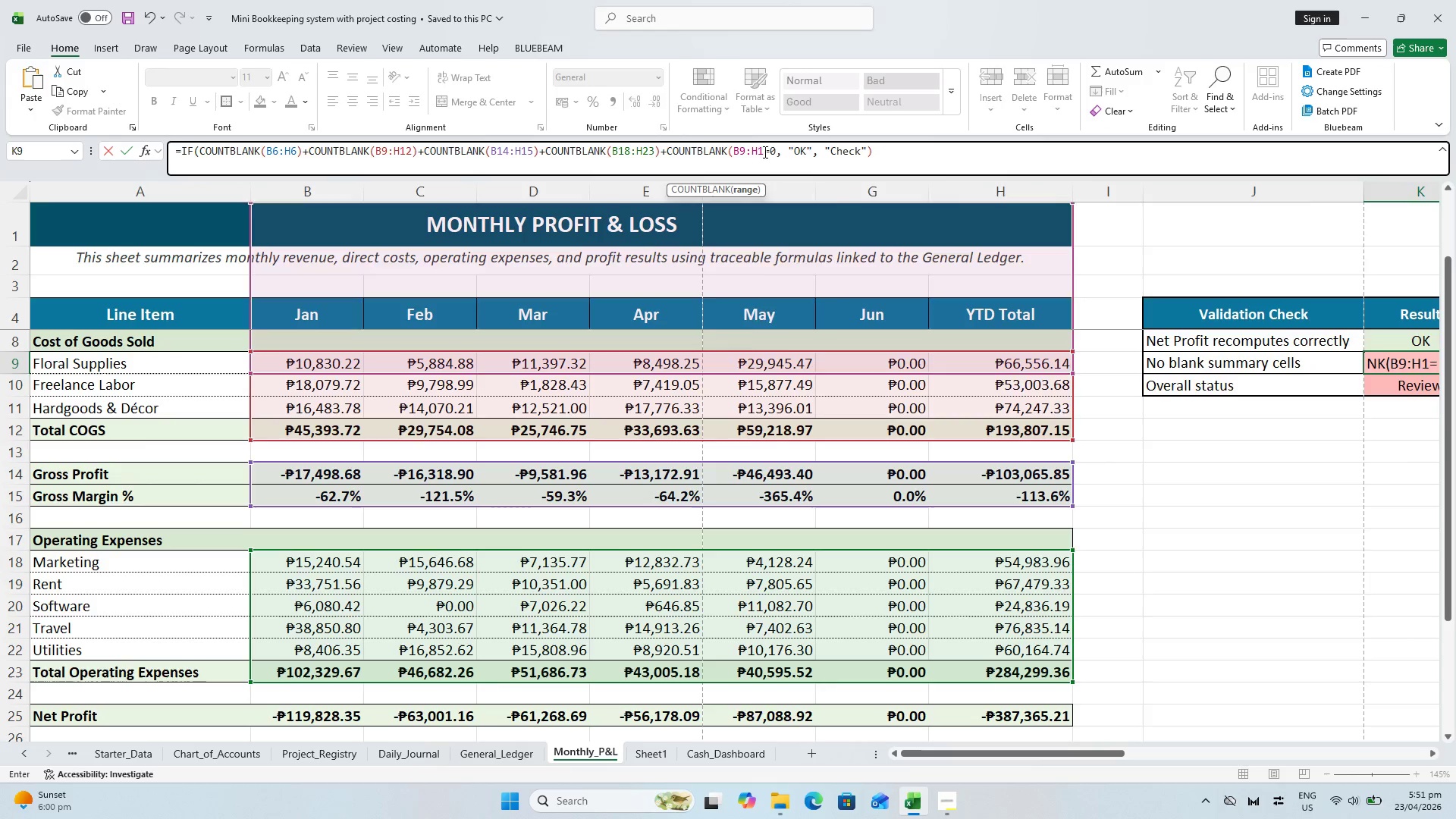 
key(Backspace)
 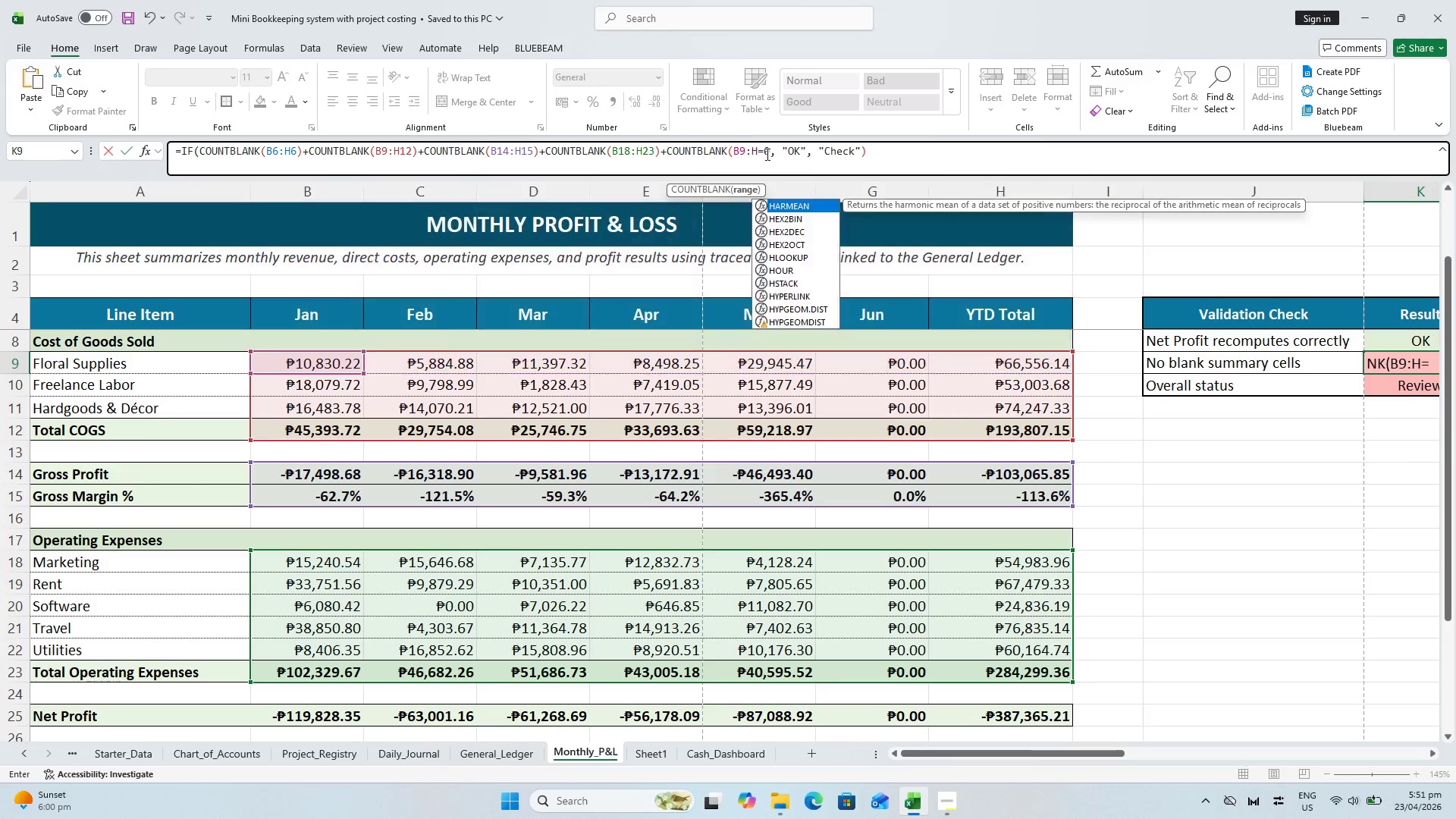 
key(Backspace)
 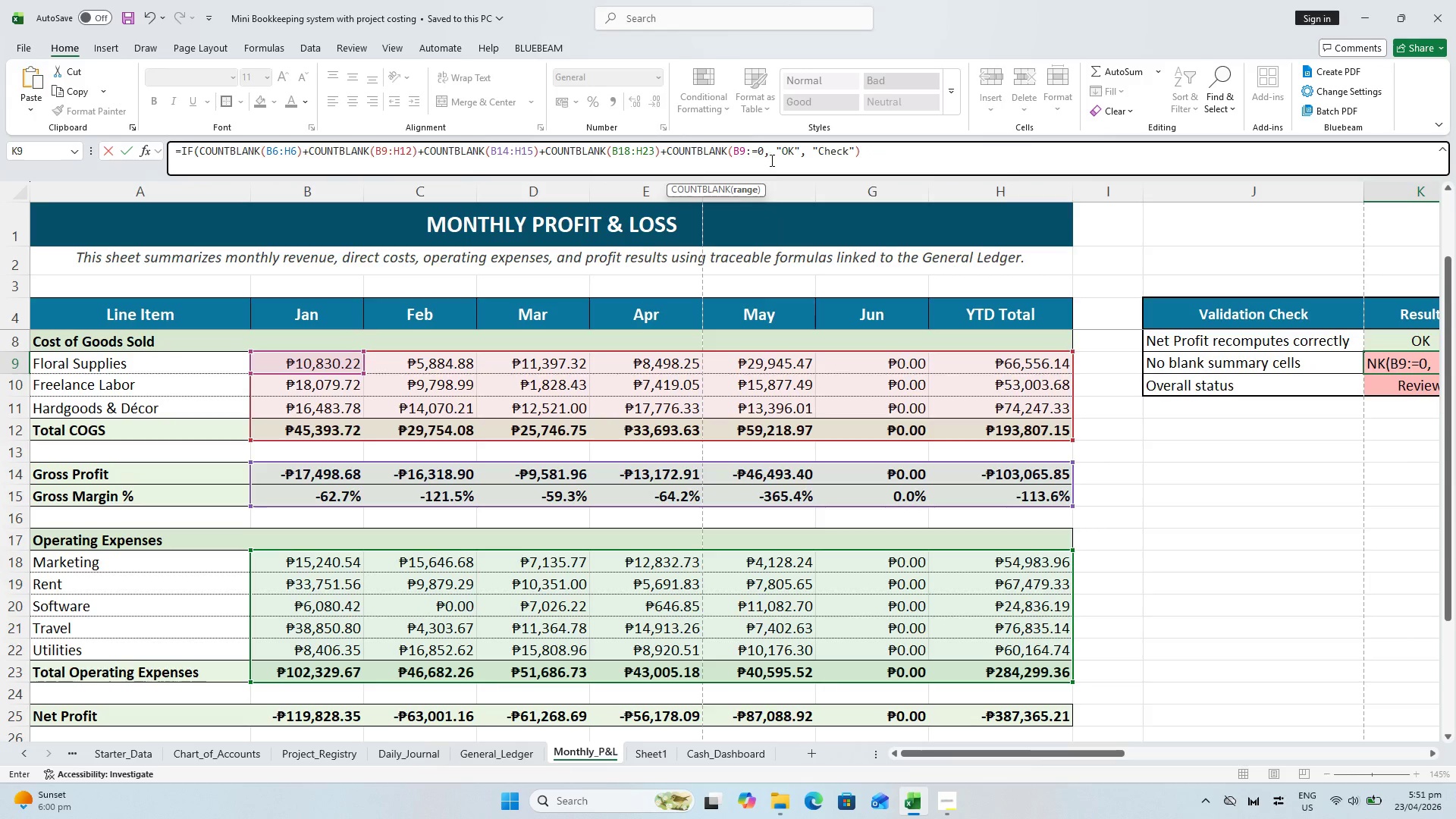 
key(Backspace)
 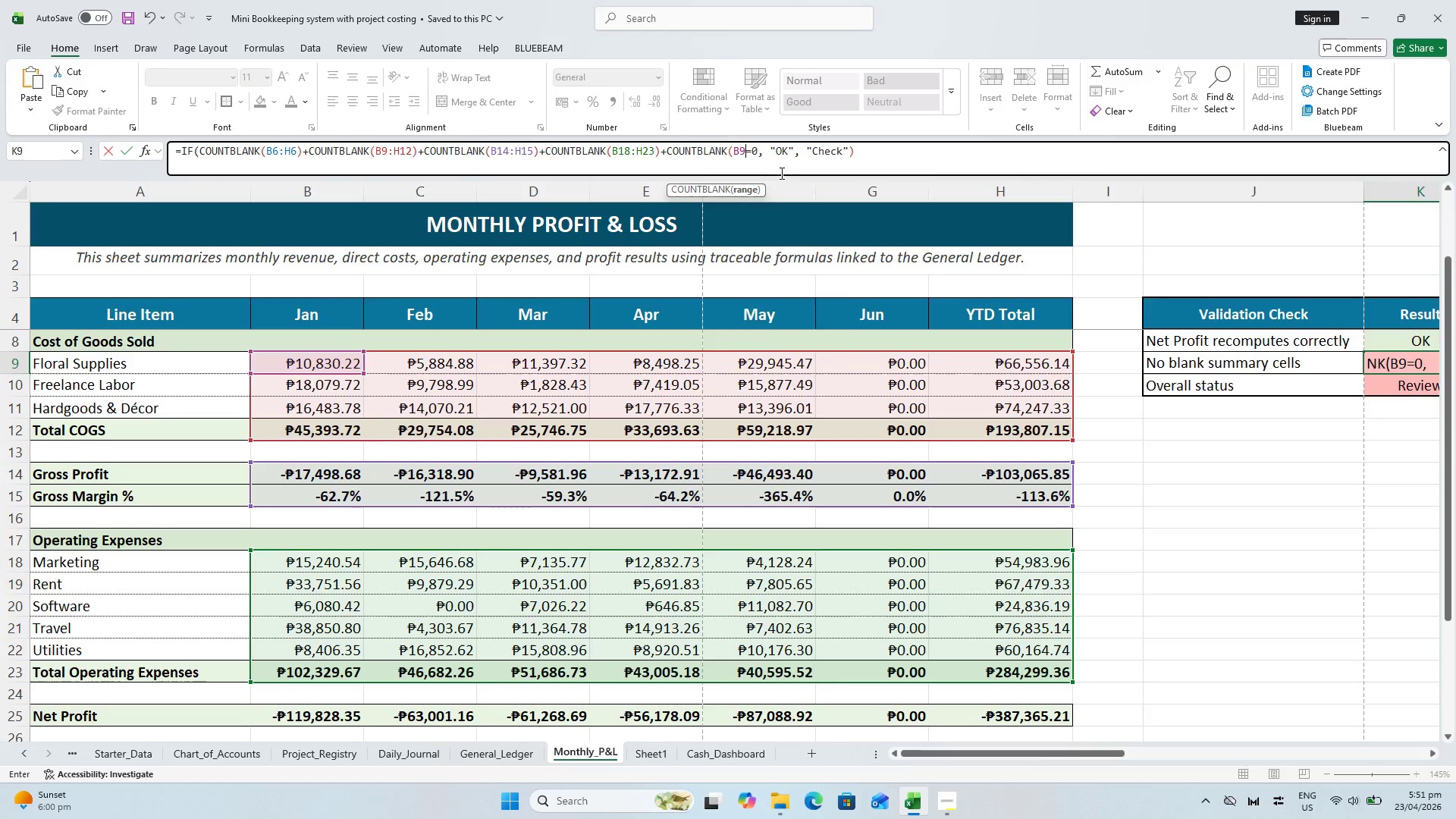 
key(Backspace)
 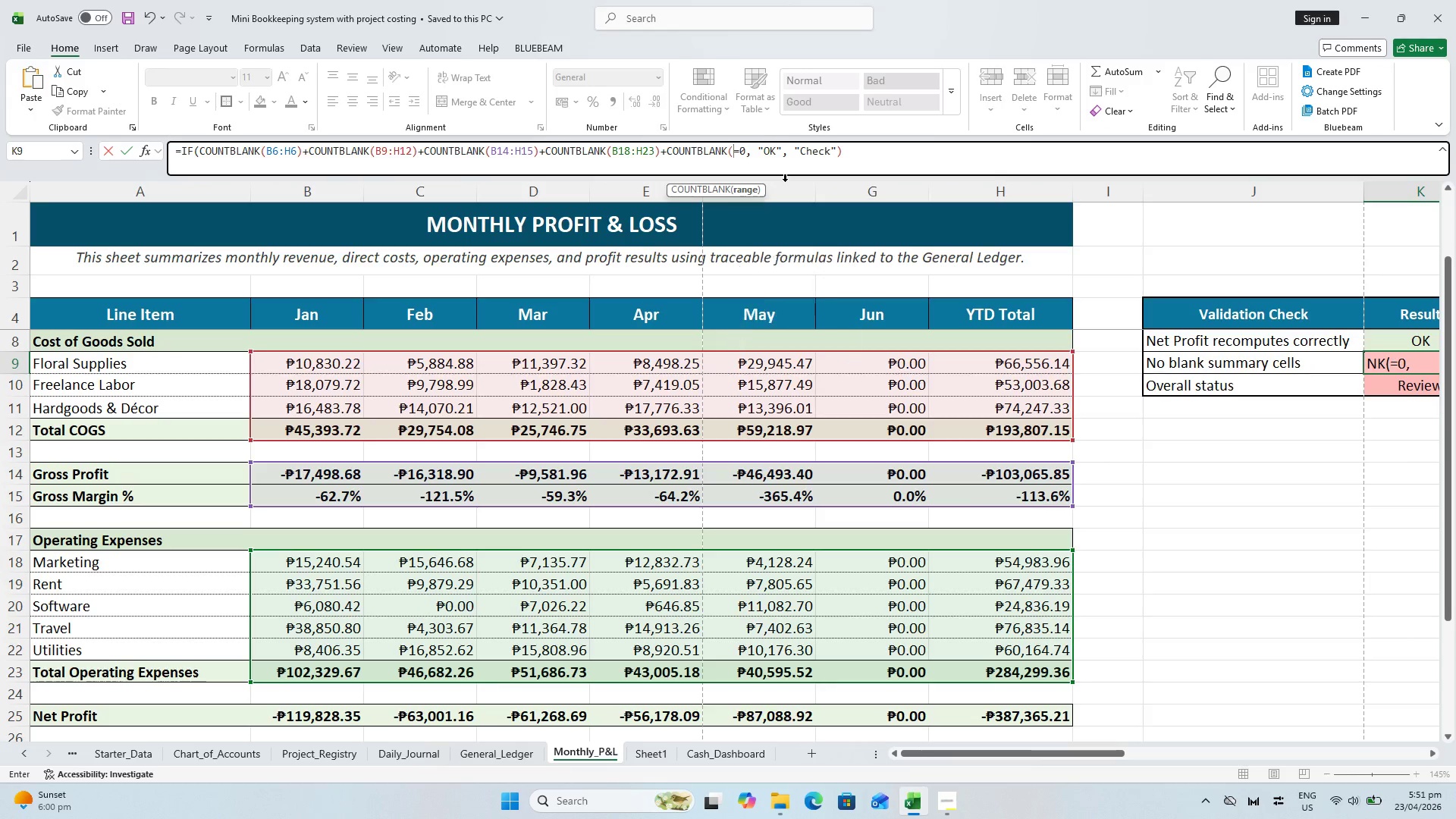 
key(Backspace)
 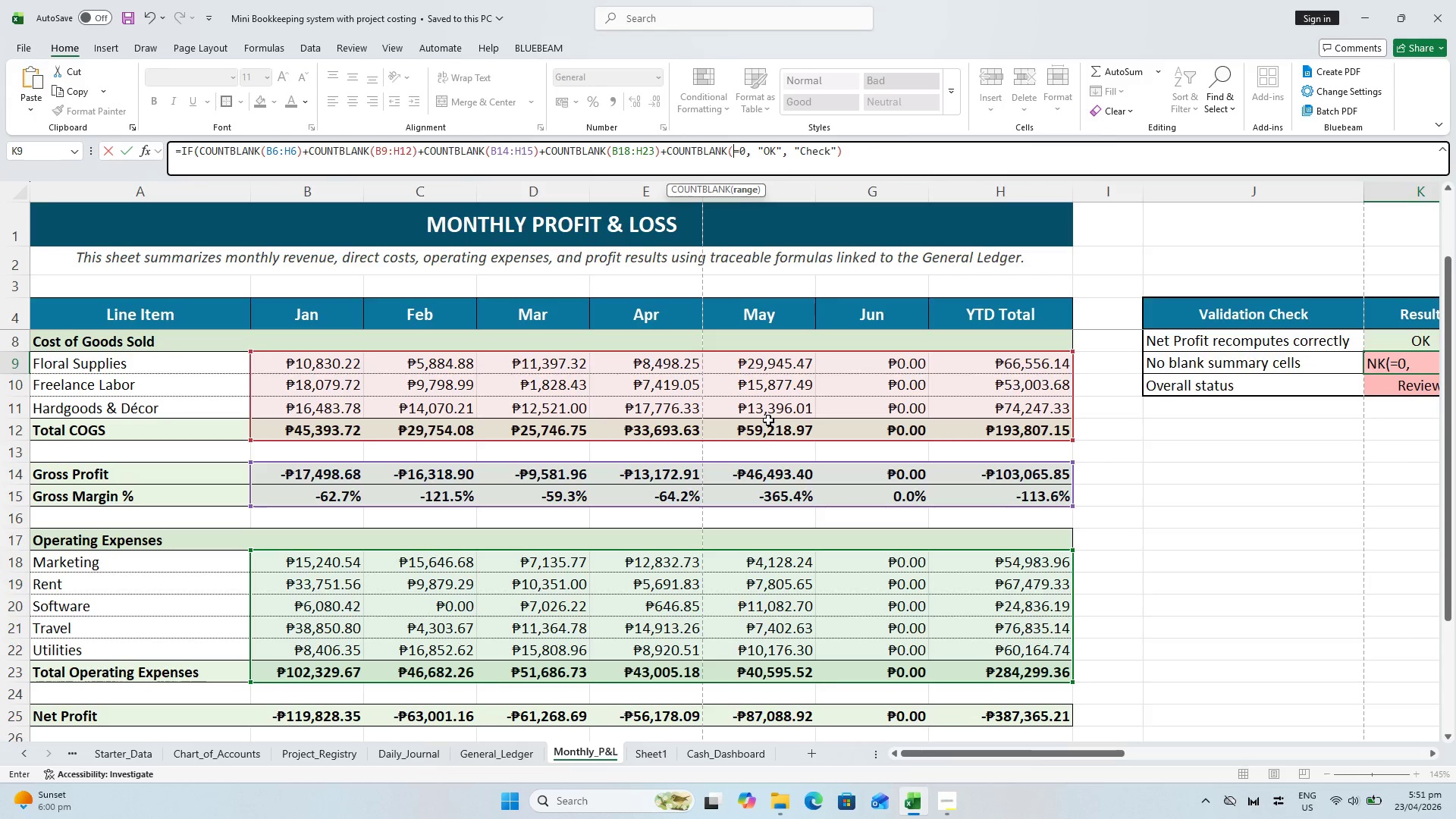 
scroll: coordinate [781, 444], scroll_direction: down, amount: 2.0
 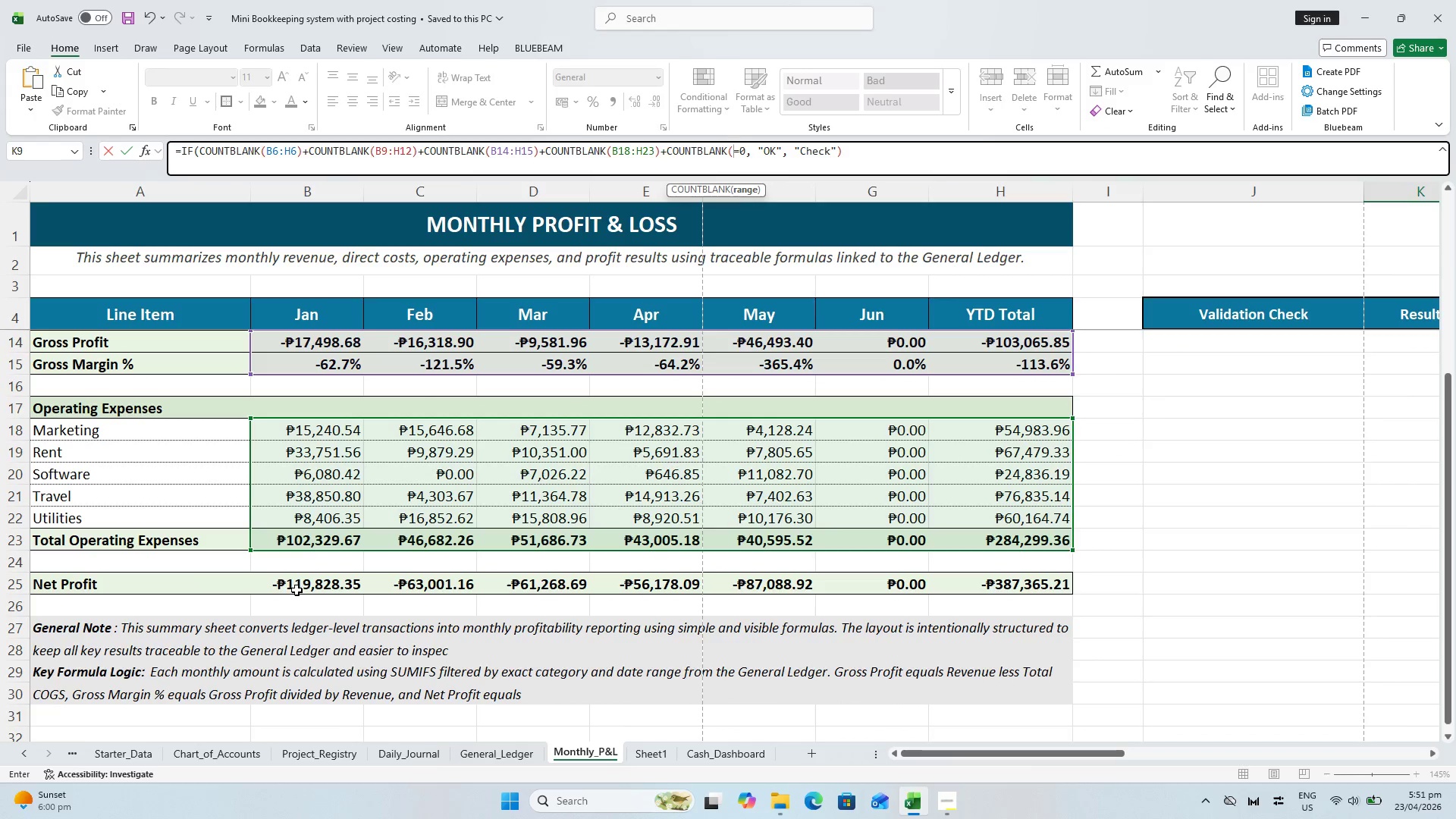 
left_click_drag(start_coordinate=[298, 584], to_coordinate=[981, 574])
 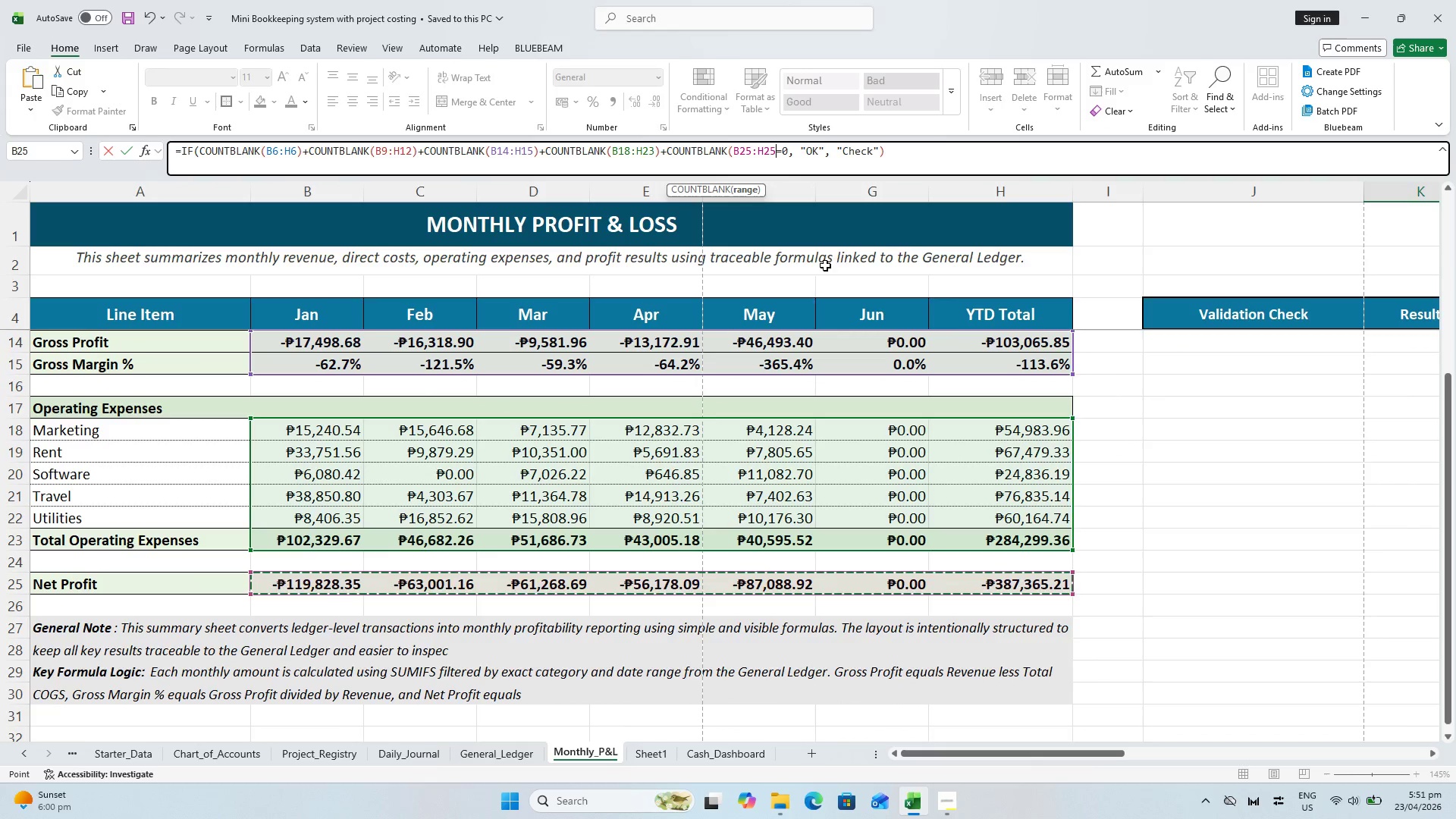 
hold_key(key=ControlLeft, duration=0.48)
 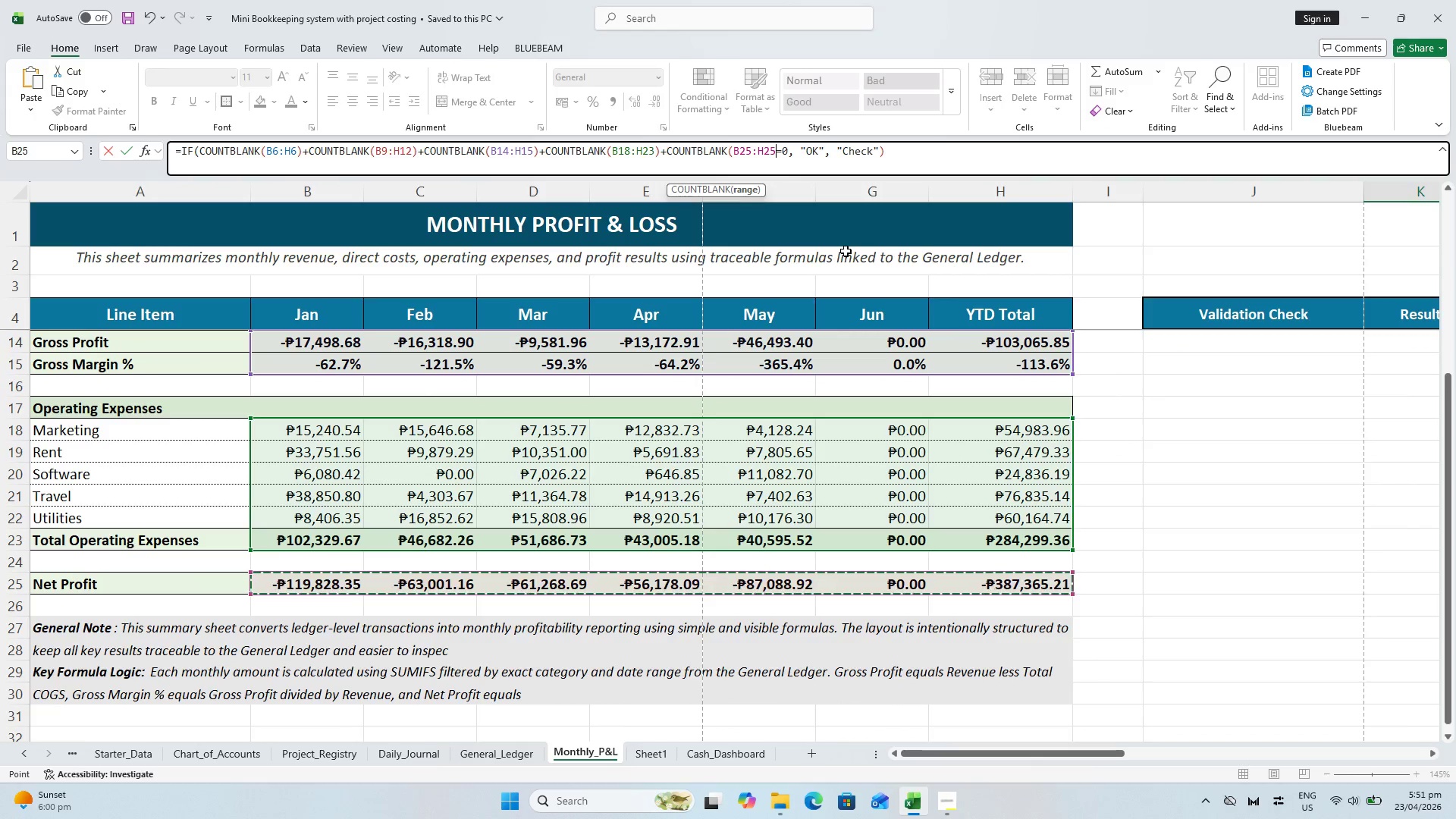 
key(Control+ControlLeft)
 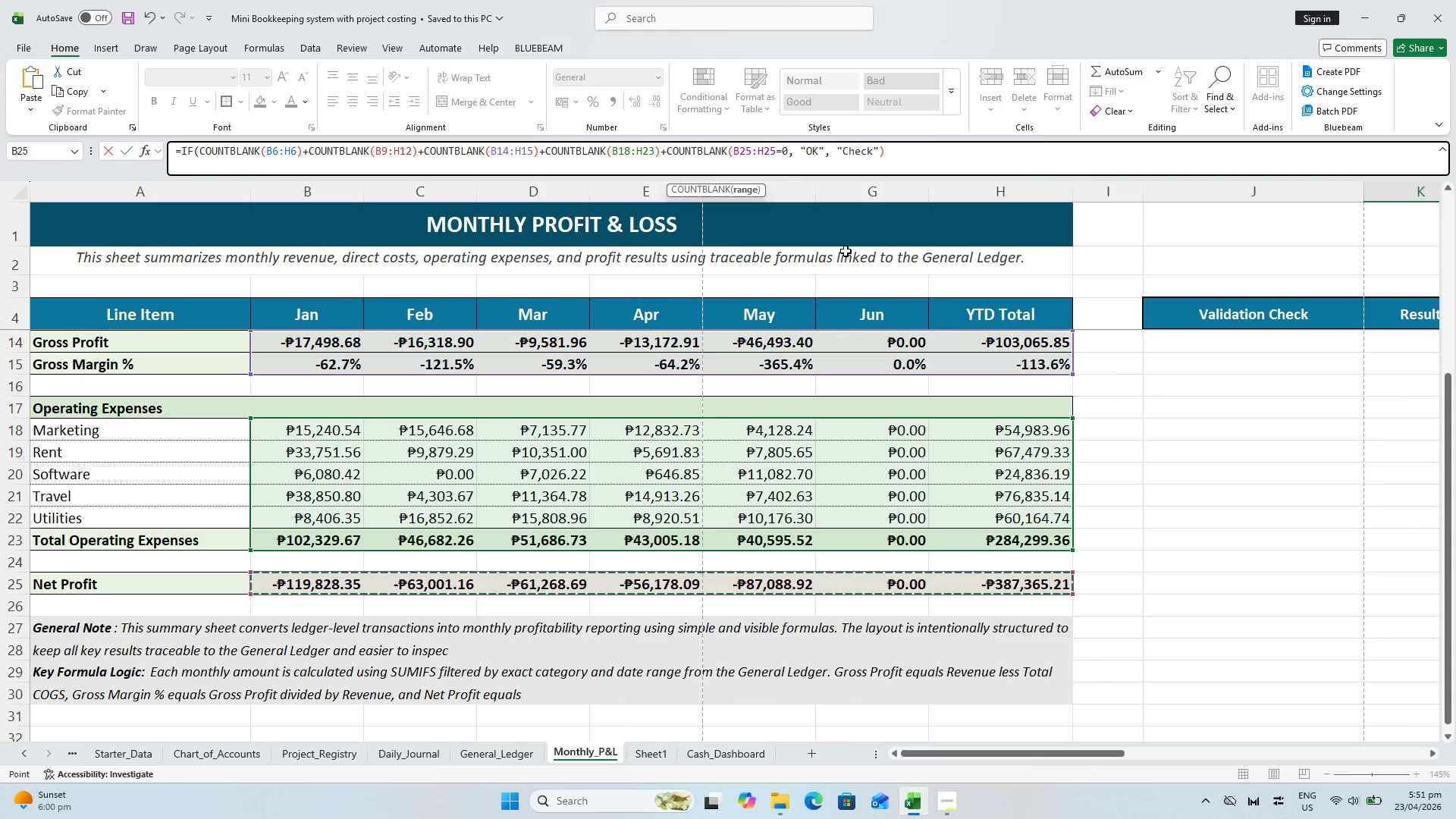 
key(Shift+0)
 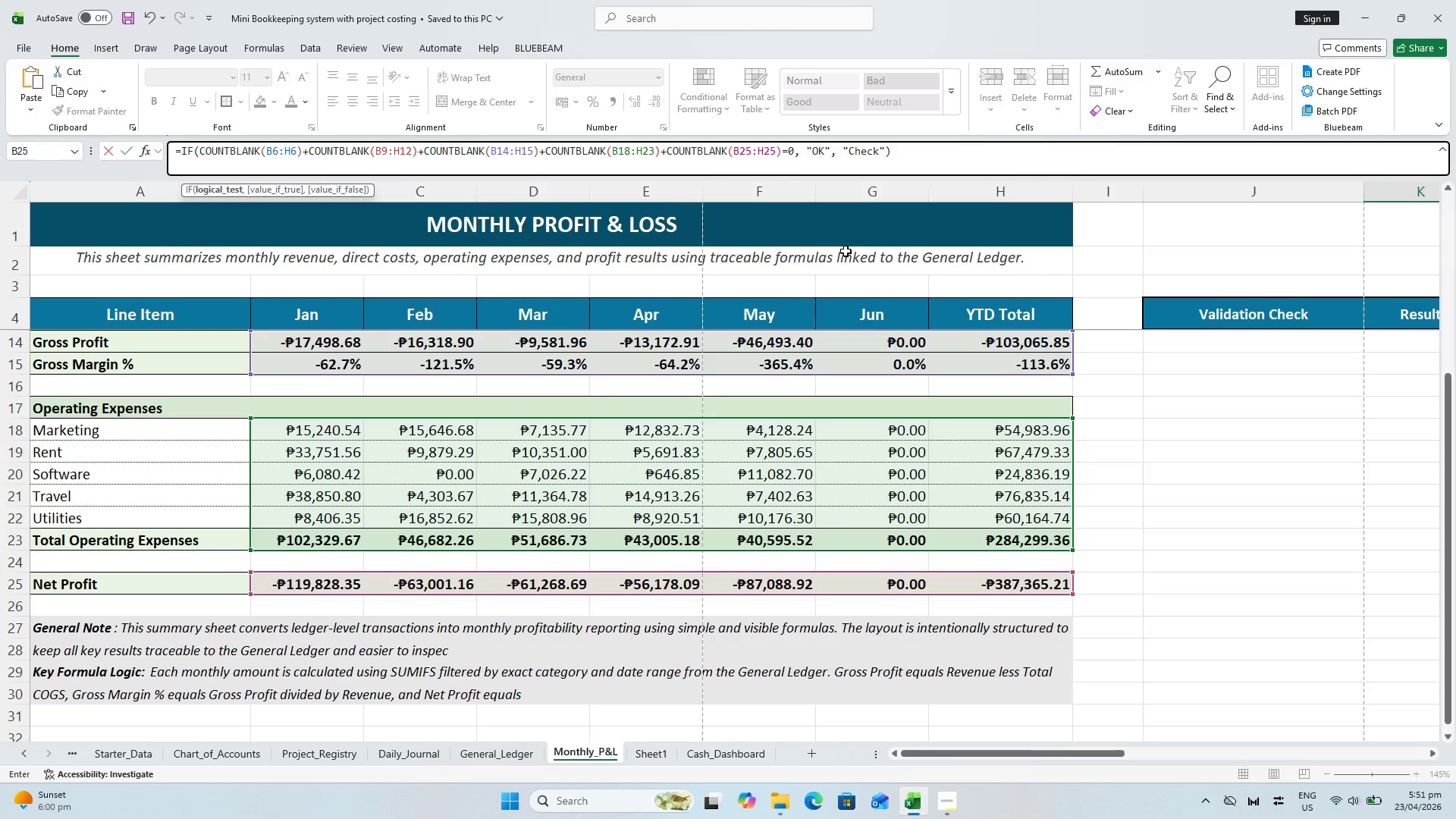 
wait(13.0)
 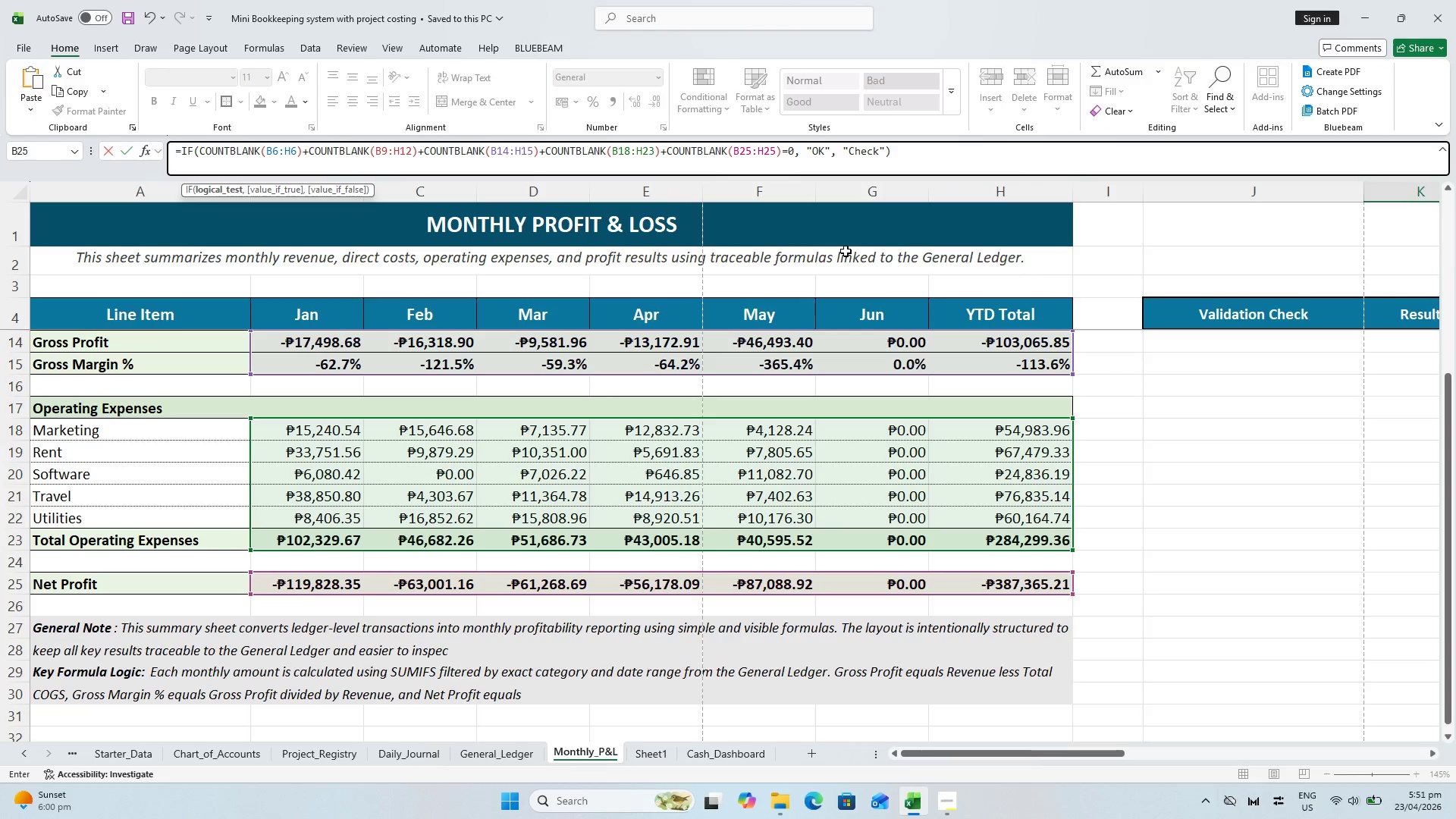 
hold_key(key=ShiftLeft, duration=1.39)
 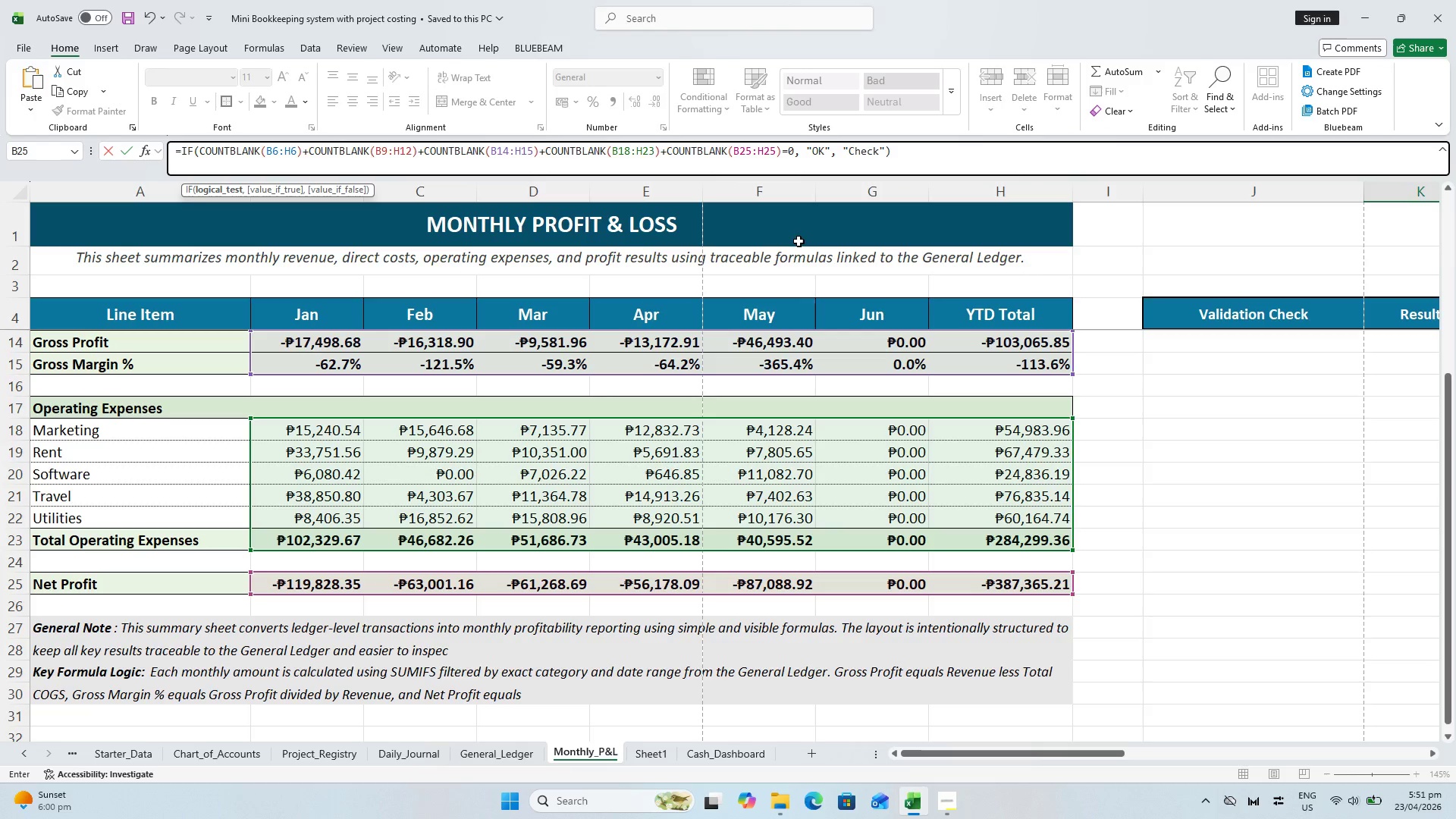 
key(Enter)
 